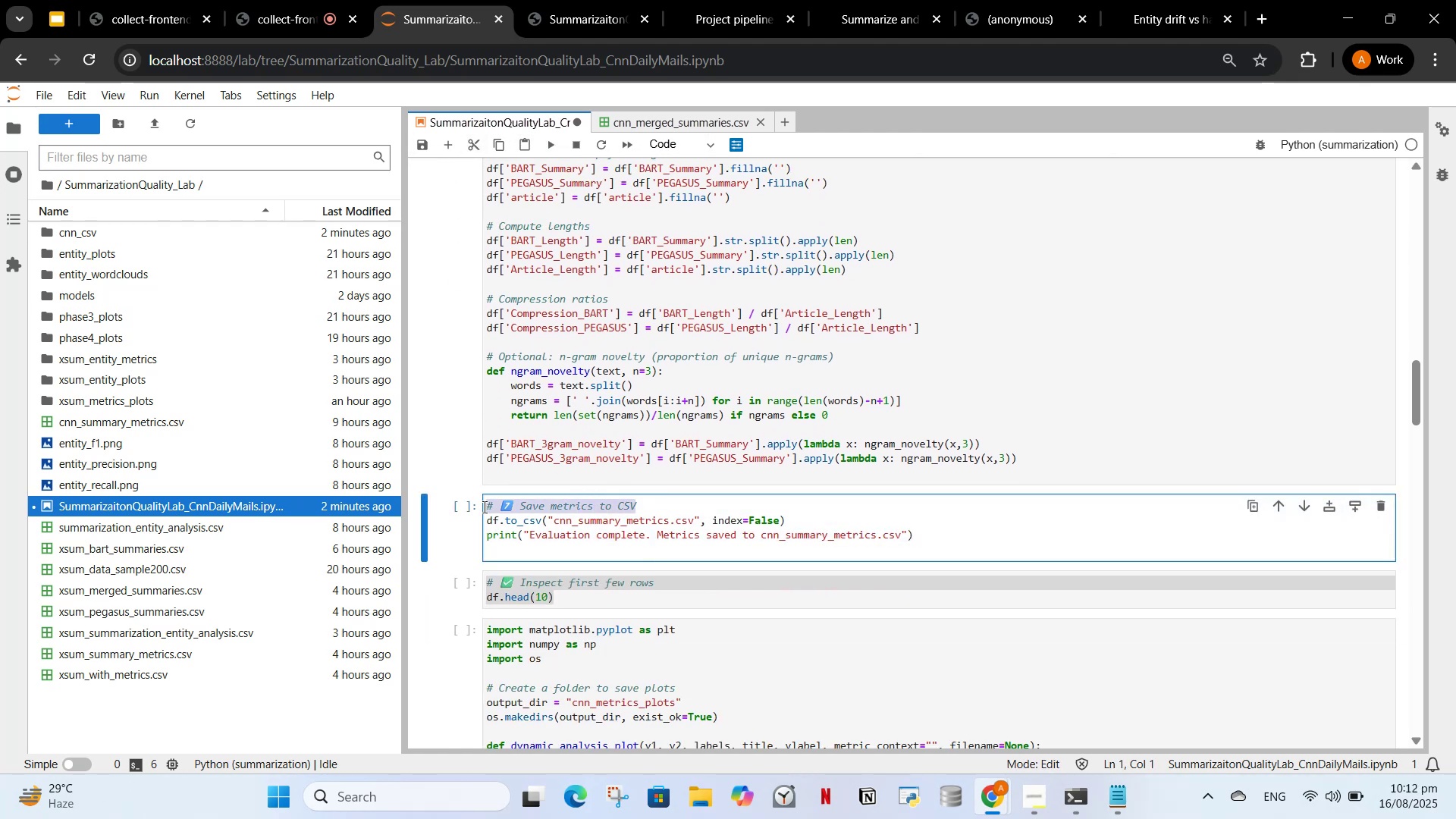 
key(Control+X)
 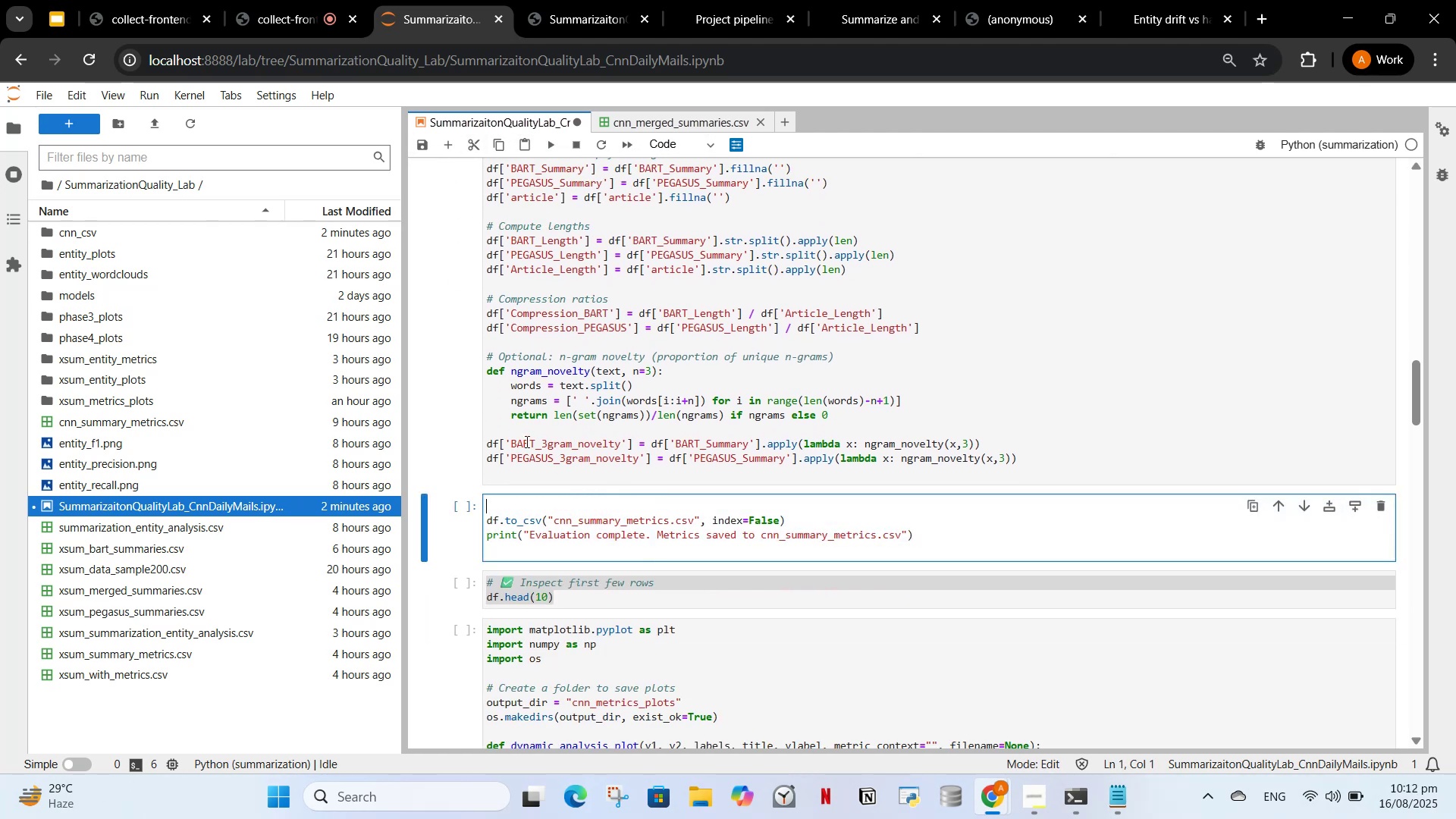 
left_click([526, 441])
 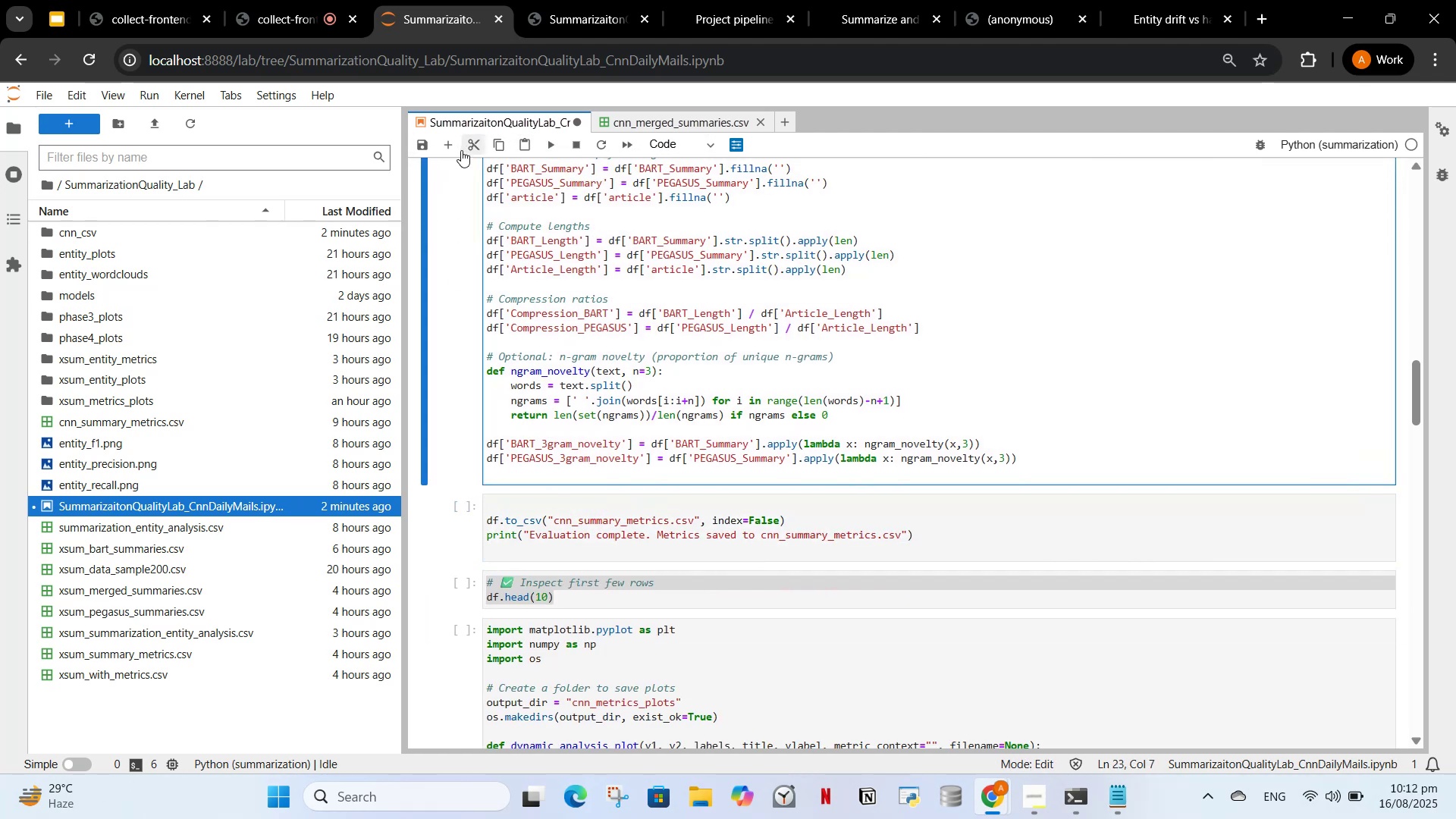 
left_click([456, 145])
 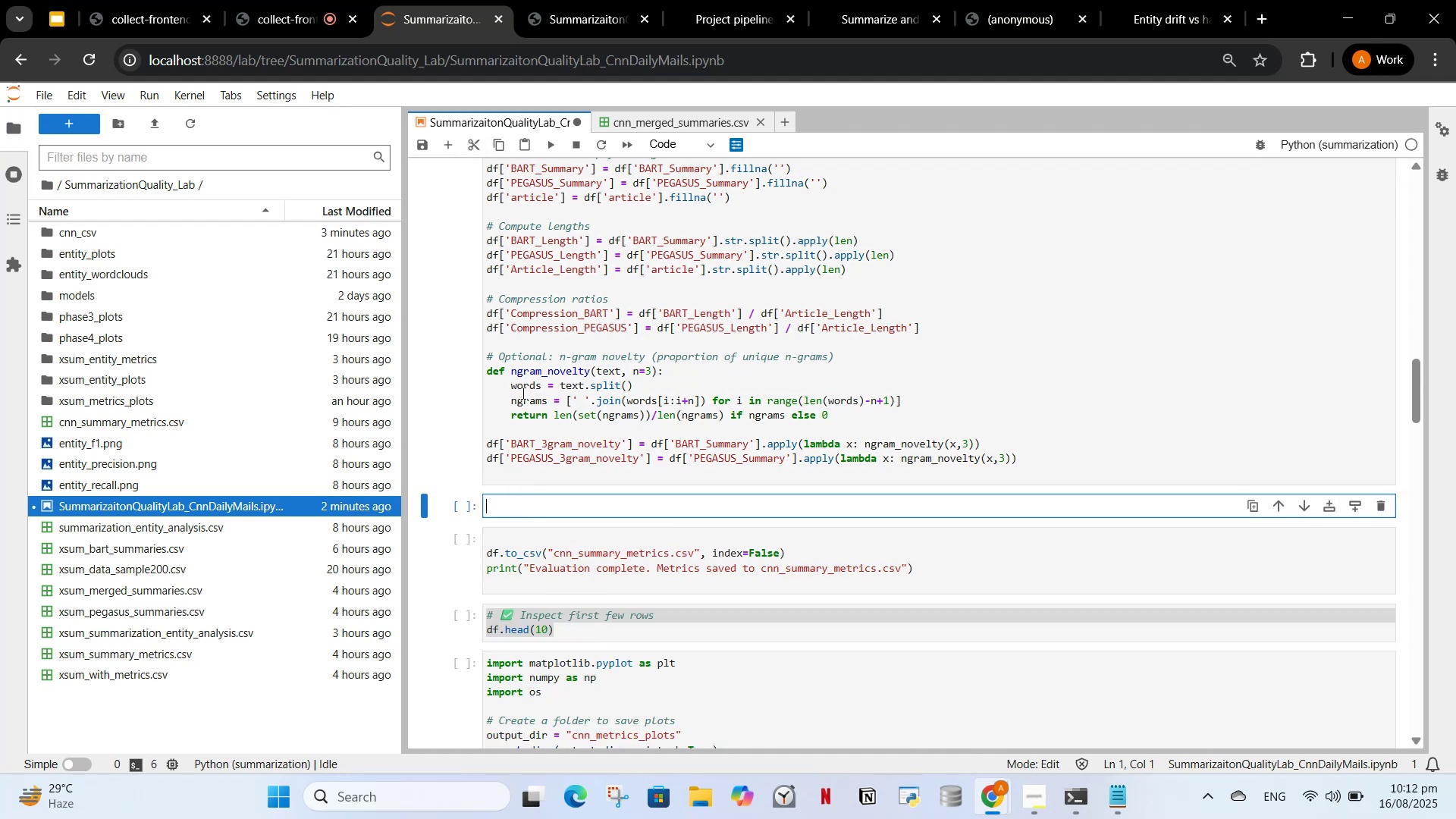 
key(Control+V)
 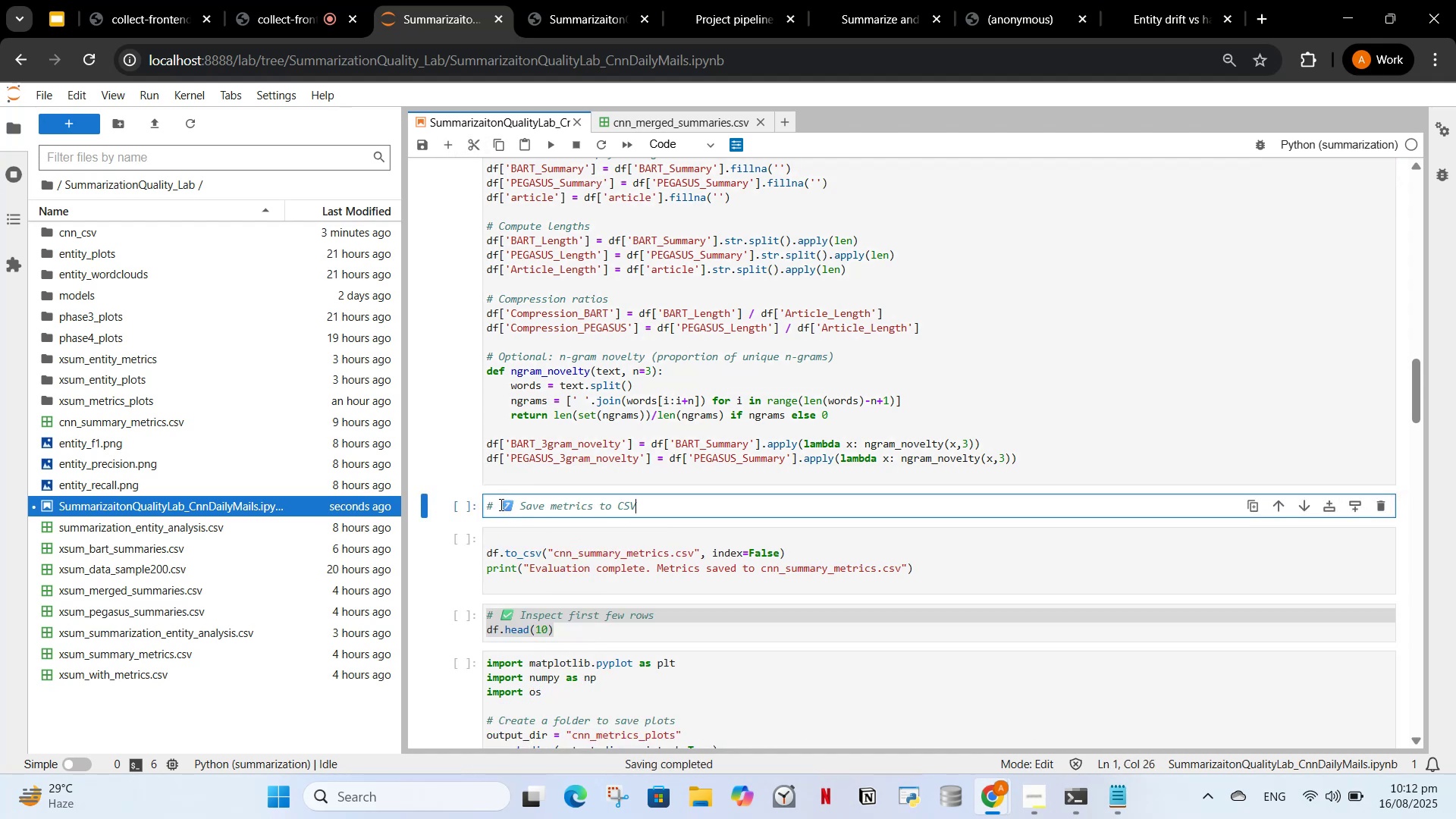 
left_click([495, 508])
 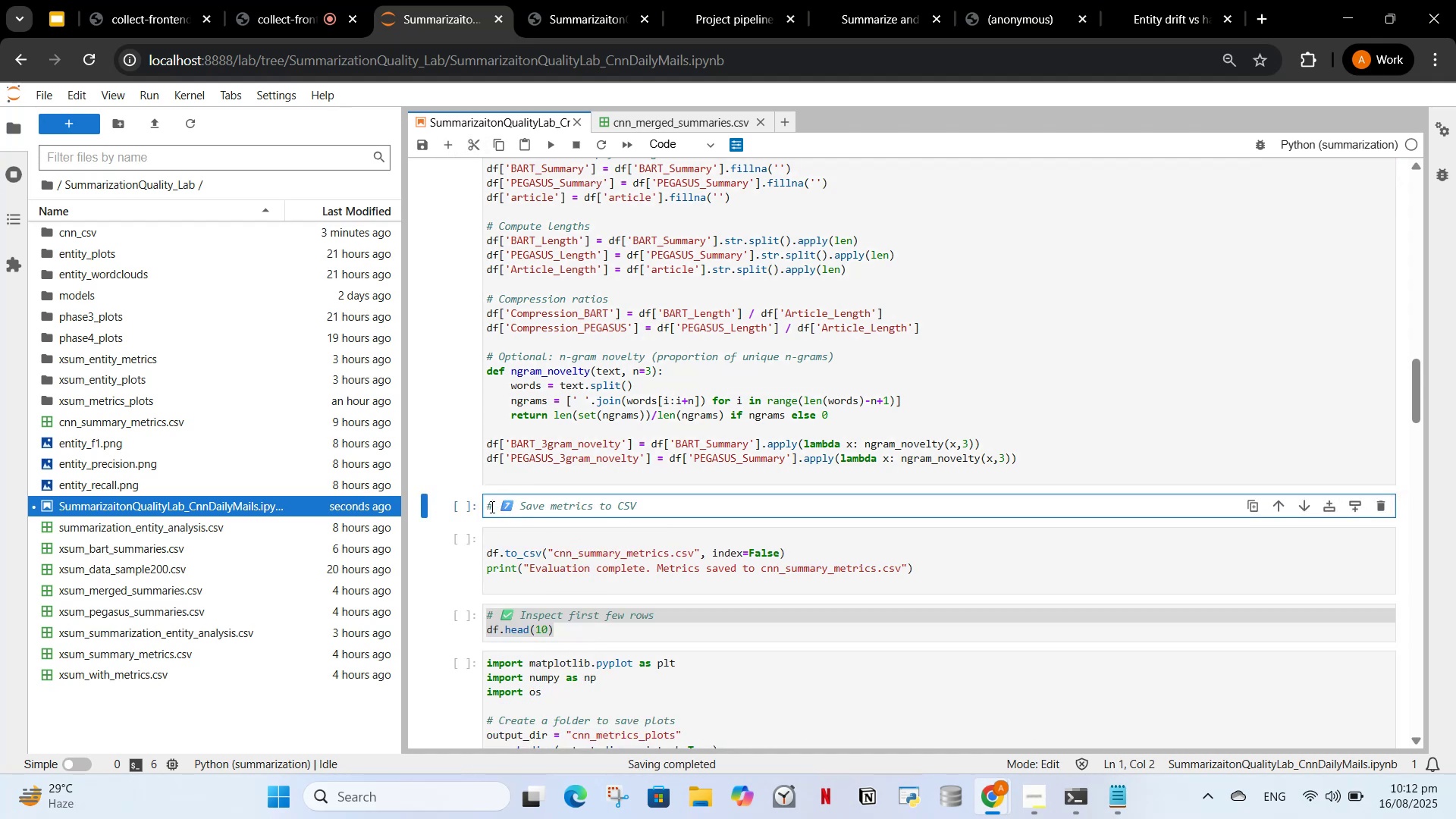 
type(##)
 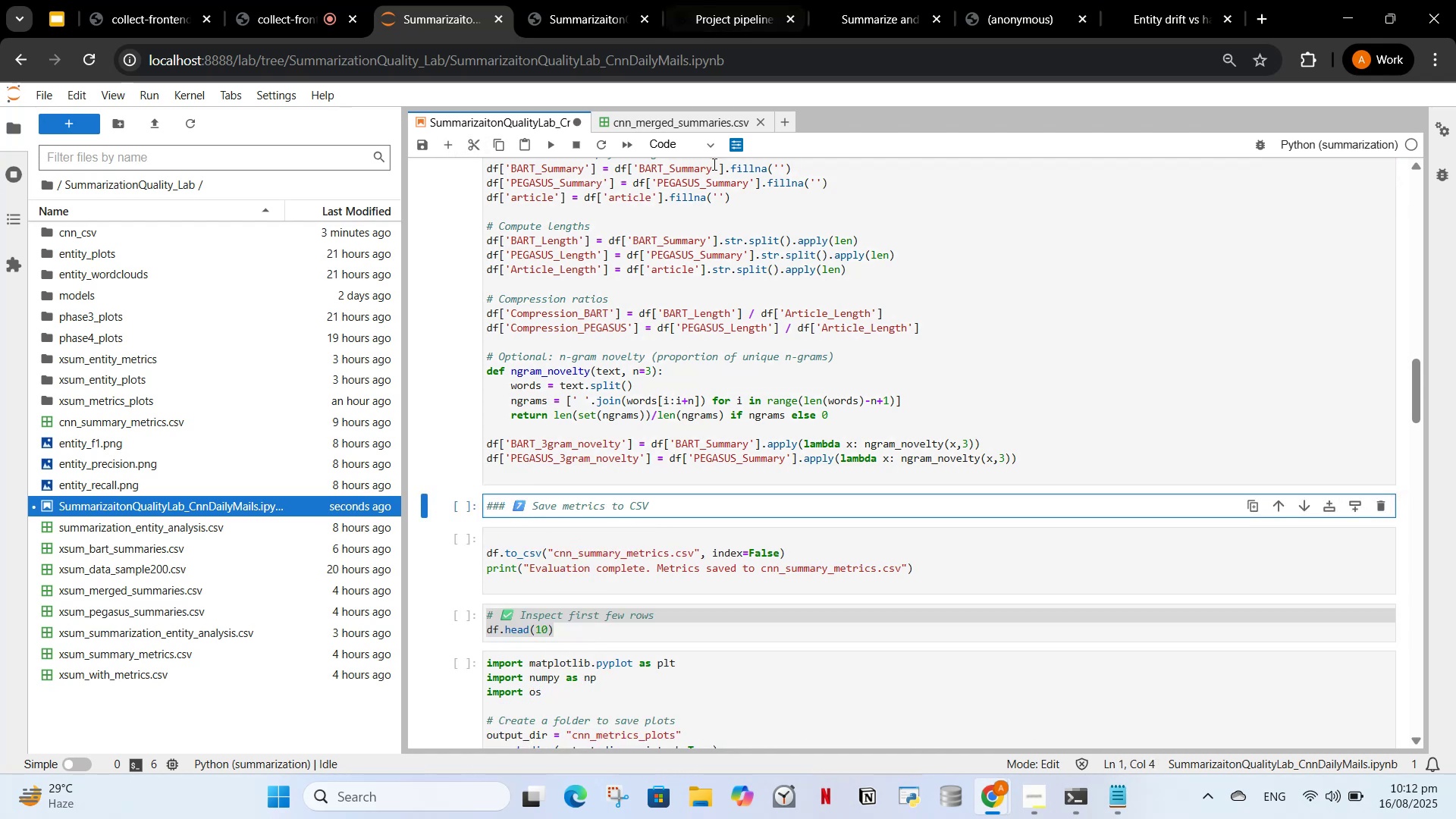 
left_click([670, 146])
 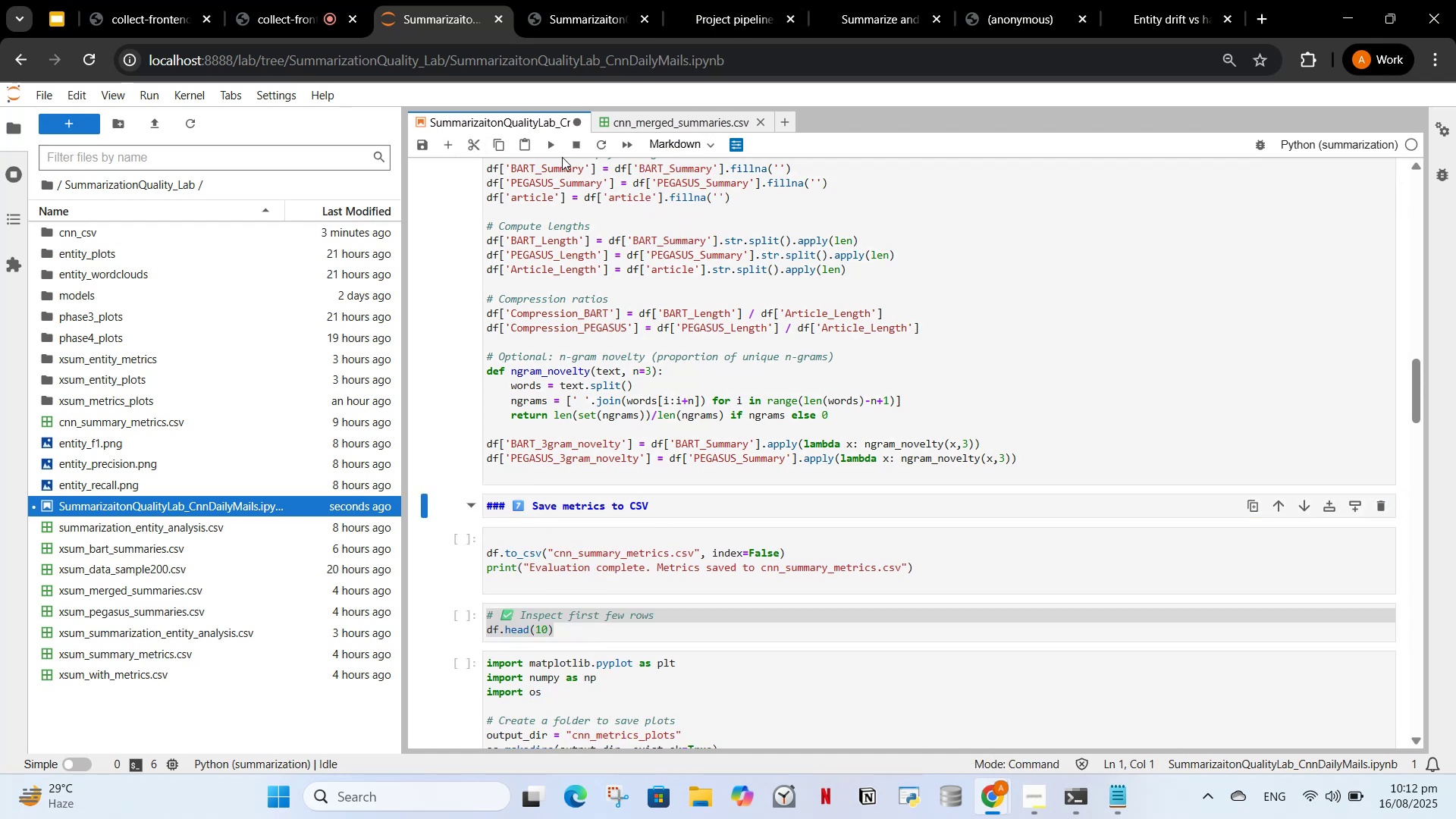 
left_click([550, 140])
 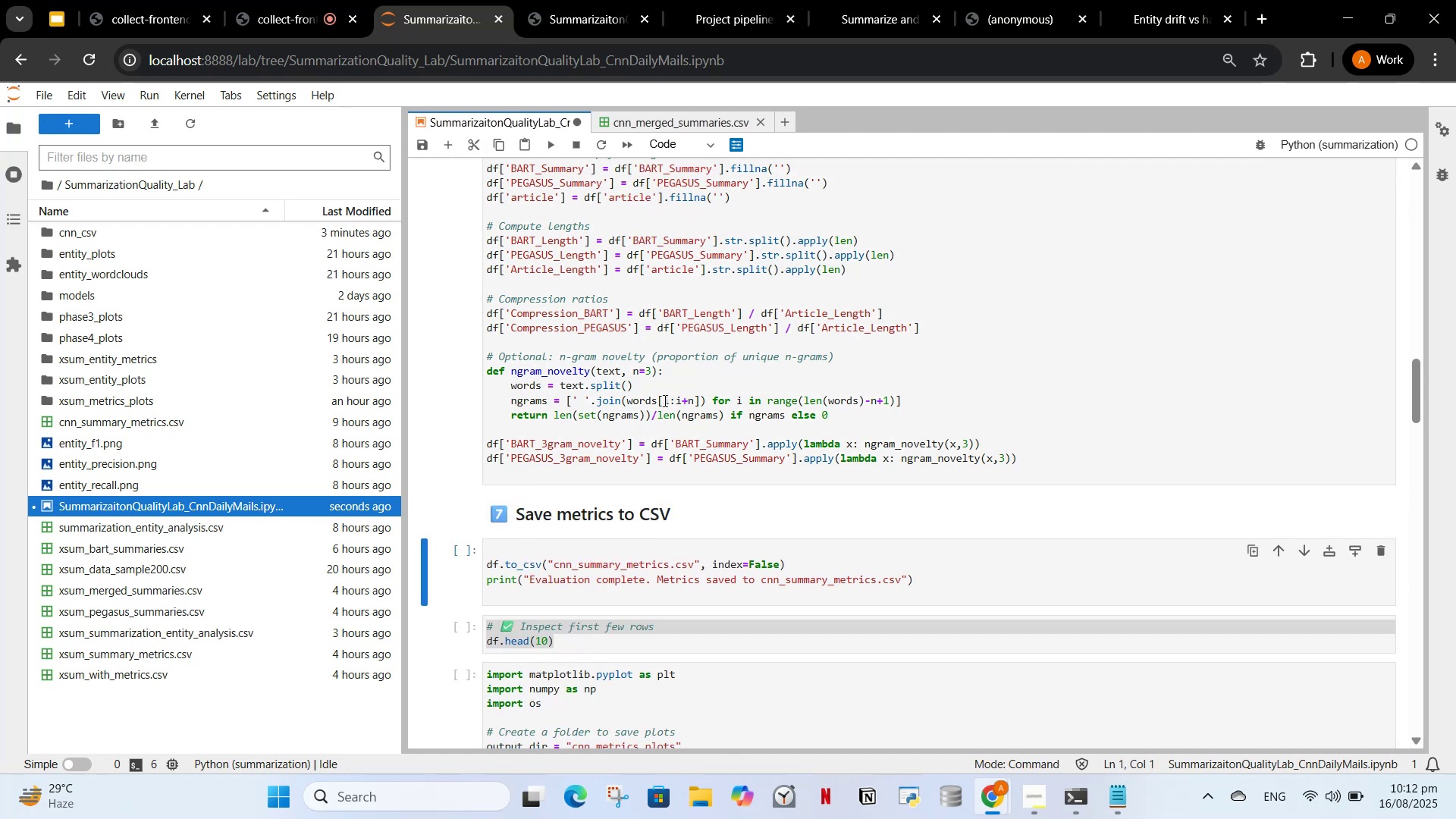 
scroll: coordinate [647, 360], scroll_direction: down, amount: 3.0
 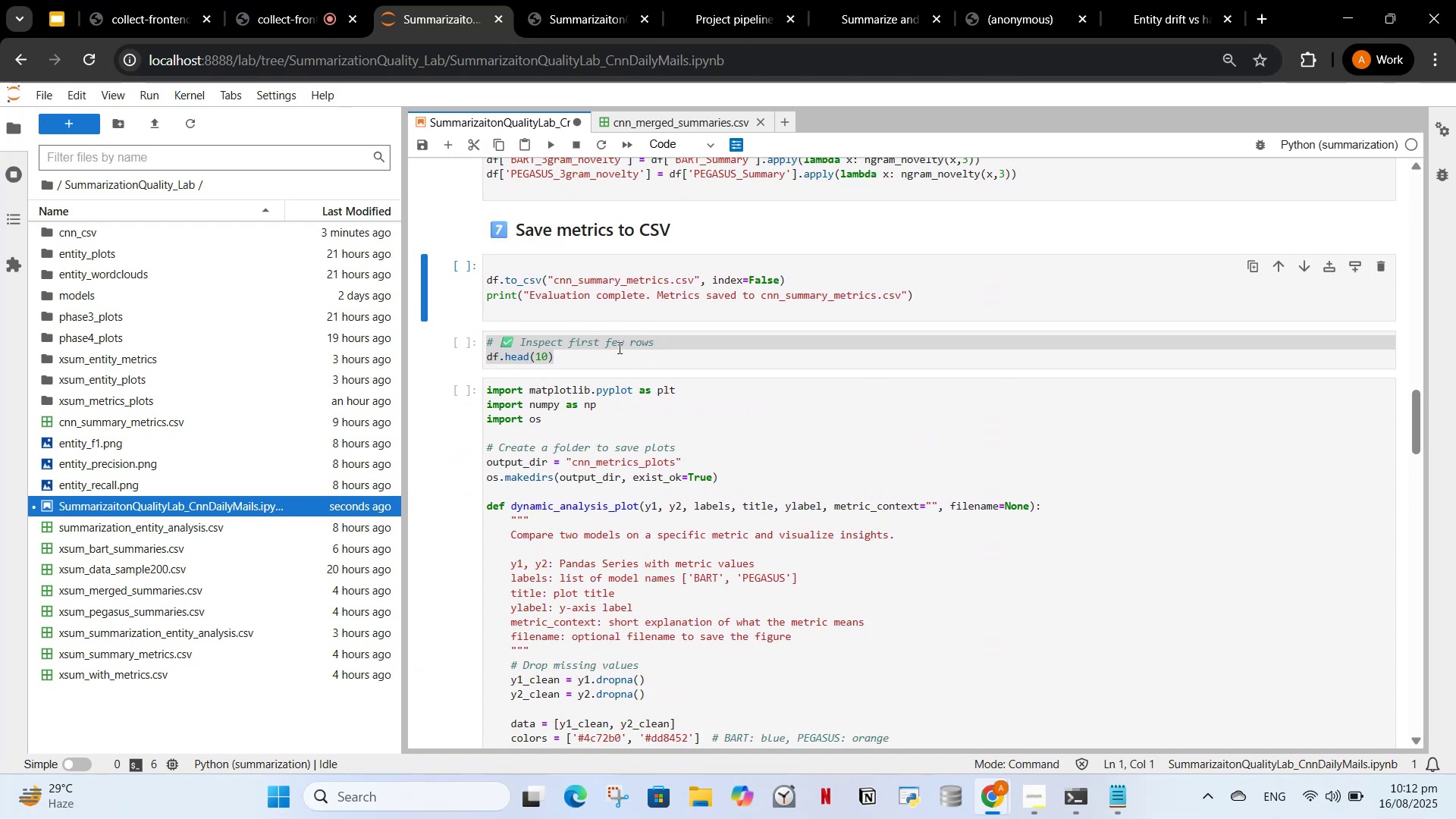 
left_click([618, 347])
 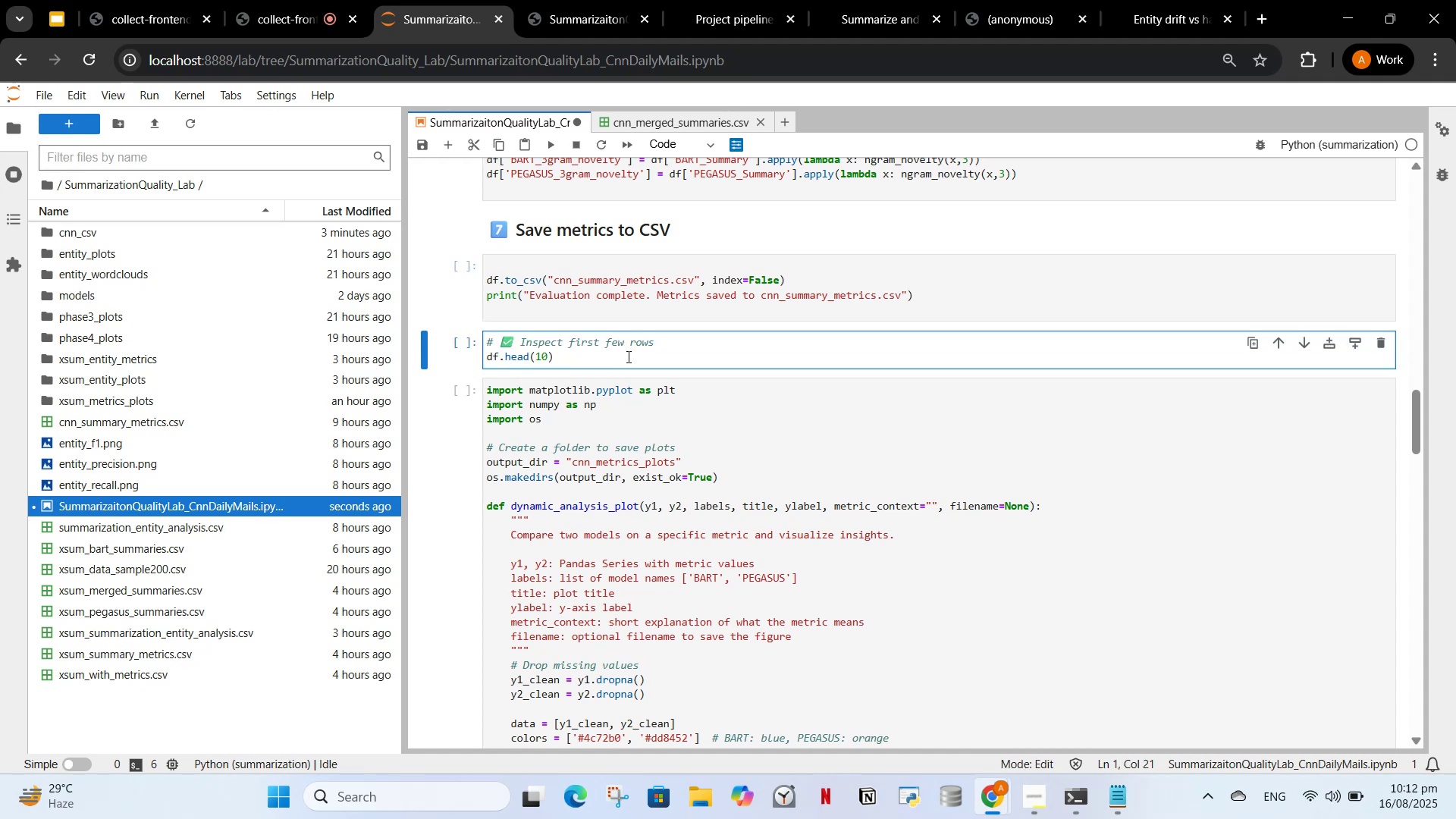 
scroll: coordinate [627, 359], scroll_direction: down, amount: 3.0
 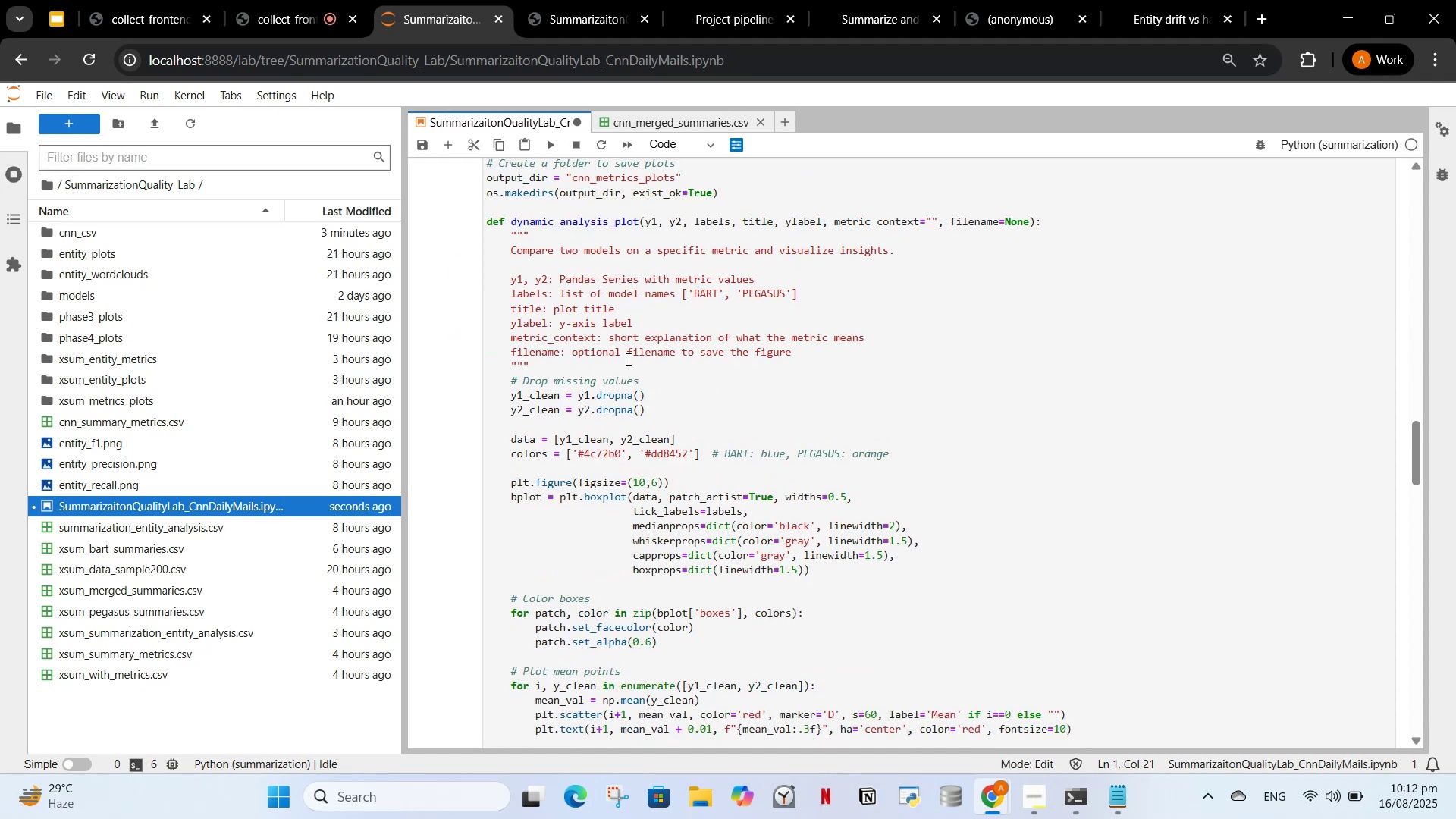 
scroll: coordinate [630, 359], scroll_direction: up, amount: 3.0
 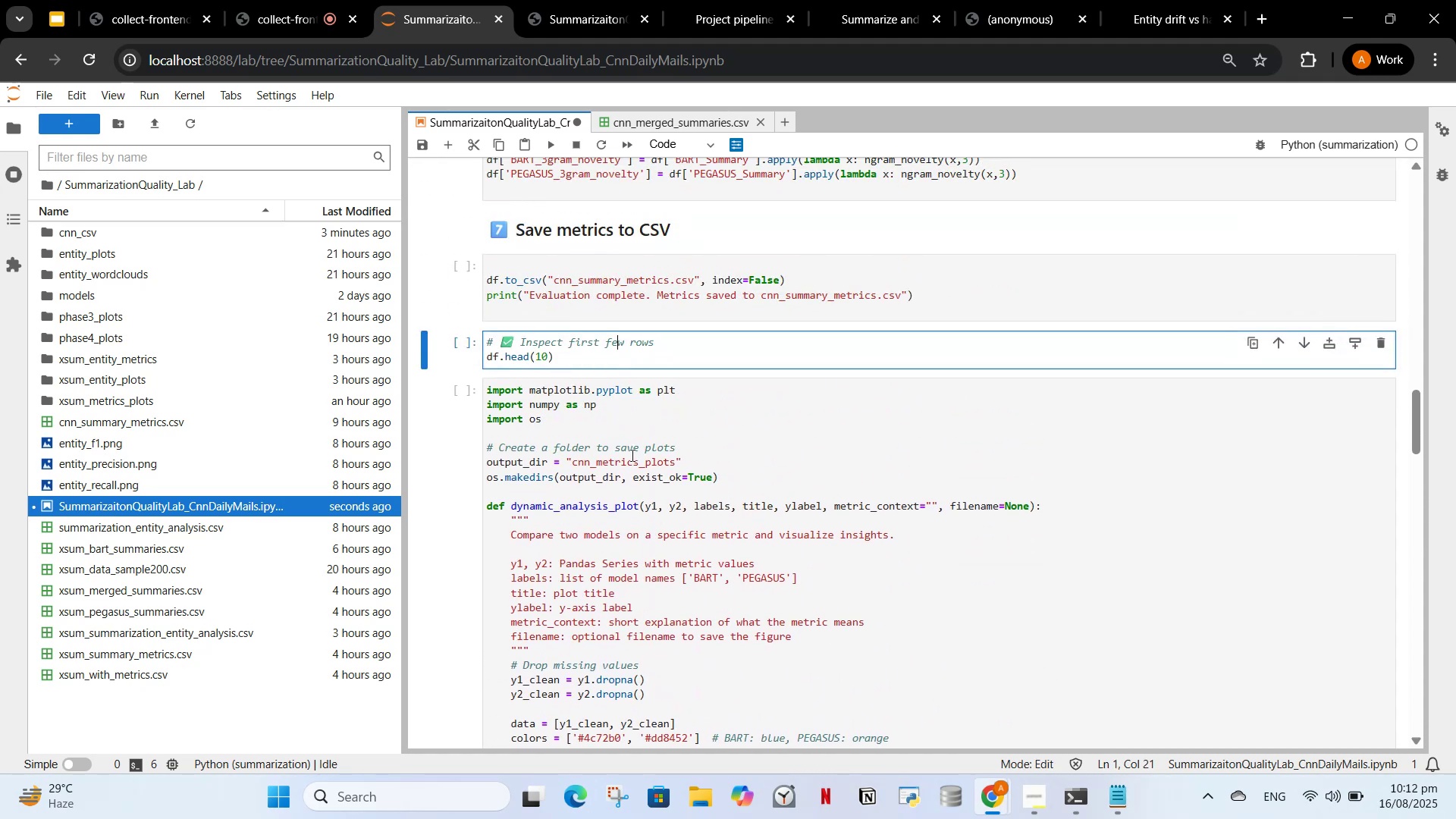 
left_click([631, 447])
 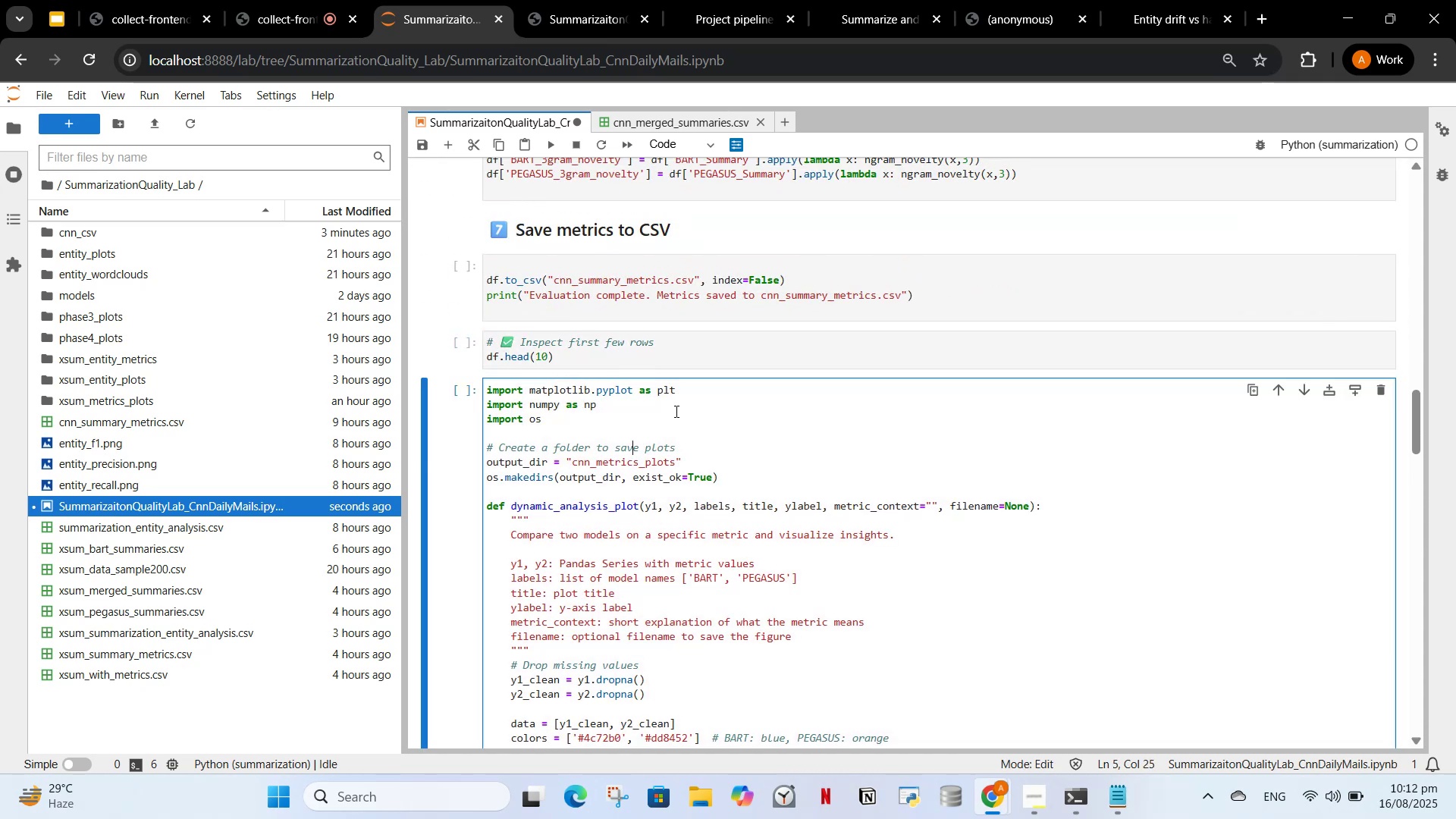 
key(Control+A)
 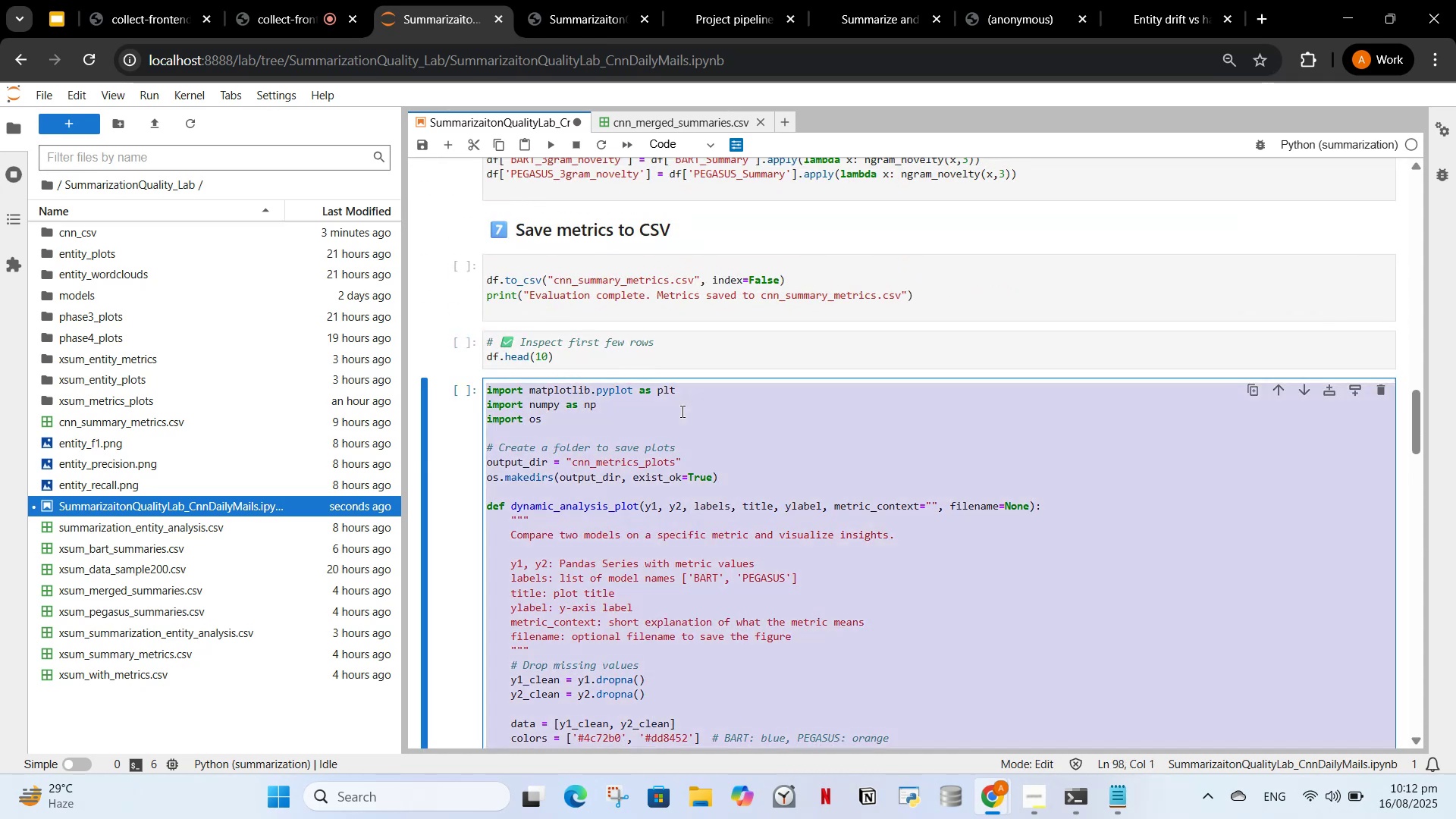 
key(Control+C)
 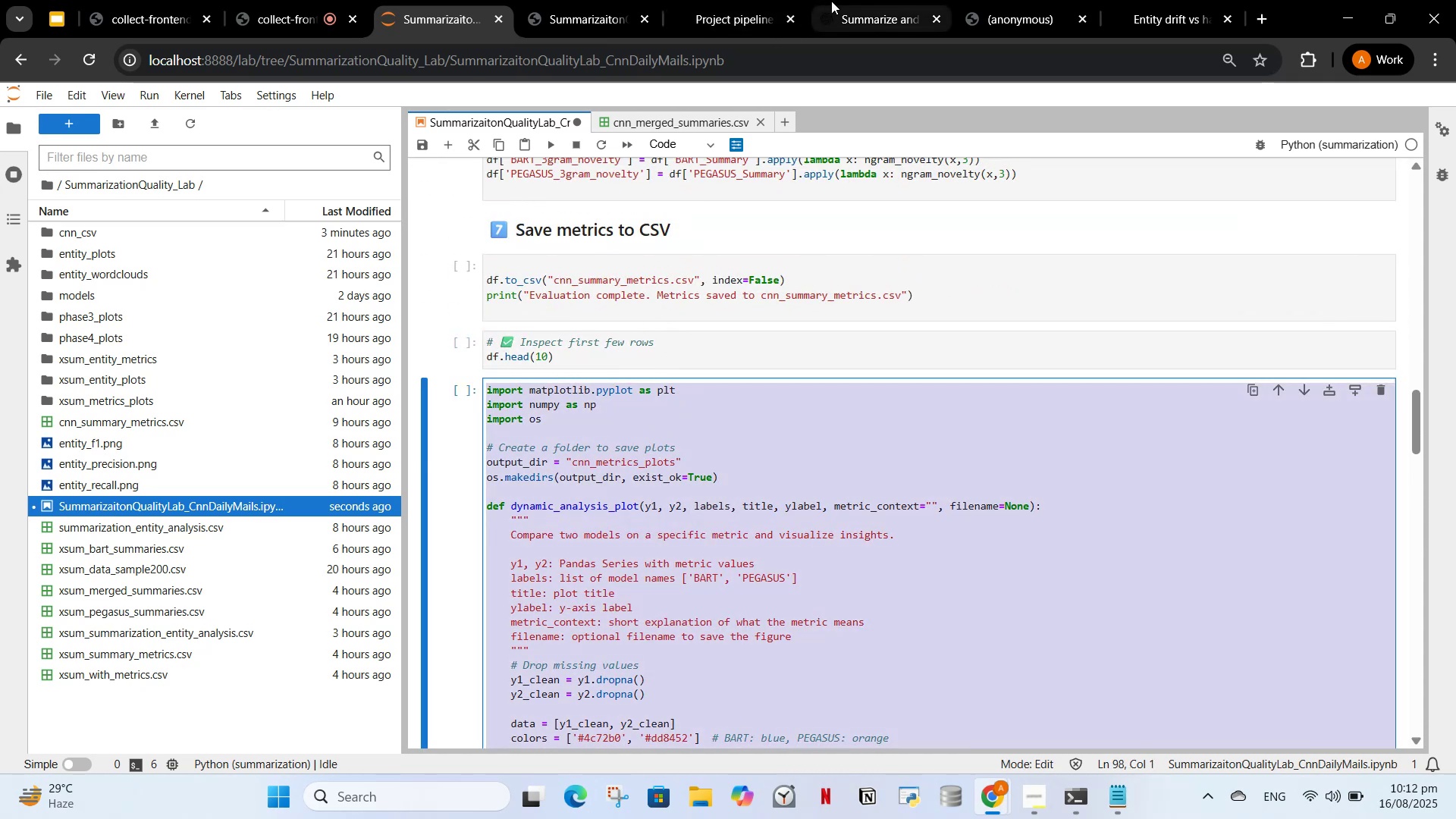 
left_click([869, 0])
 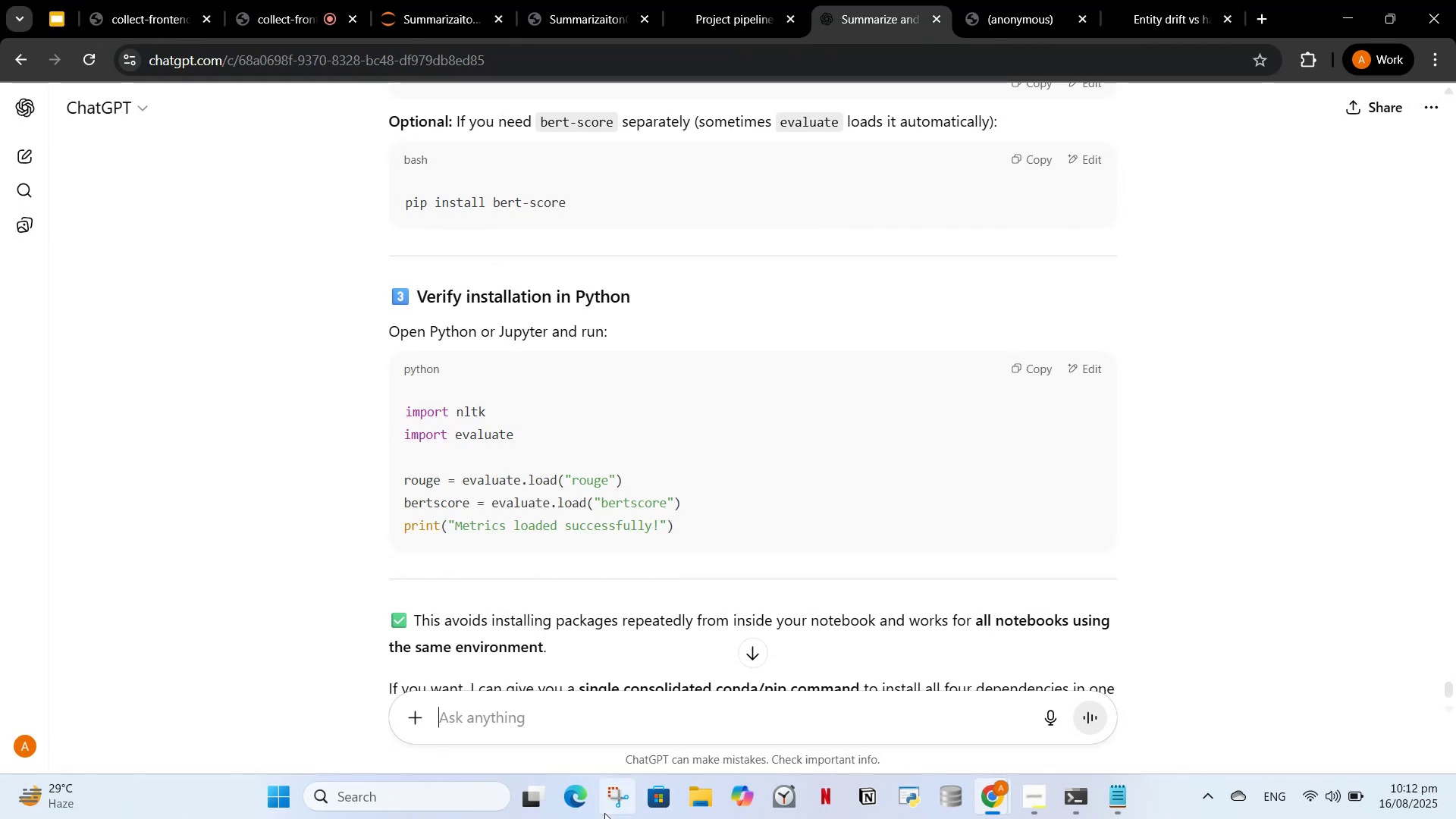 
left_click([605, 720])
 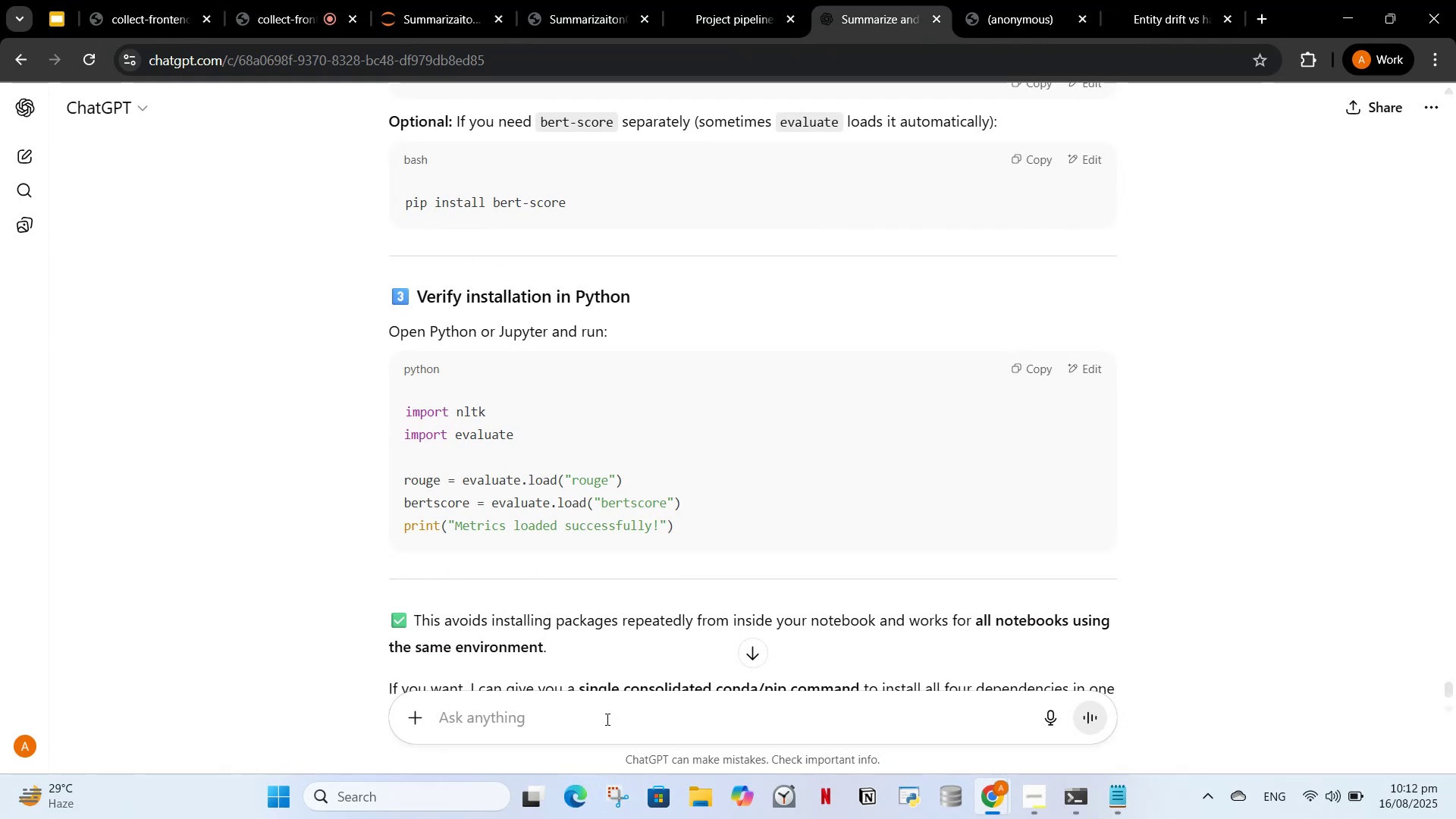 
key(Control+V)
 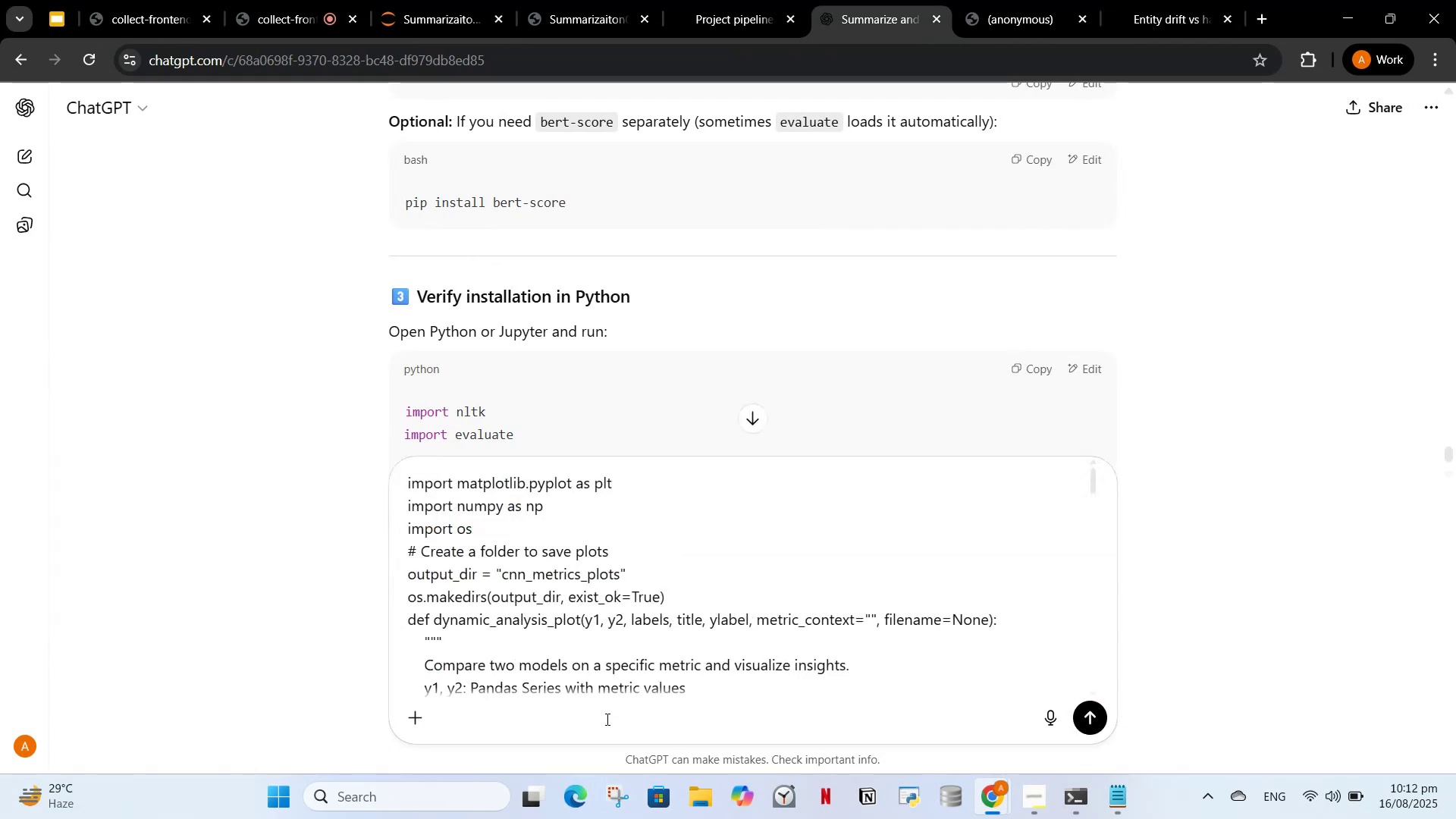 
type(, what this code cell doing telll in 3 lines)
 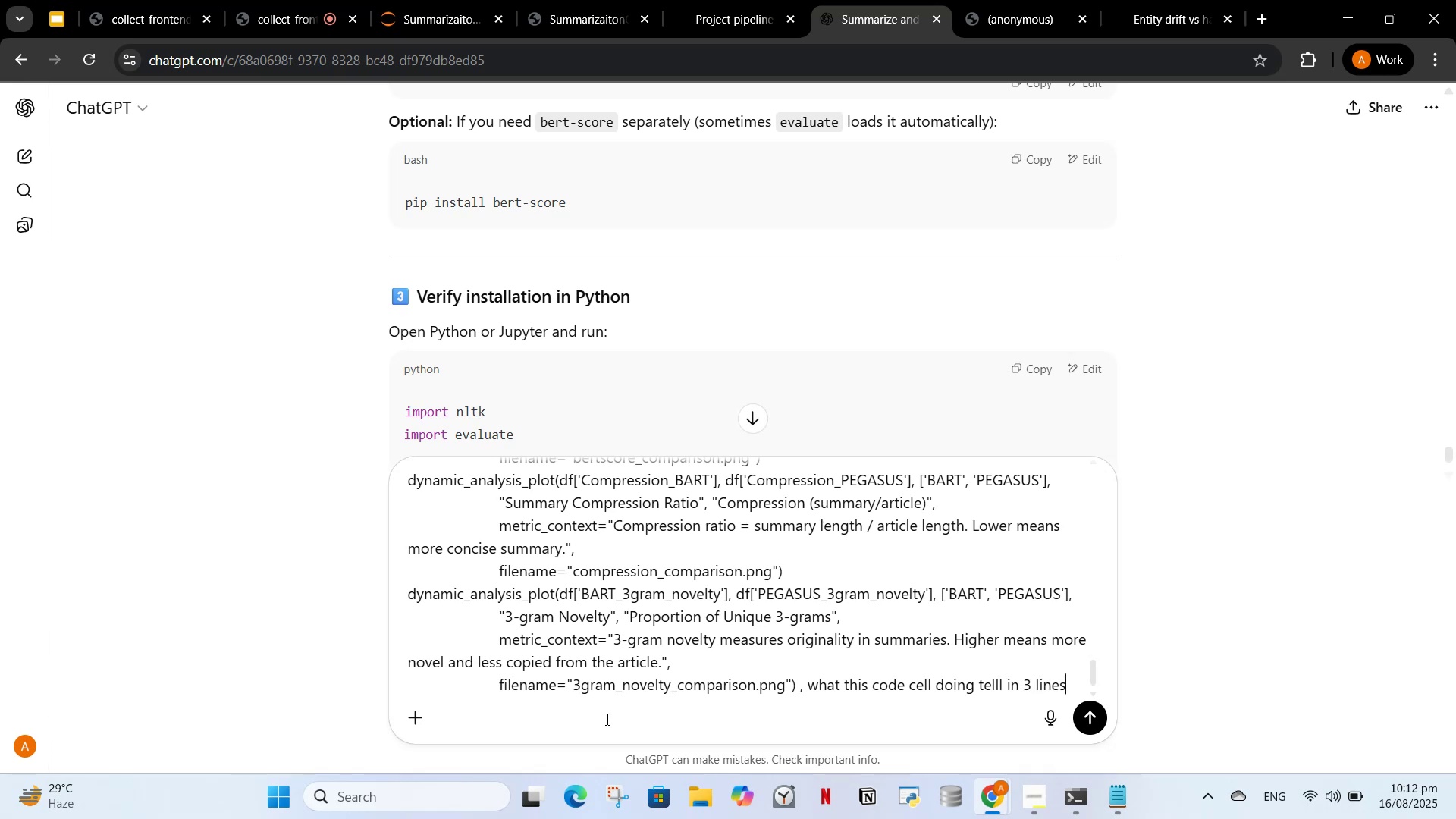 
key(Enter)
 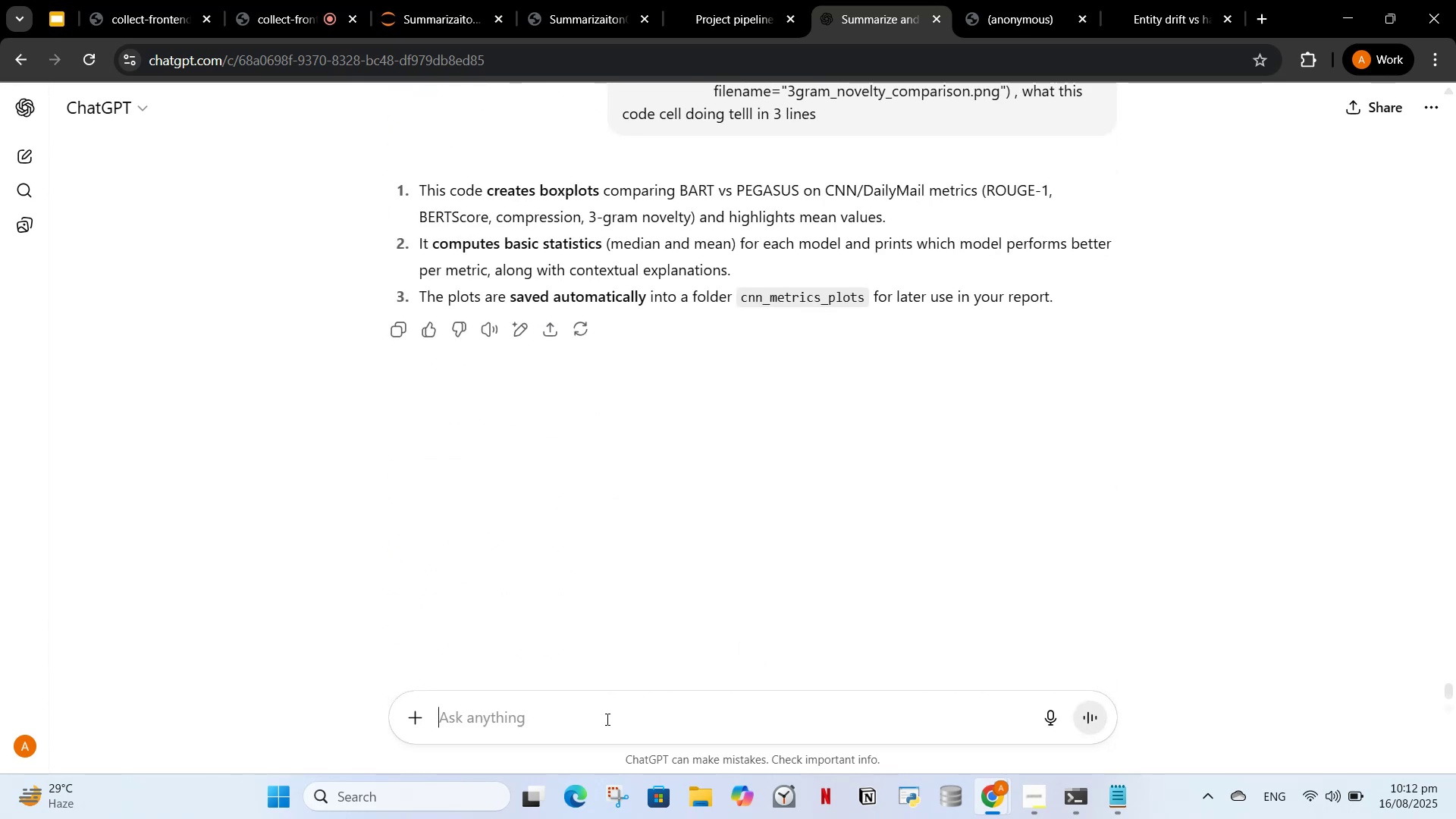 
wait(6.68)
 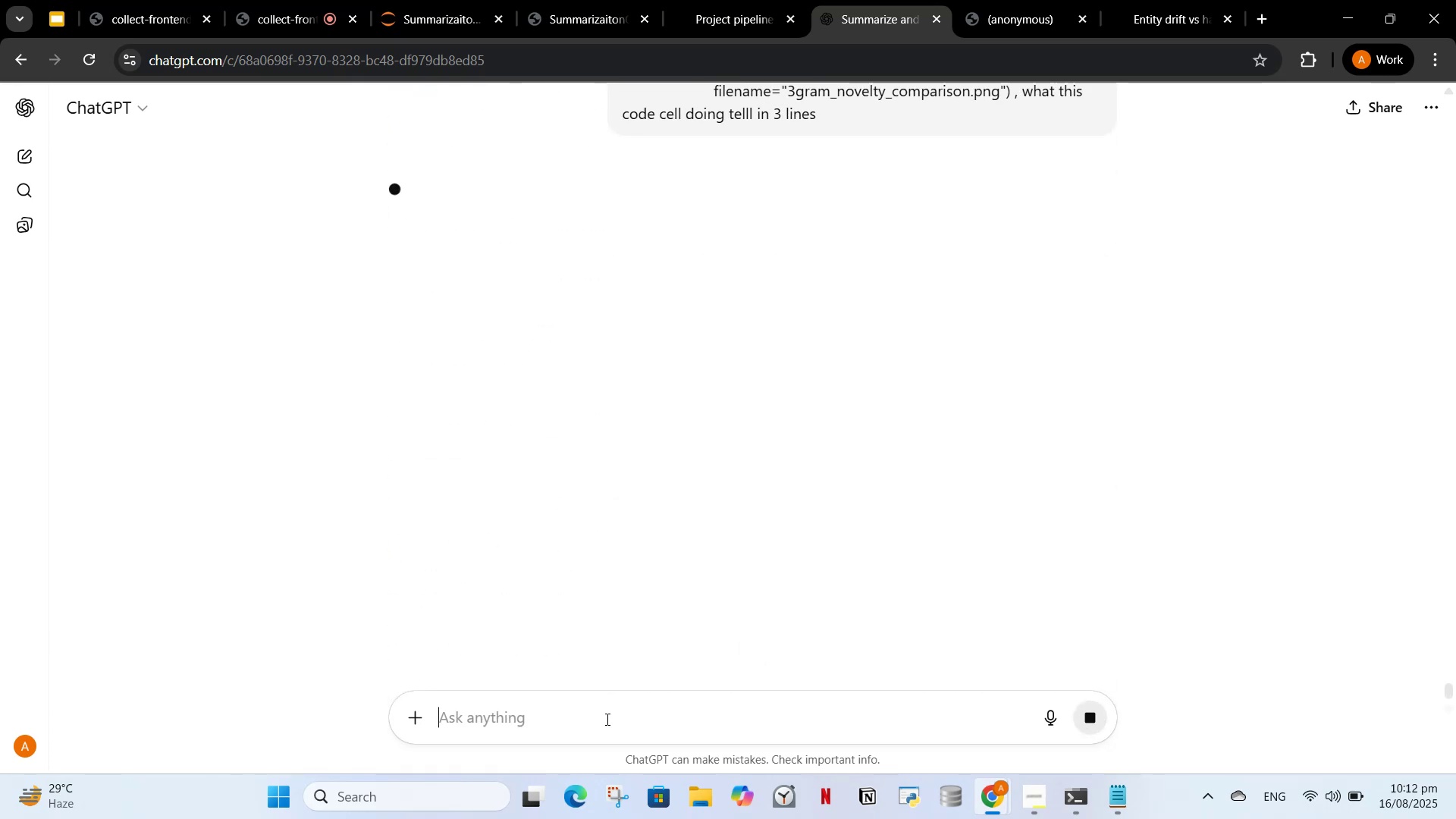 
left_click([294, 0])
 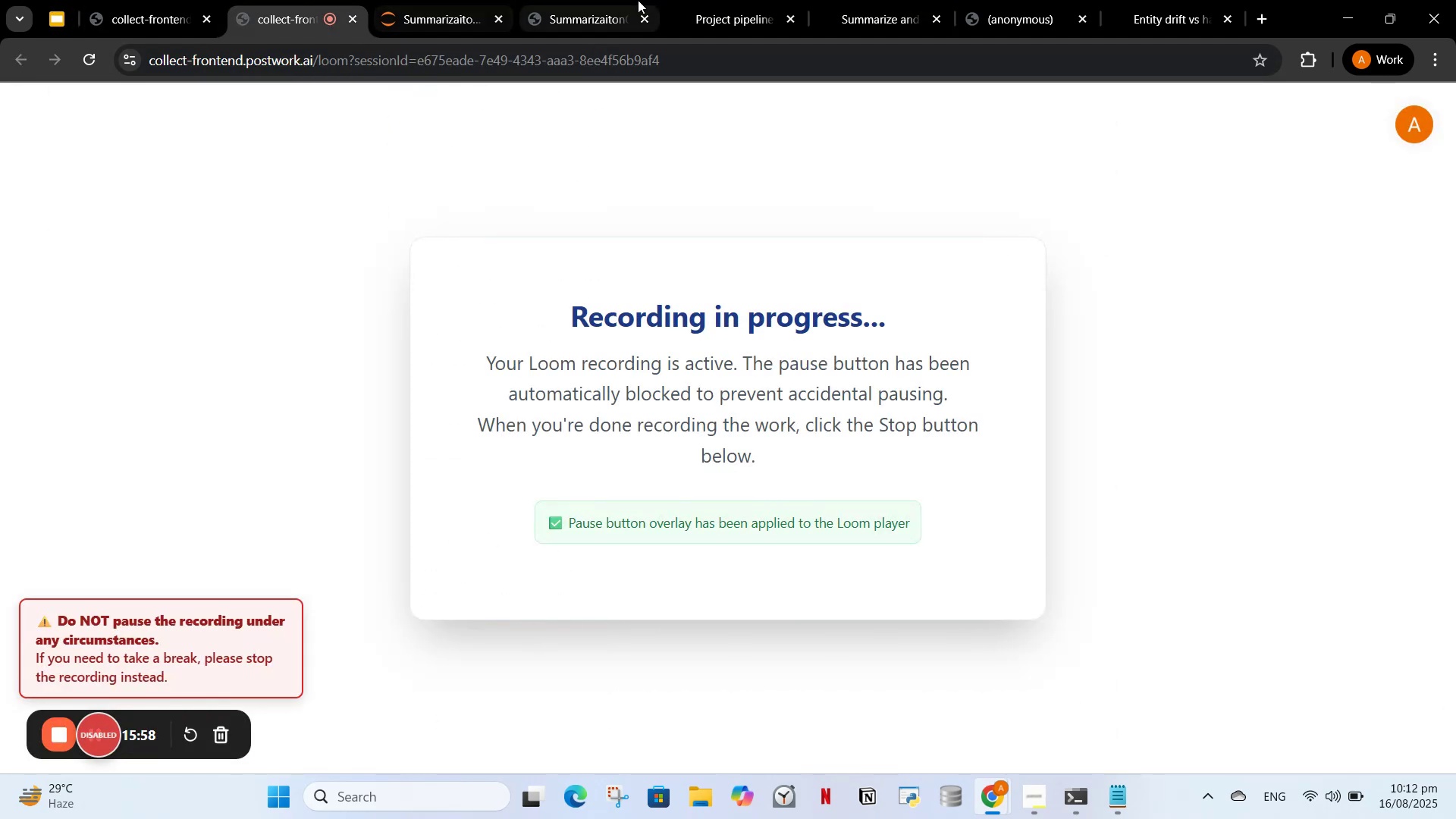 
left_click([798, 0])
 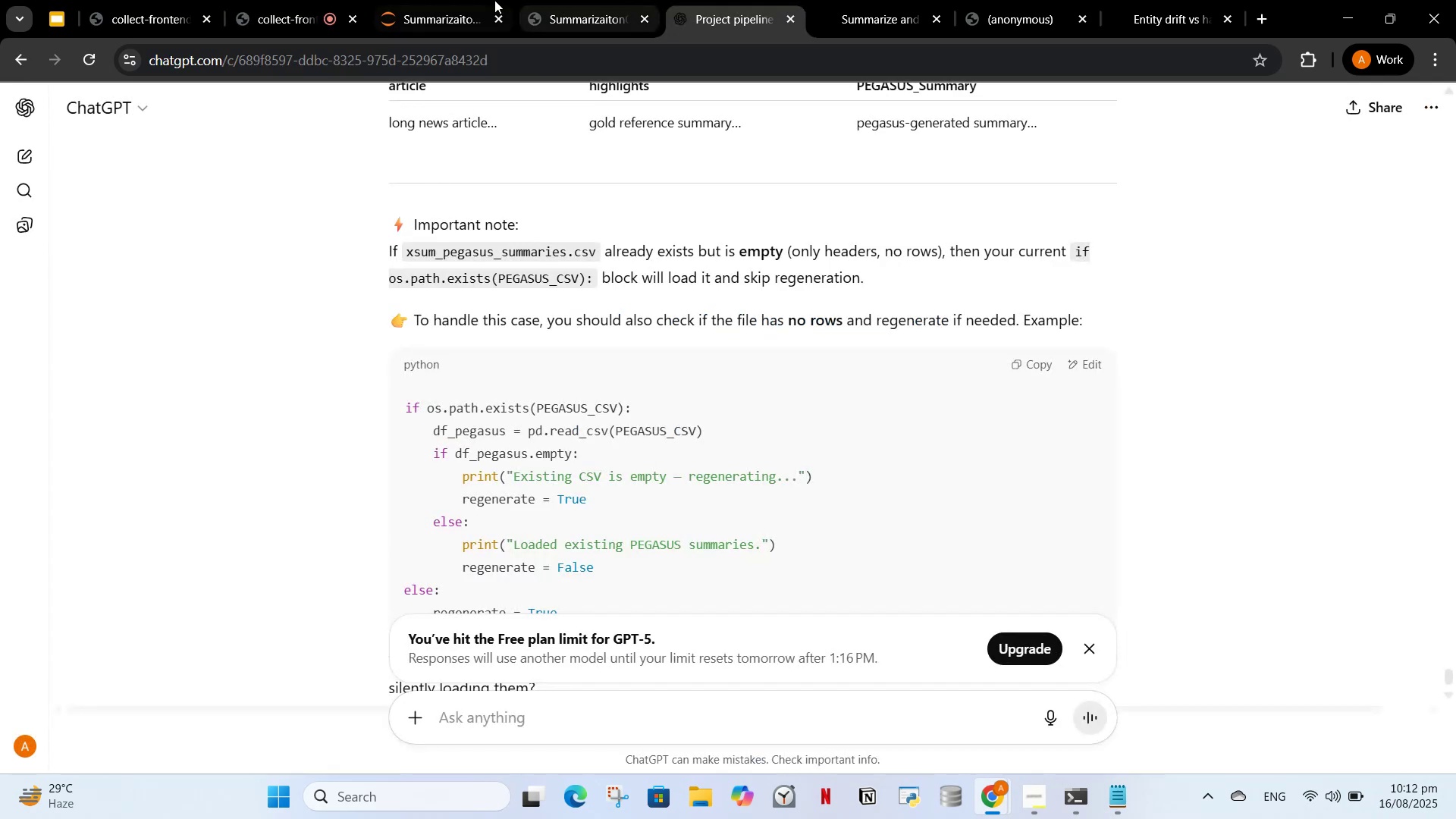 
left_click([485, 0])
 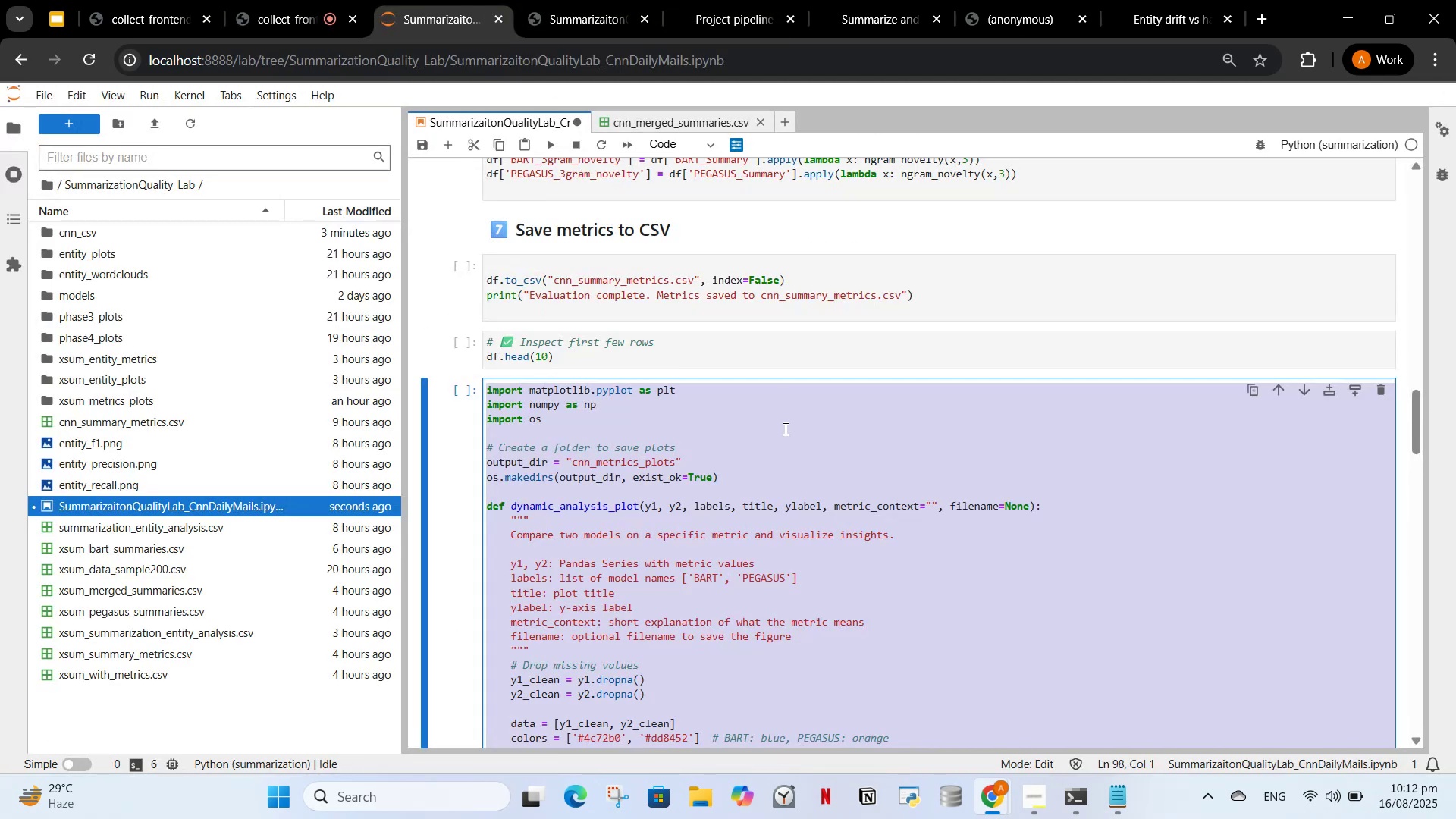 
scroll: coordinate [784, 428], scroll_direction: up, amount: 1.0
 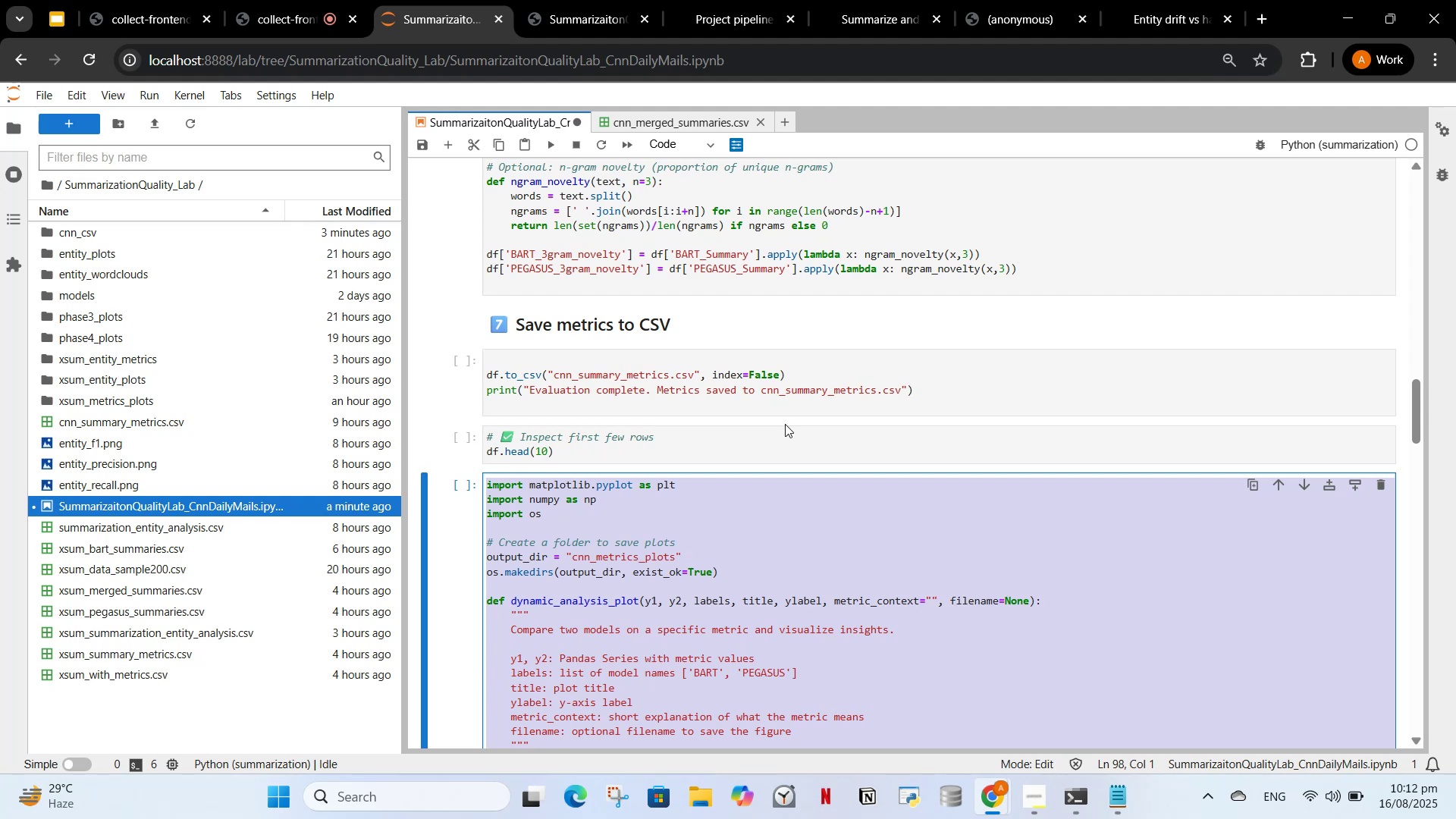 
wait(14.12)
 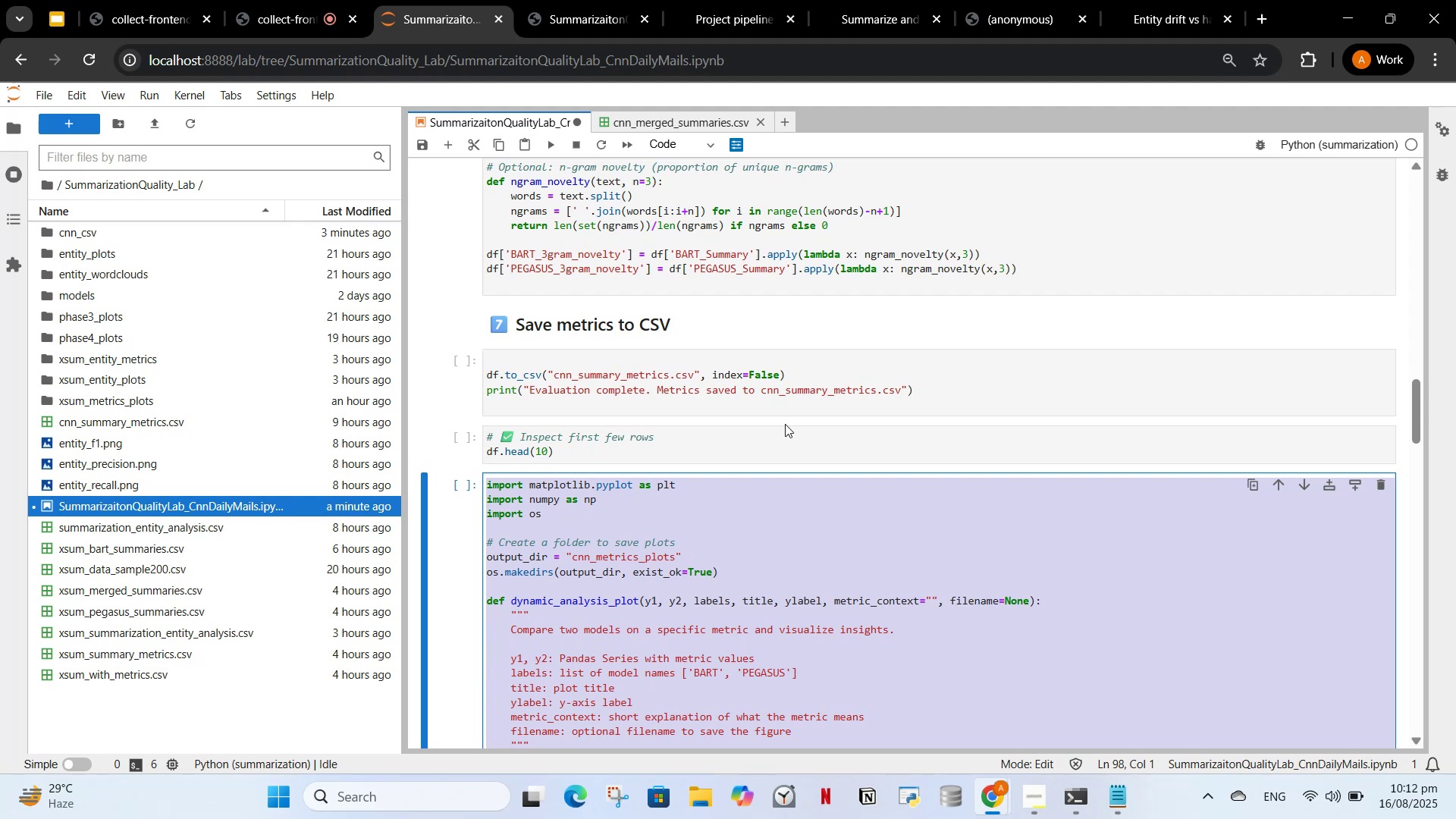 
scroll: coordinate [748, 450], scroll_direction: up, amount: 5.0
 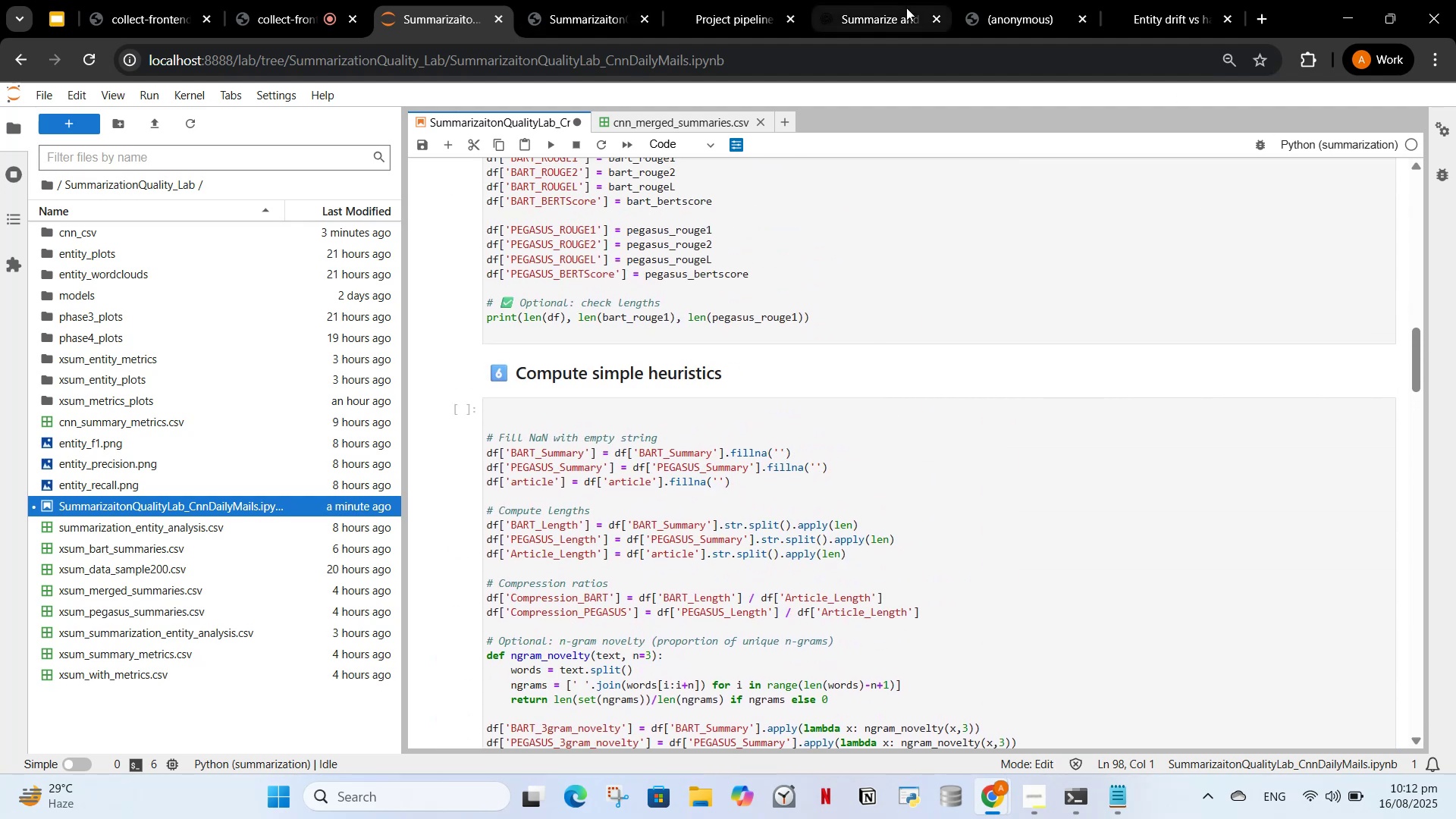 
left_click([905, 8])
 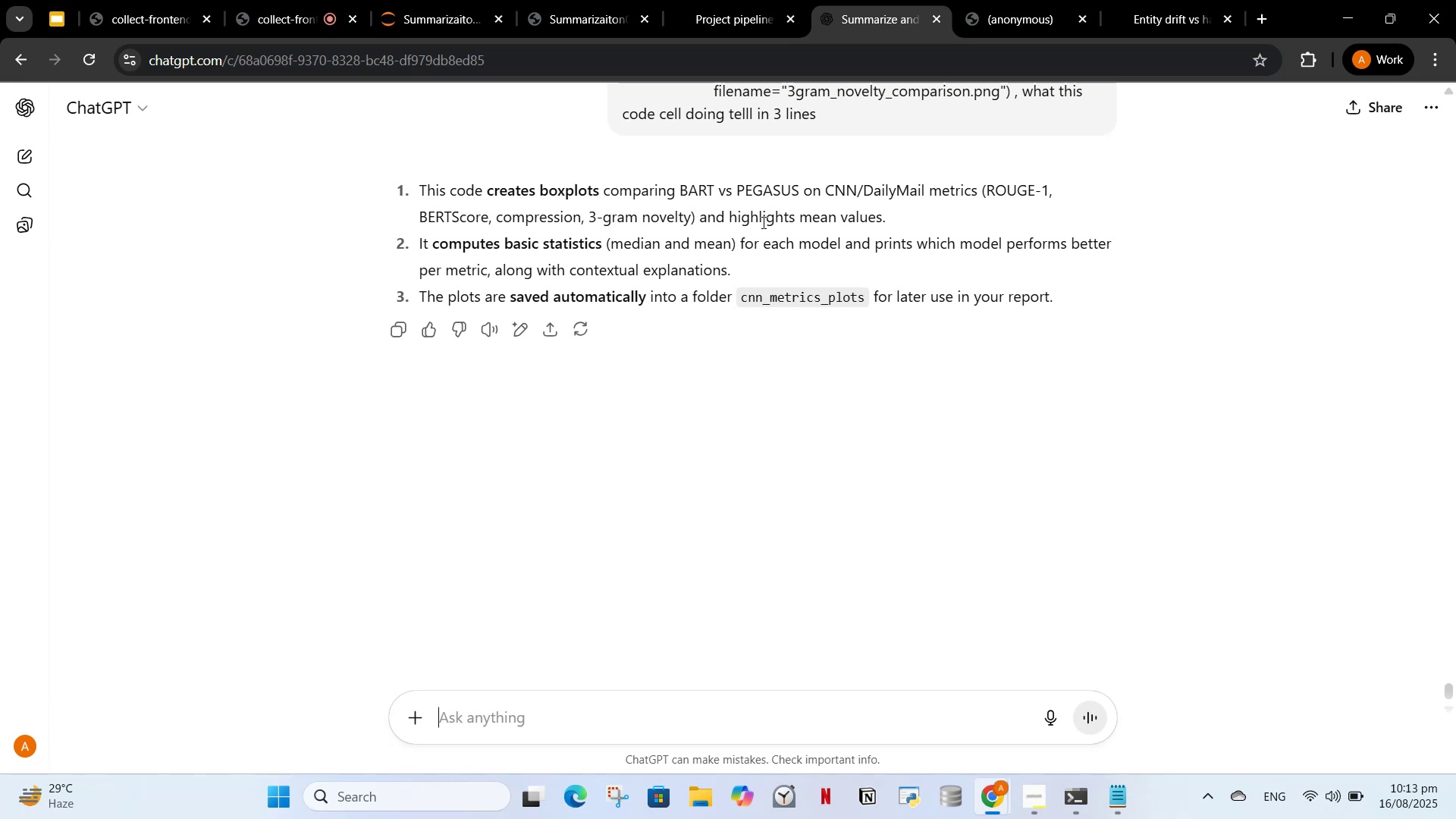 
wait(5.75)
 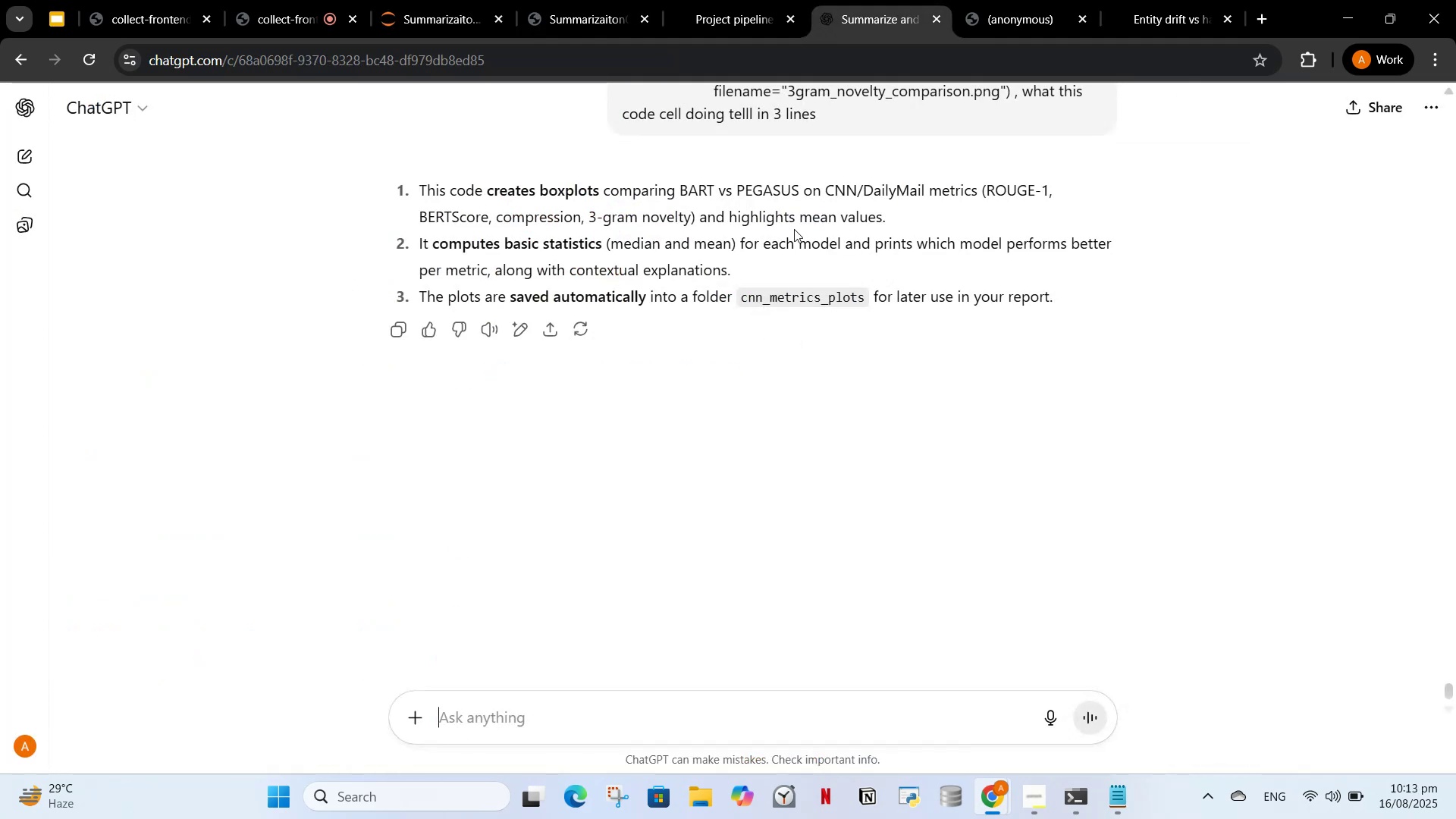 
left_click([584, 0])
 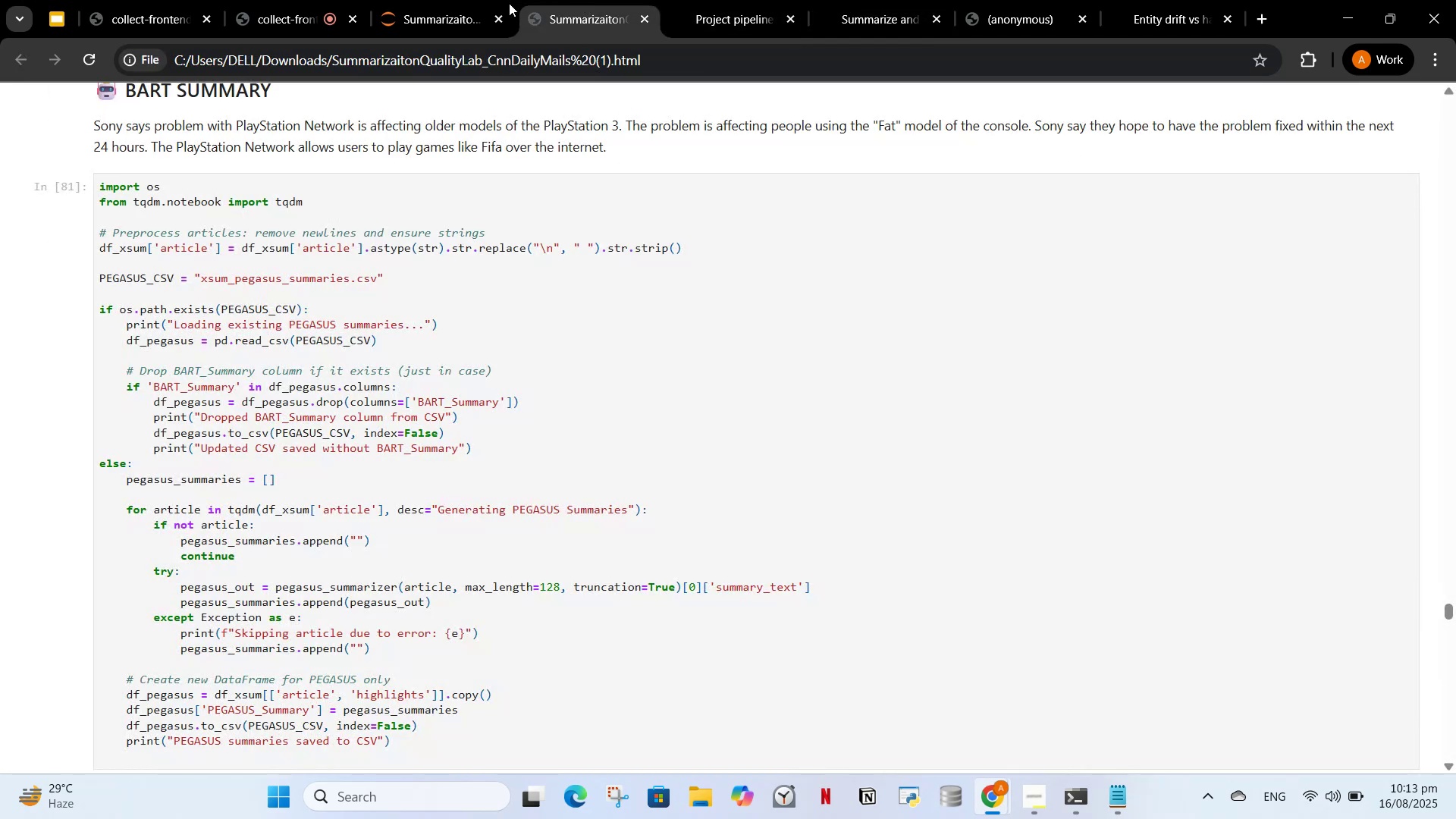 
left_click([508, 3])
 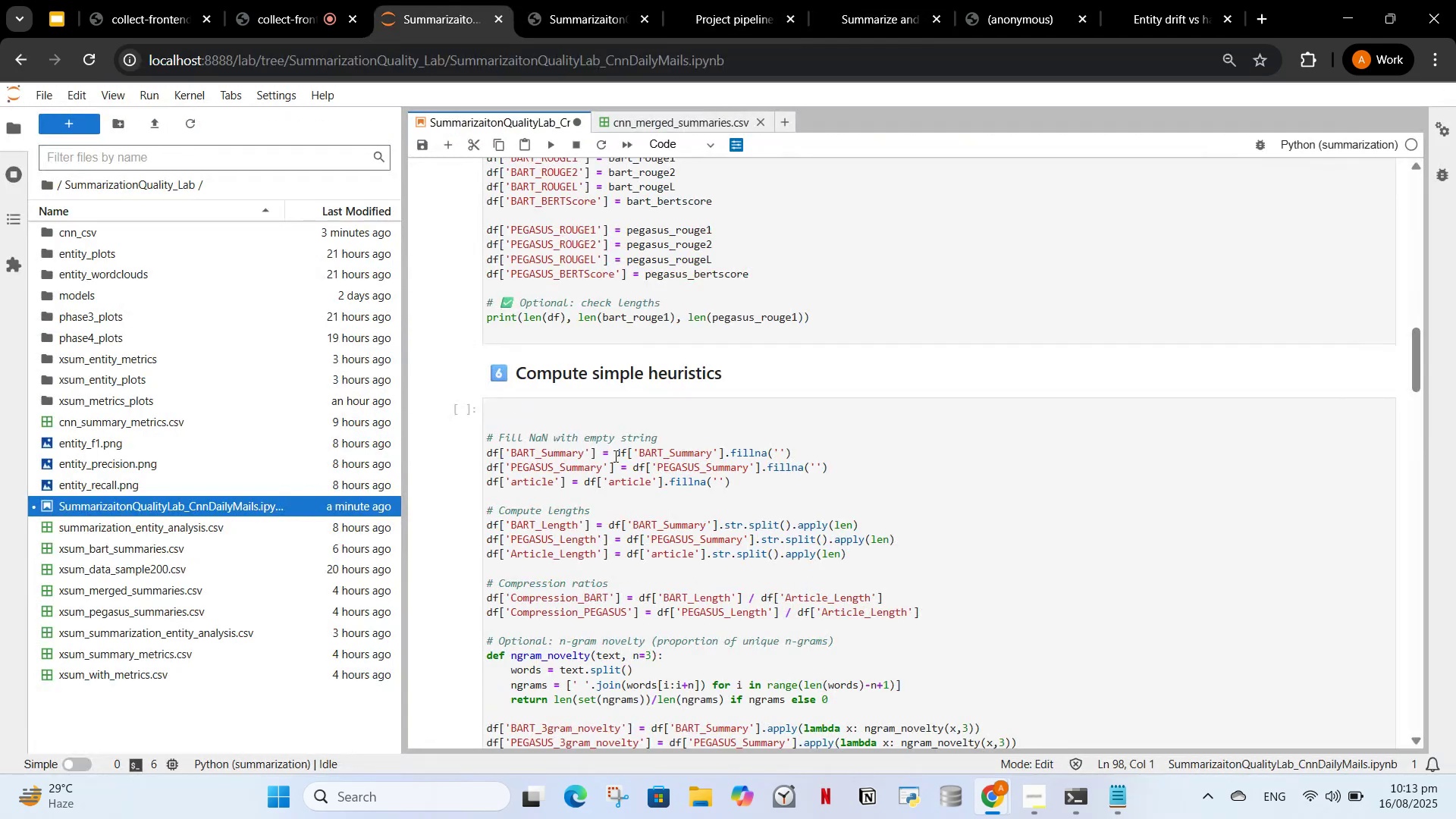 
scroll: coordinate [633, 442], scroll_direction: down, amount: 6.0
 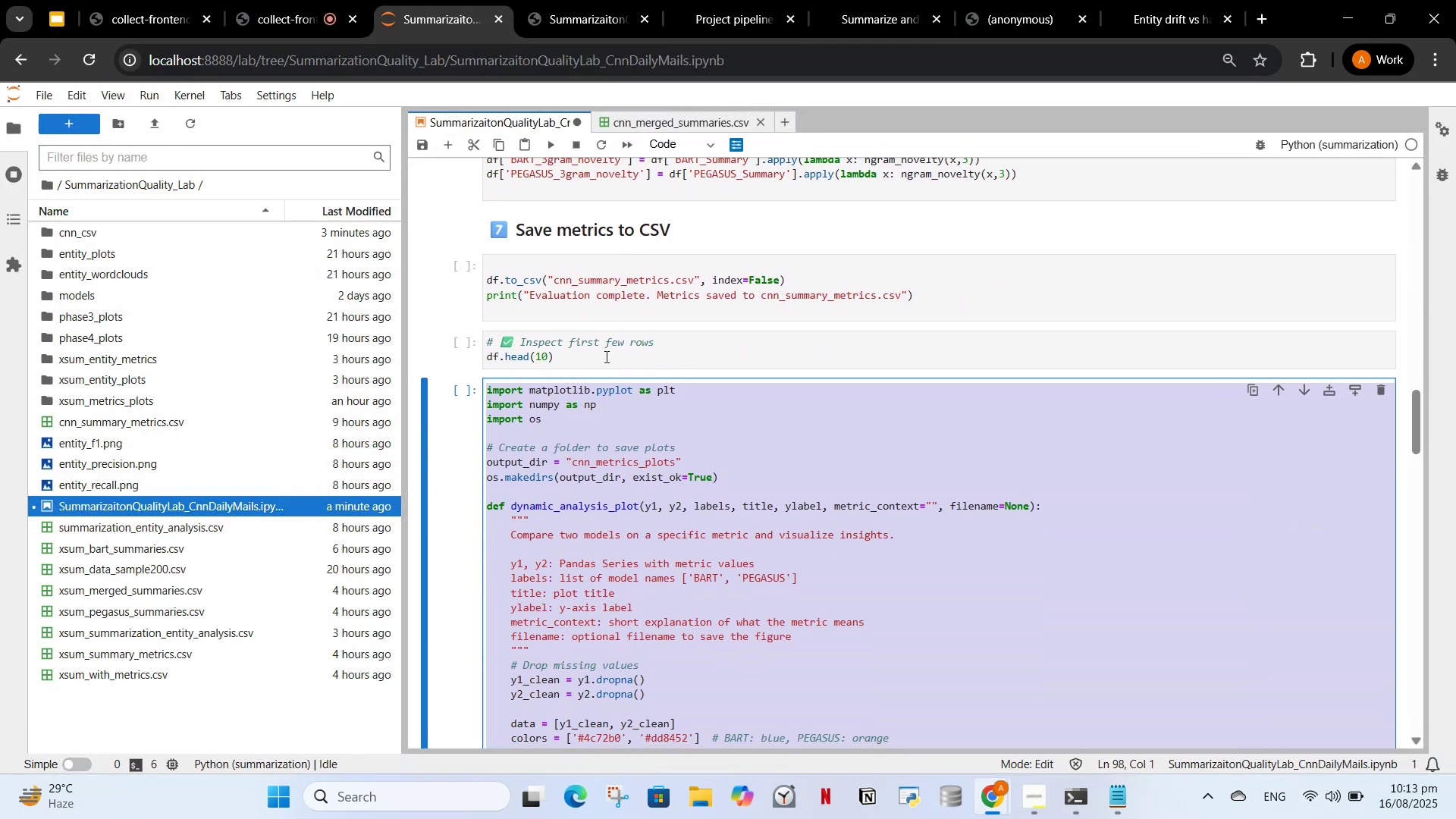 
left_click([605, 356])
 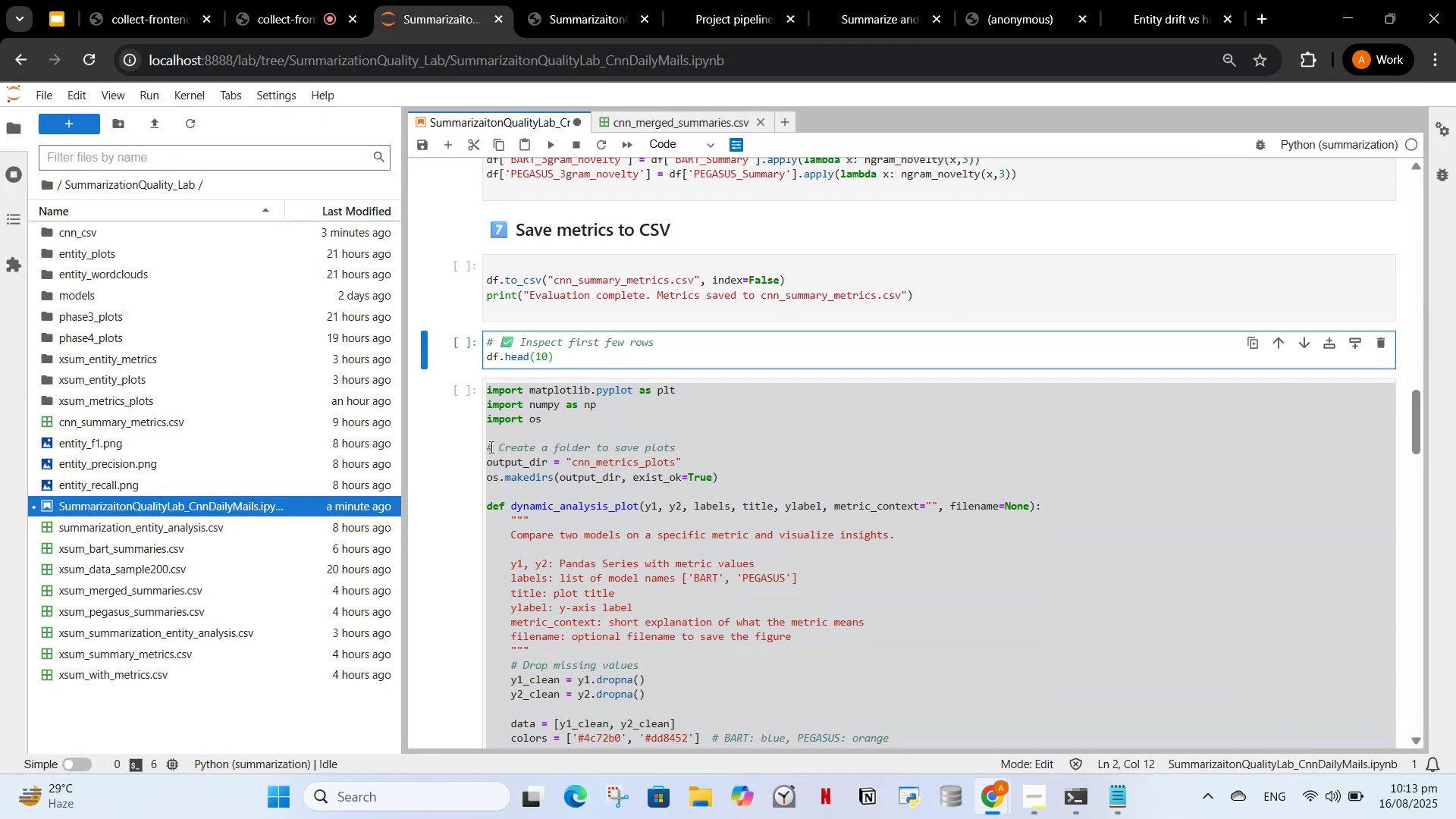 
left_click_drag(start_coordinate=[490, 447], to_coordinate=[490, 400])
 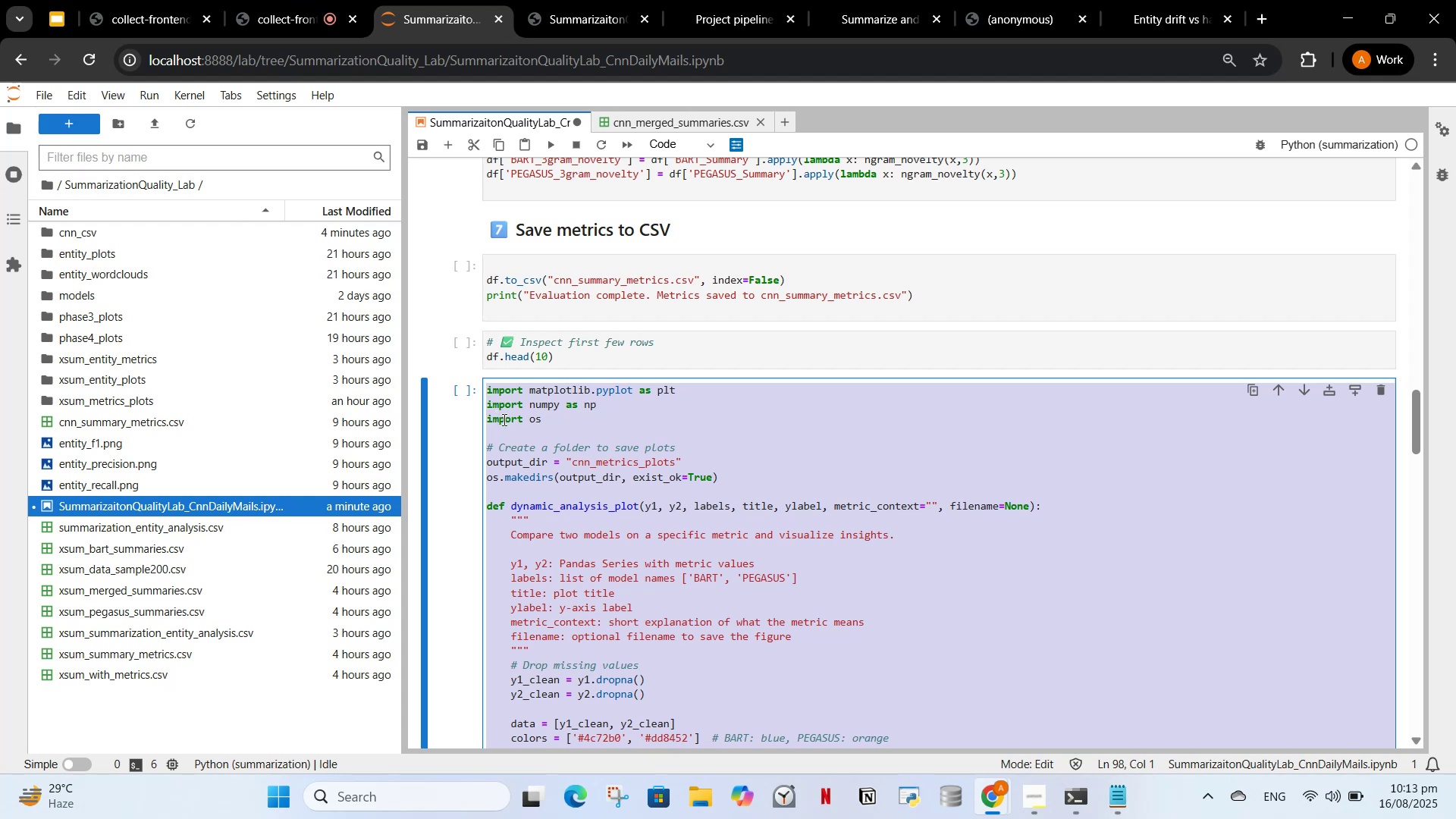 
left_click([503, 419])
 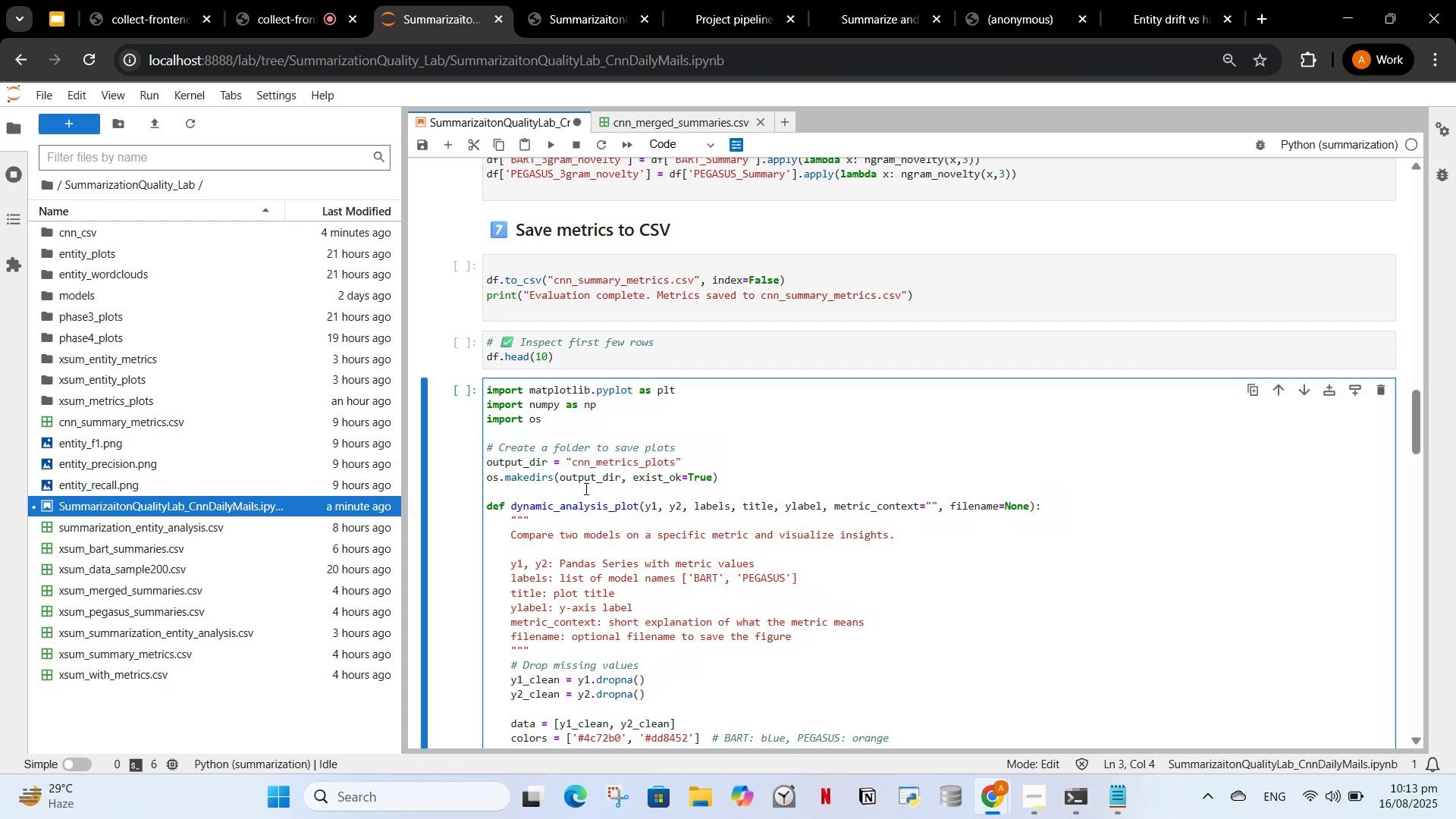 
wait(6.56)
 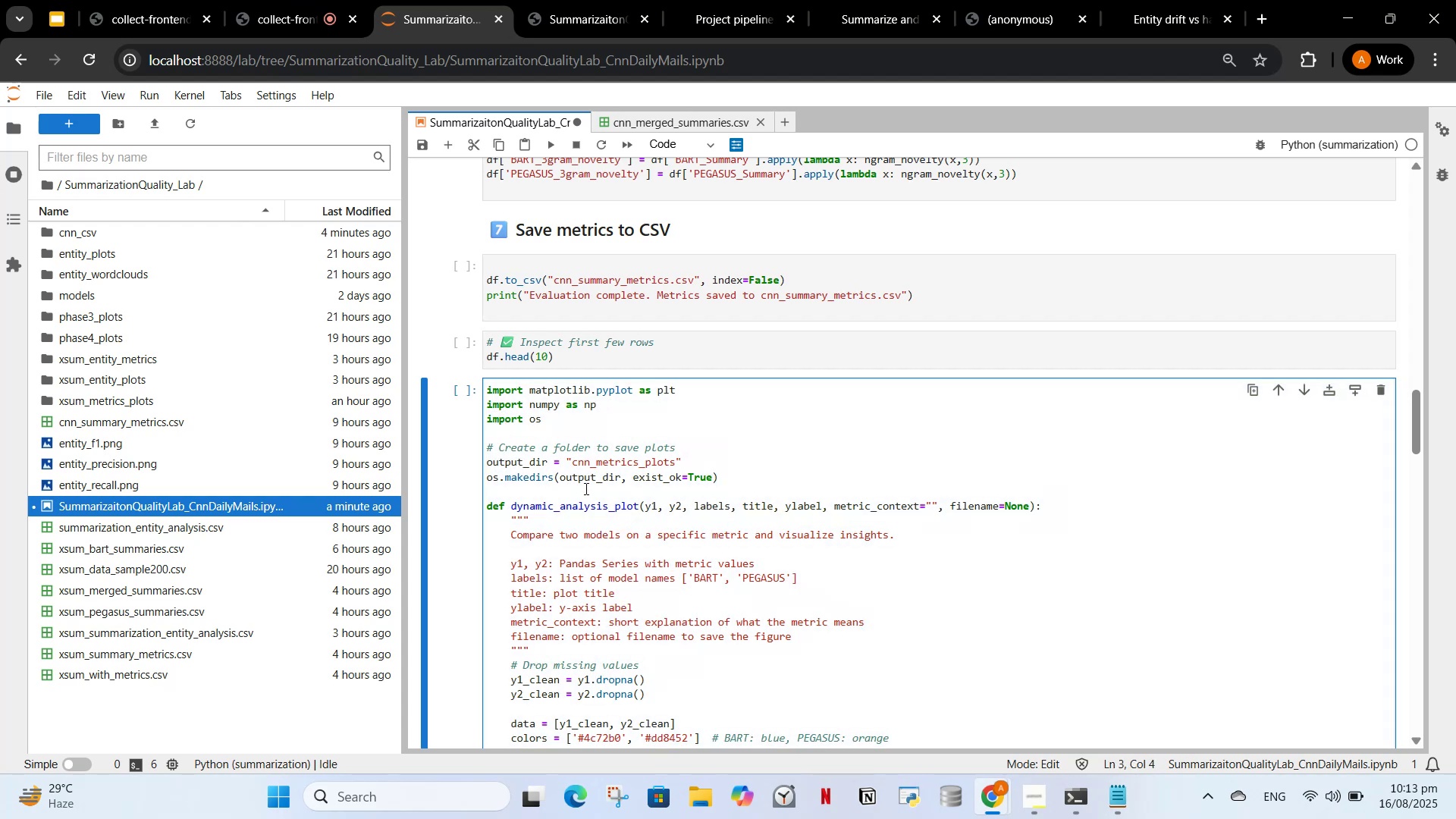 
scroll: coordinate [1065, 593], scroll_direction: down, amount: 11.0
 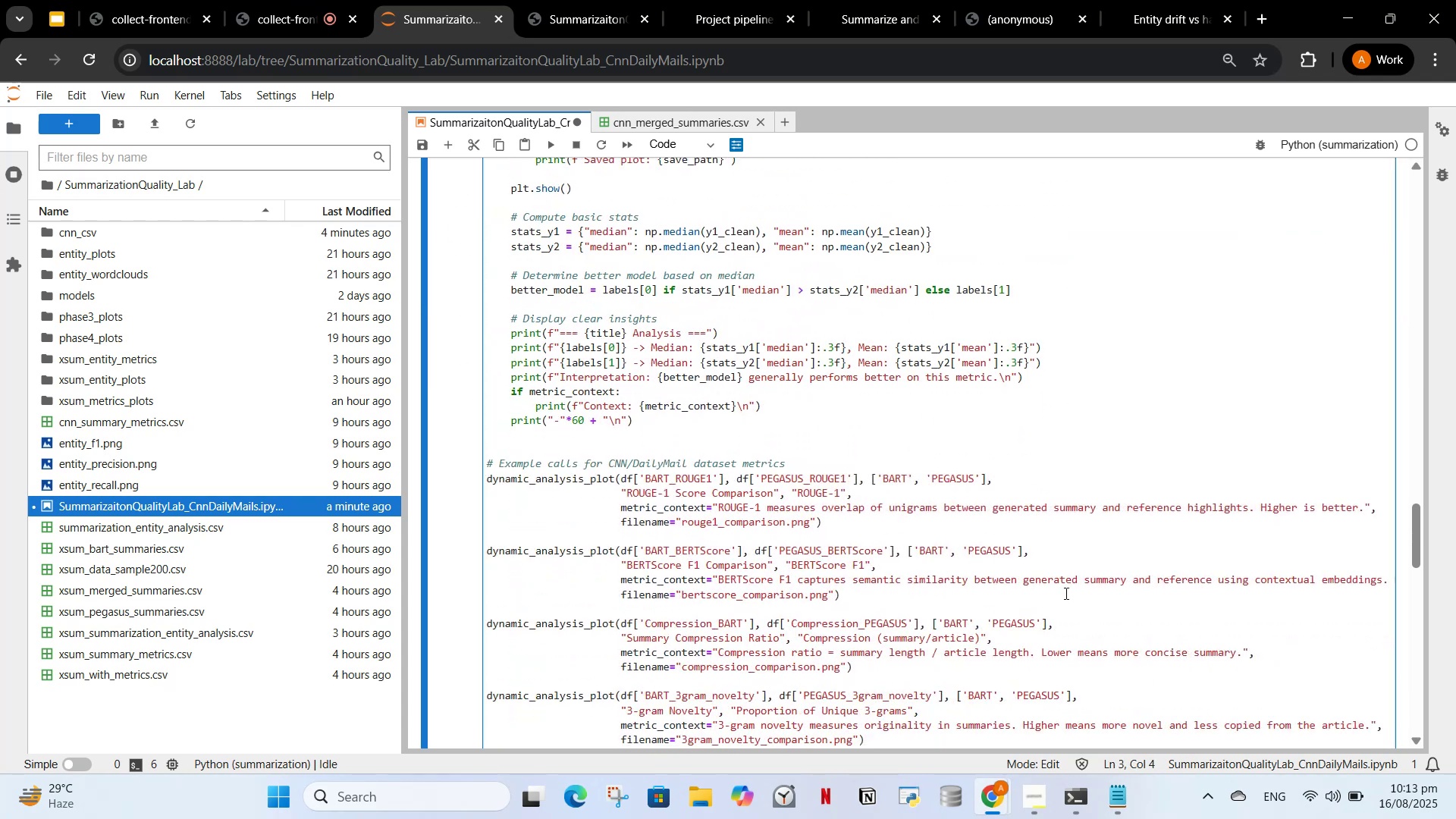 
scroll: coordinate [1055, 598], scroll_direction: up, amount: 1.0
 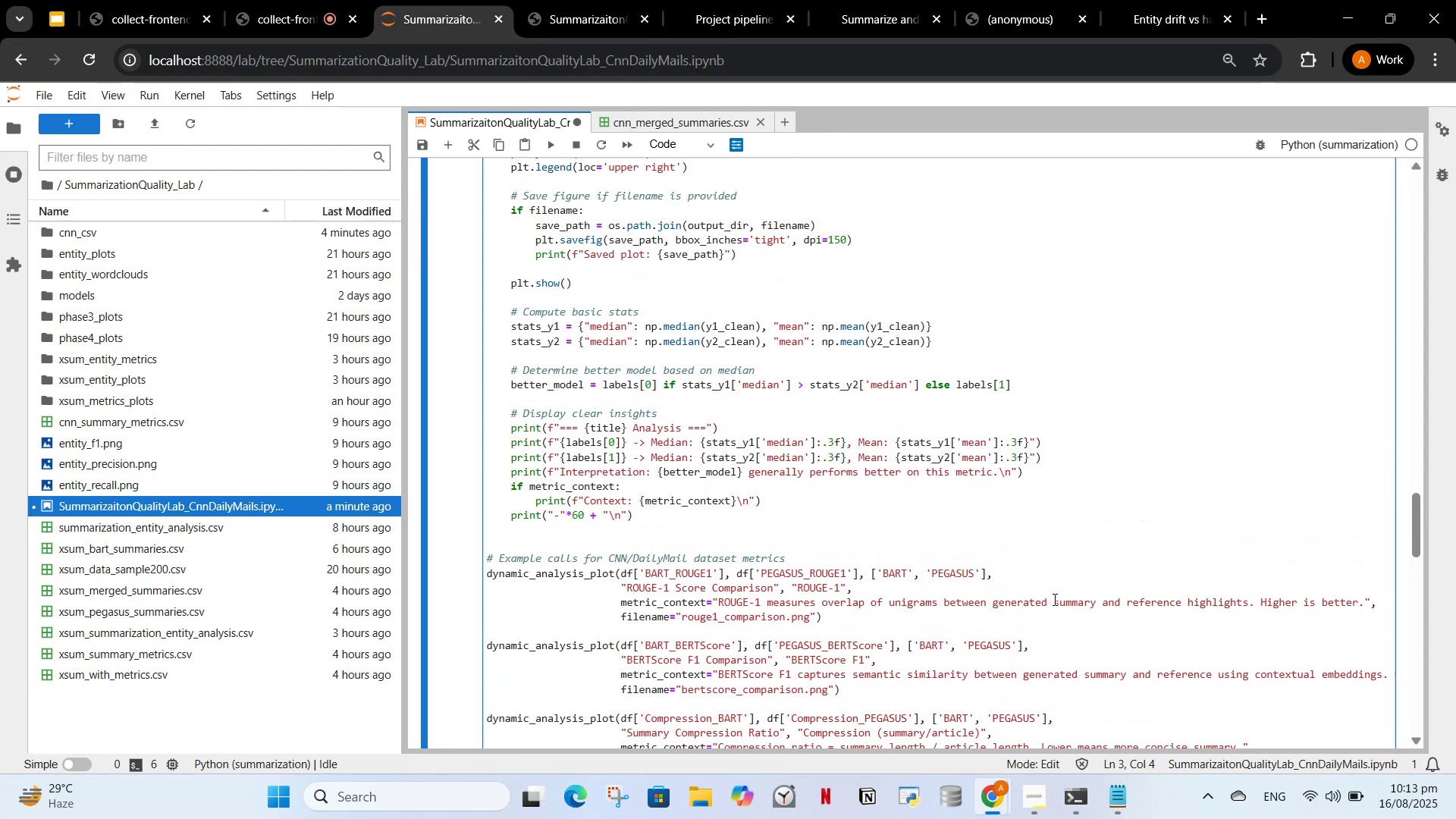 
wait(6.3)
 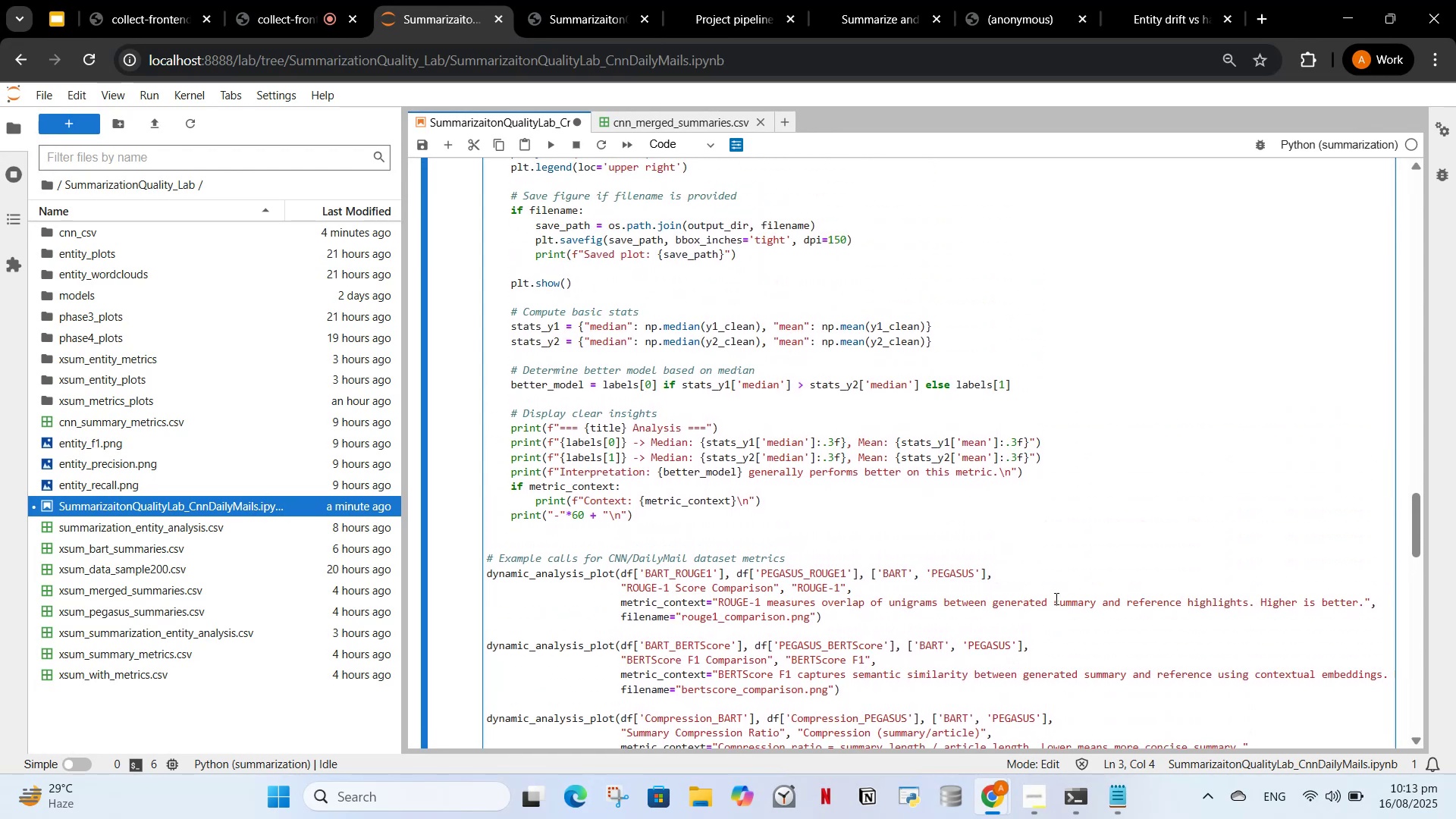 
scroll: coordinate [1020, 613], scroll_direction: down, amount: 2.0
 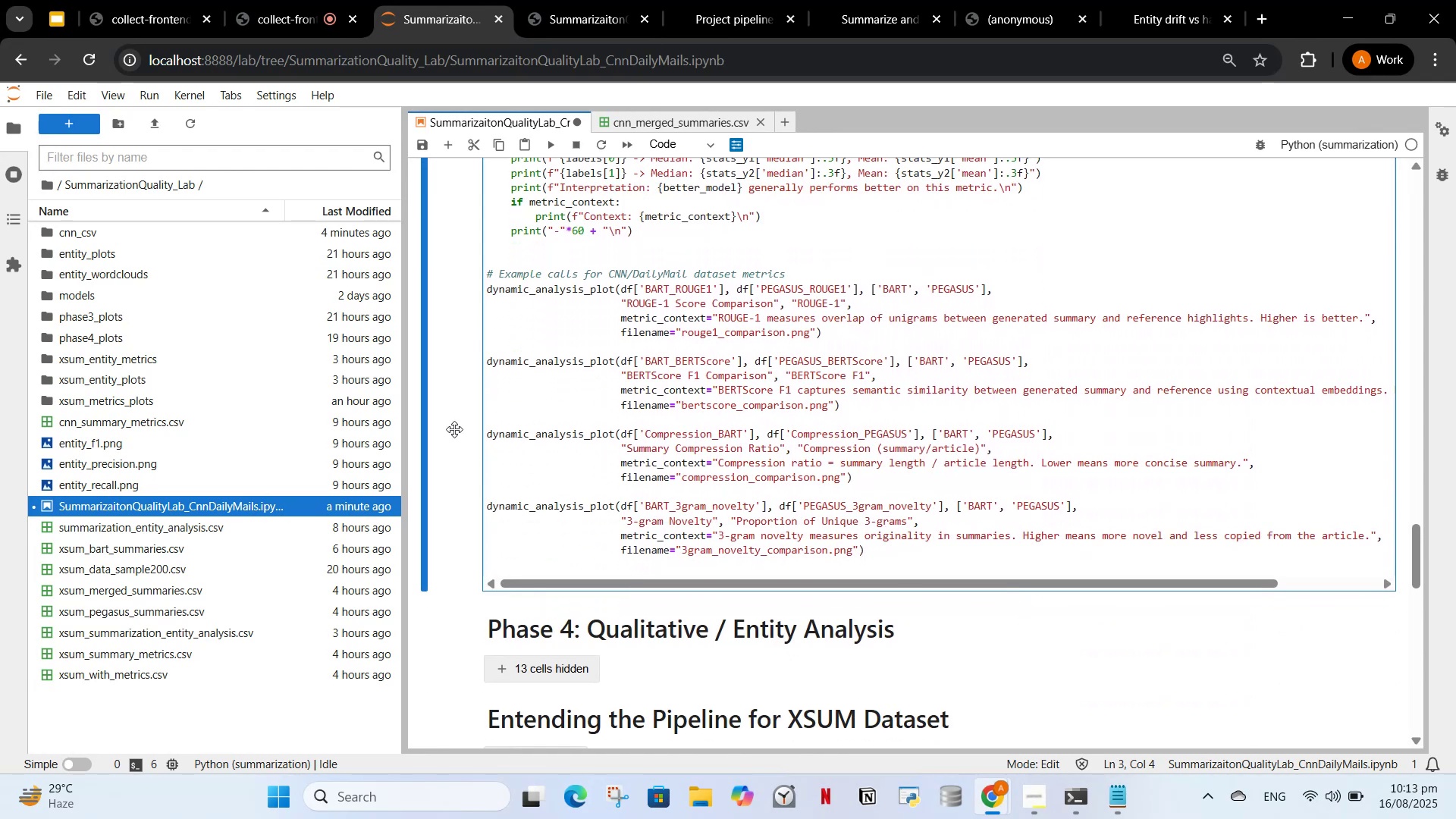 
scroll: coordinate [697, 466], scroll_direction: up, amount: 4.0
 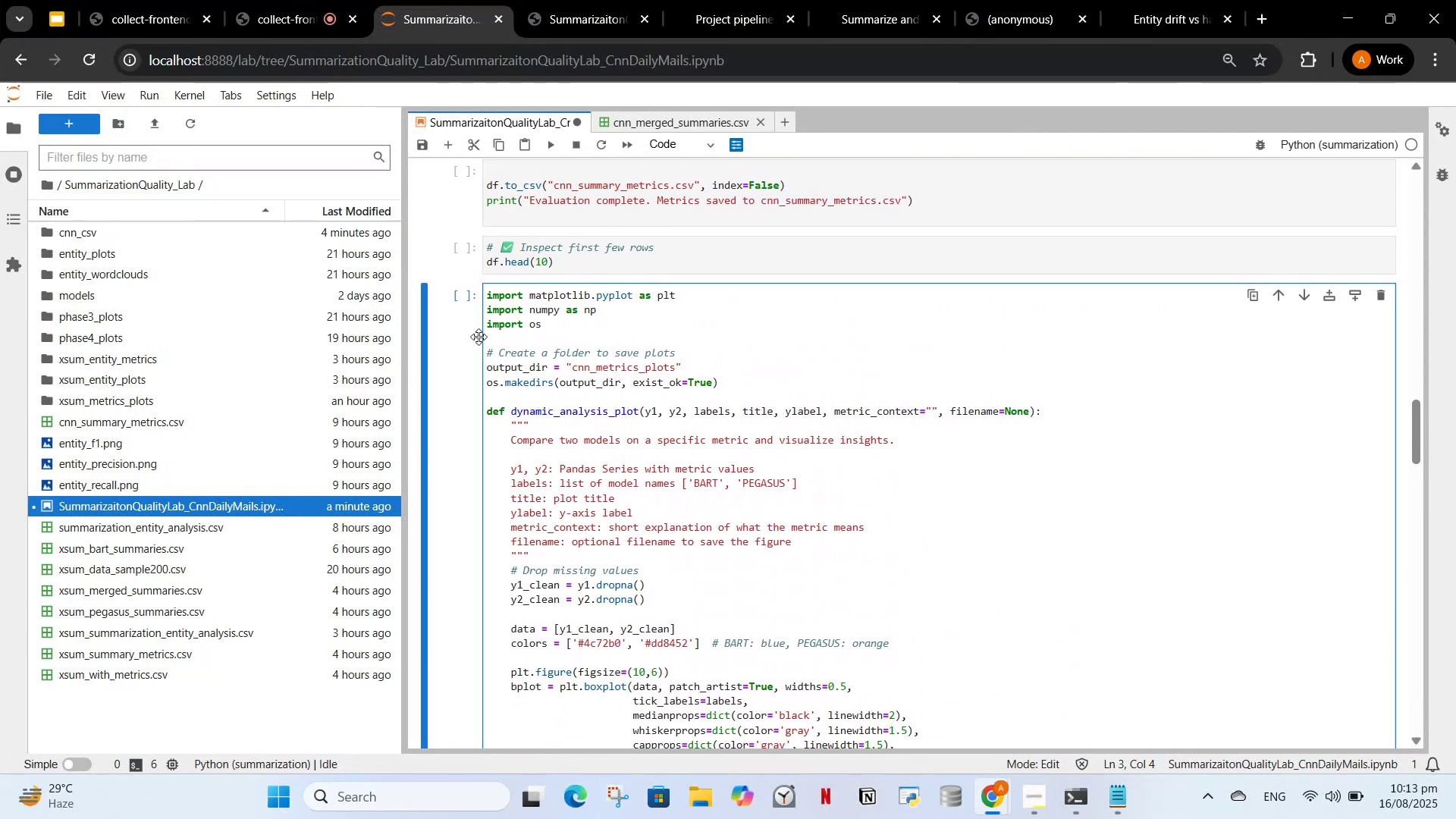 
wait(8.1)
 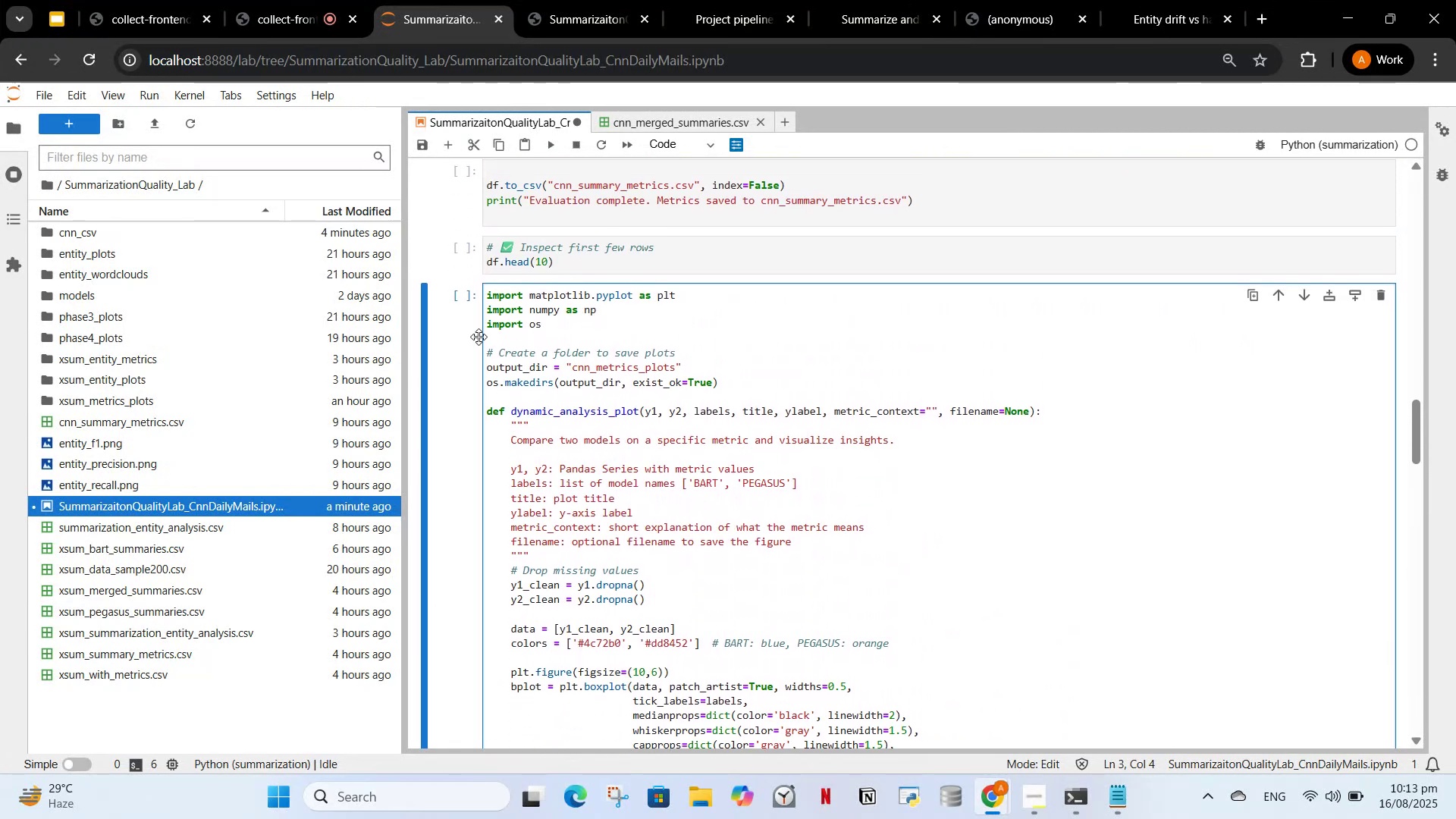 
left_click_drag(start_coordinate=[485, 355], to_coordinate=[482, 296])
 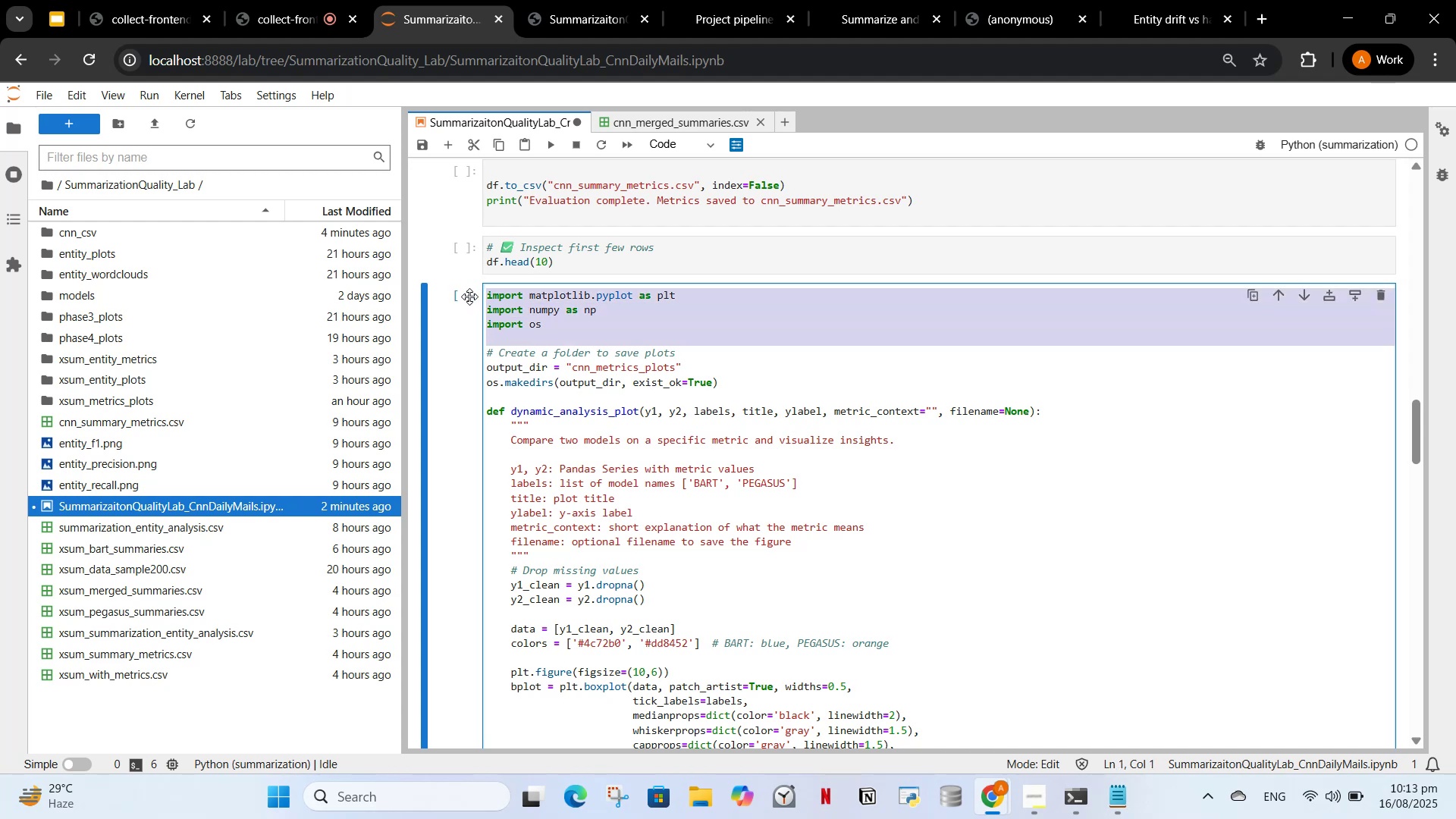 
key(Backspace)
 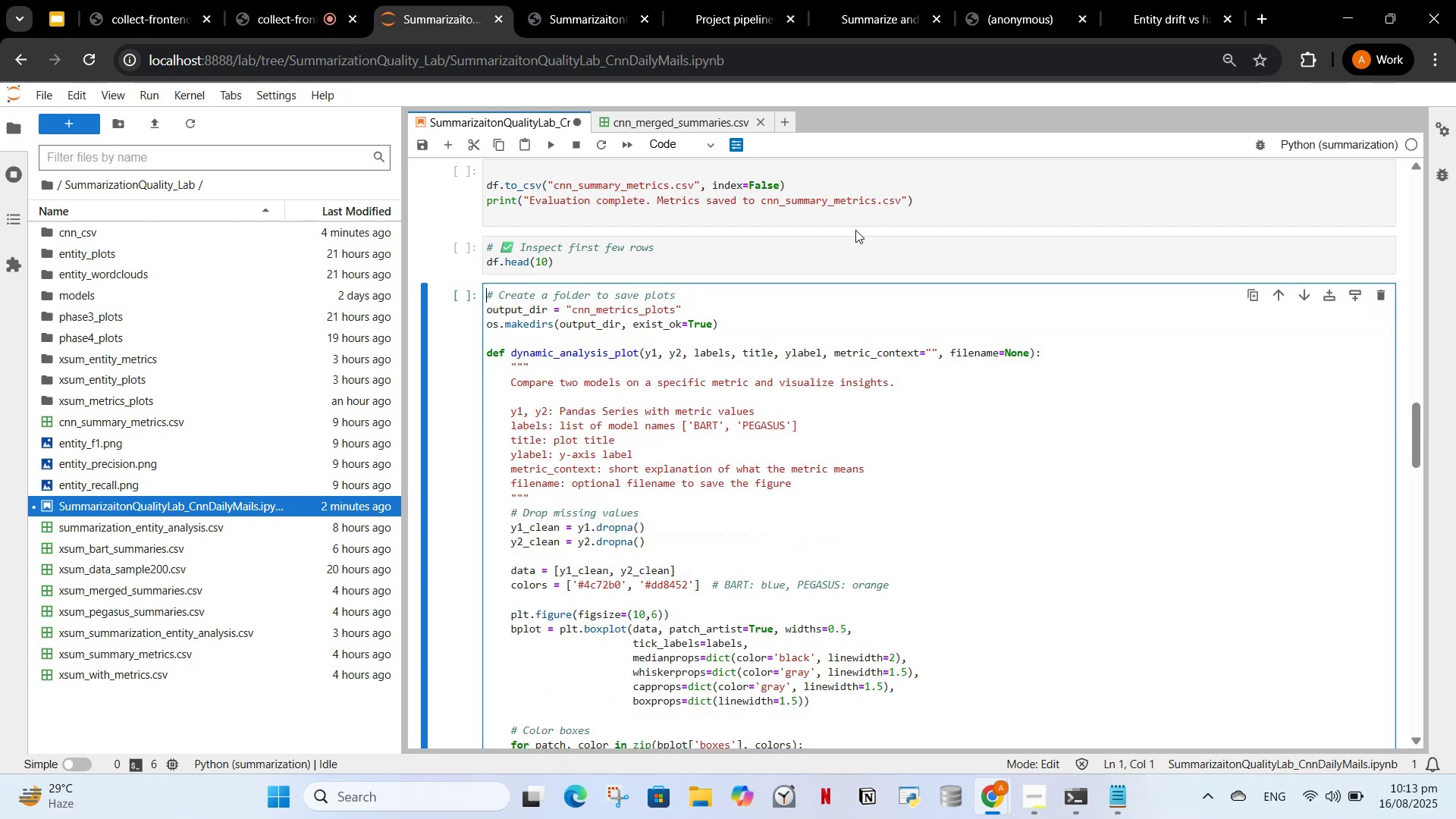 
left_click([753, 258])
 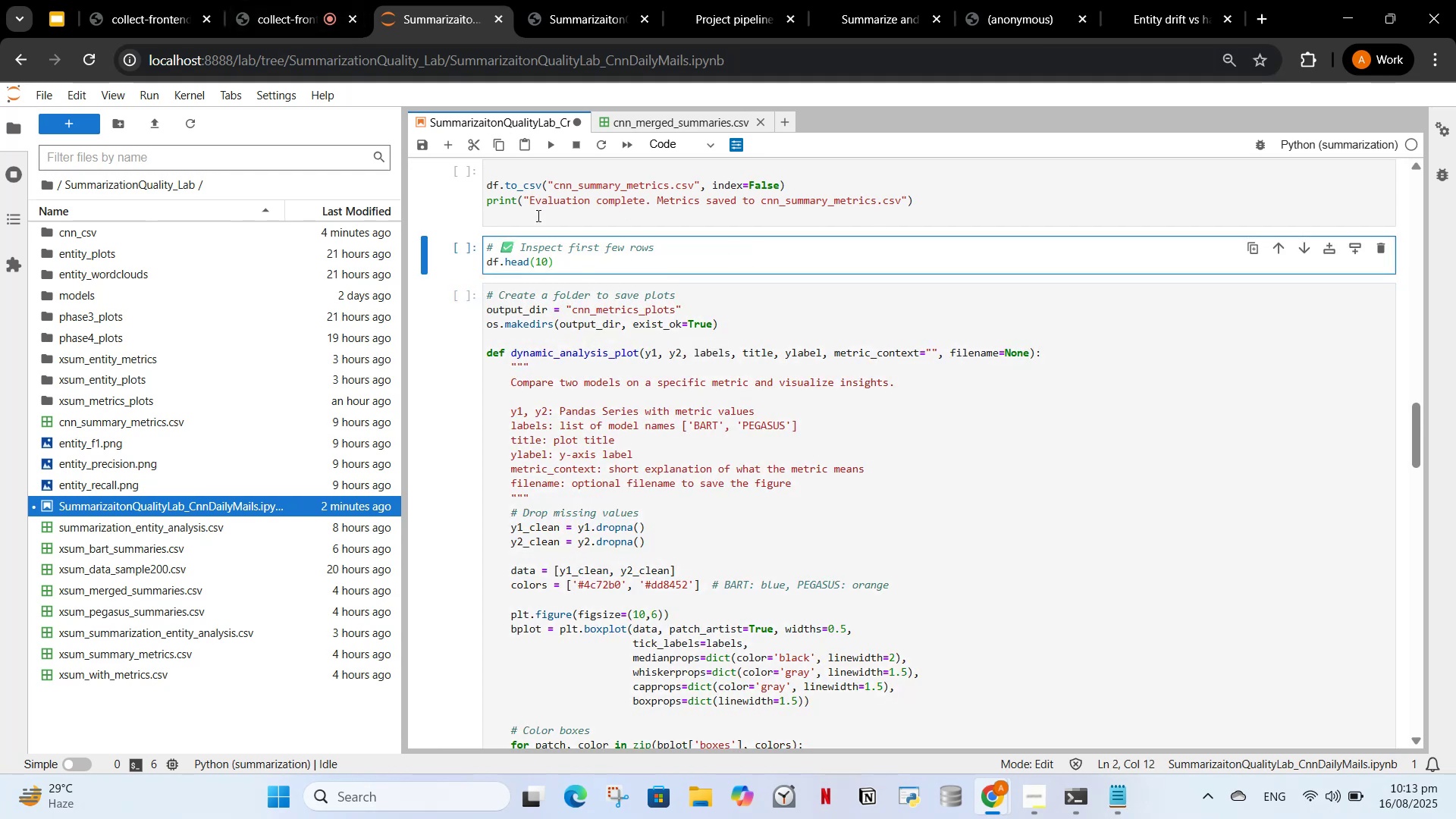 
scroll: coordinate [770, 402], scroll_direction: up, amount: 2.0
 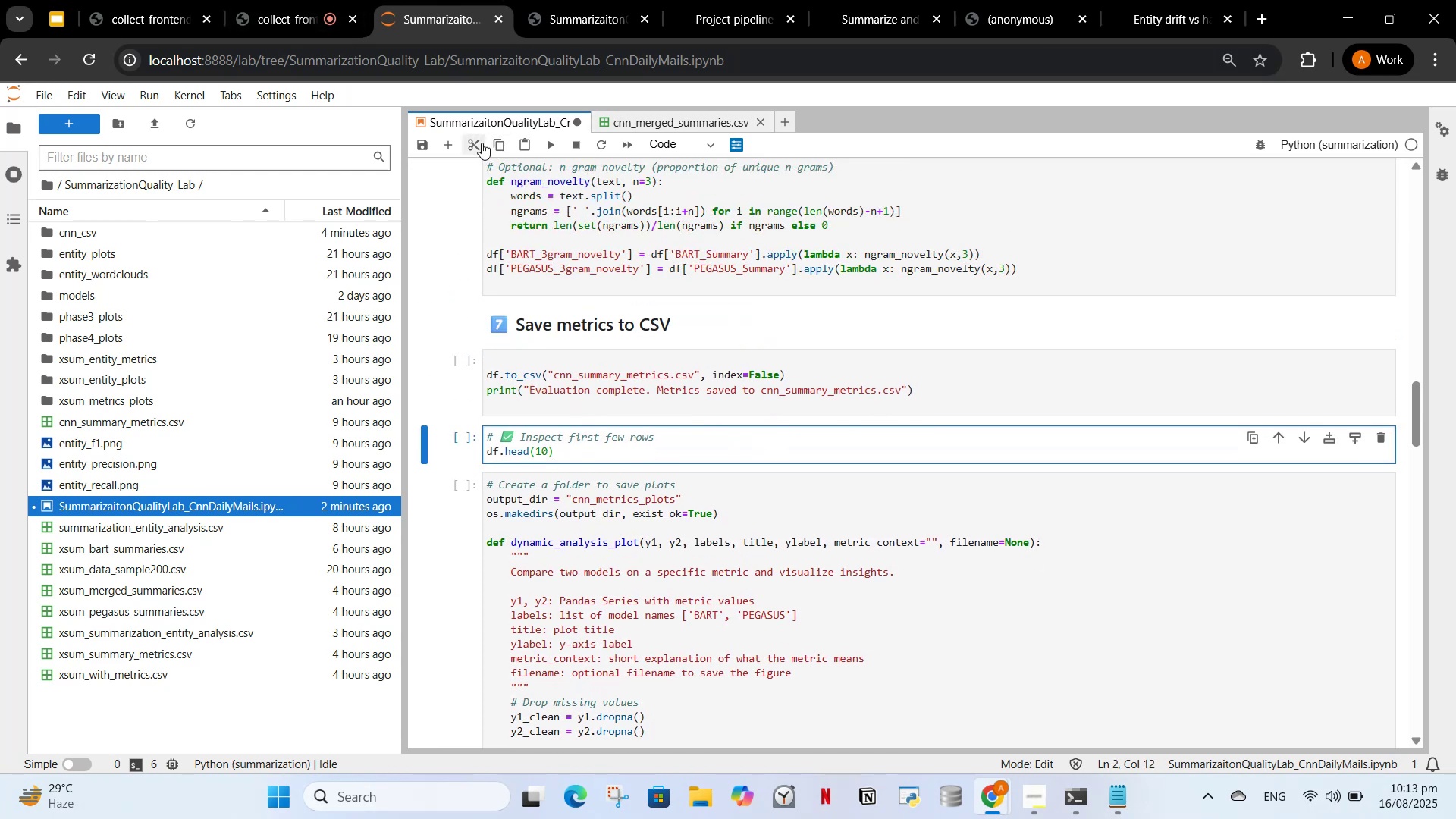 
left_click([447, 143])
 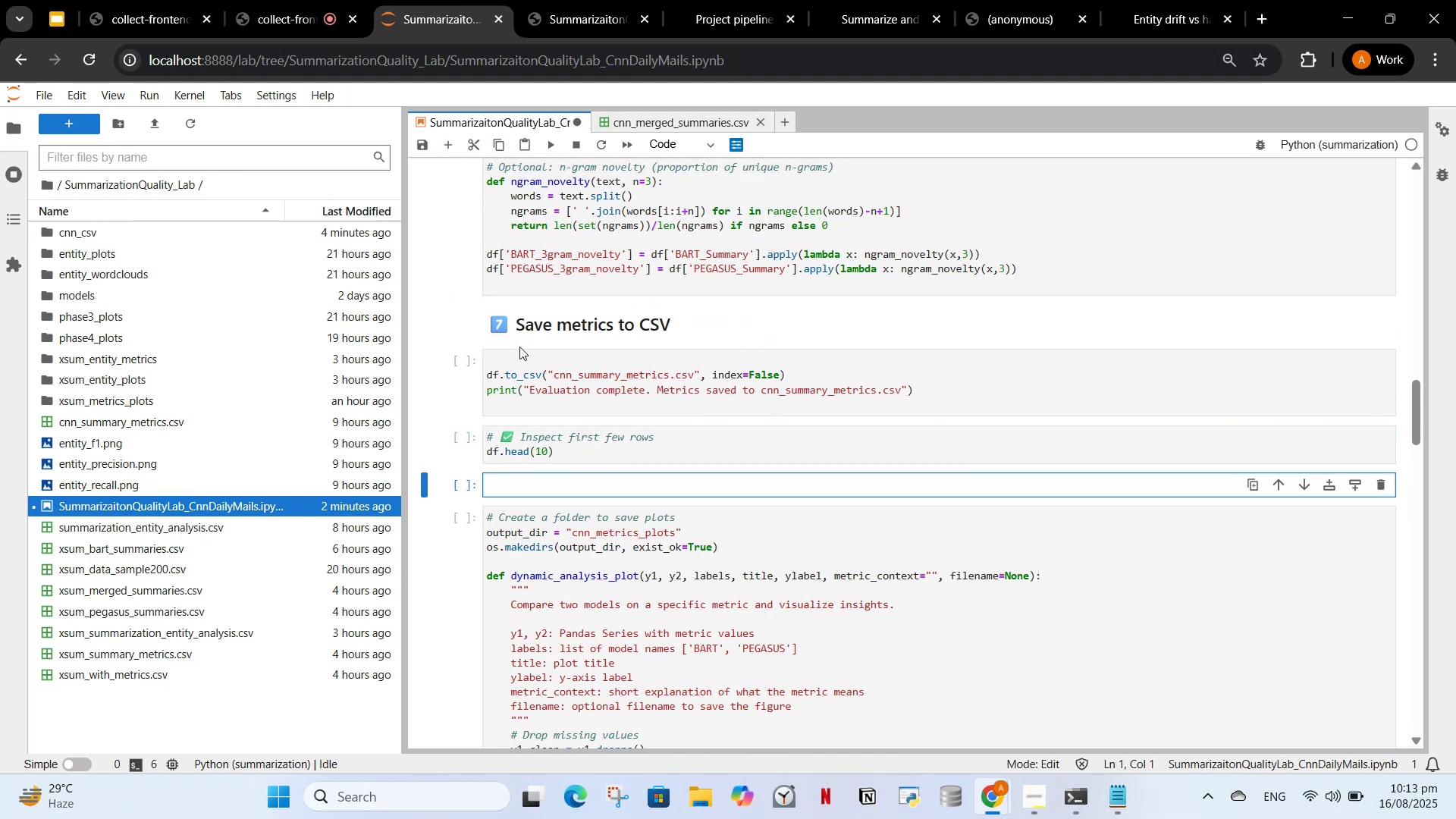 
type(### )
 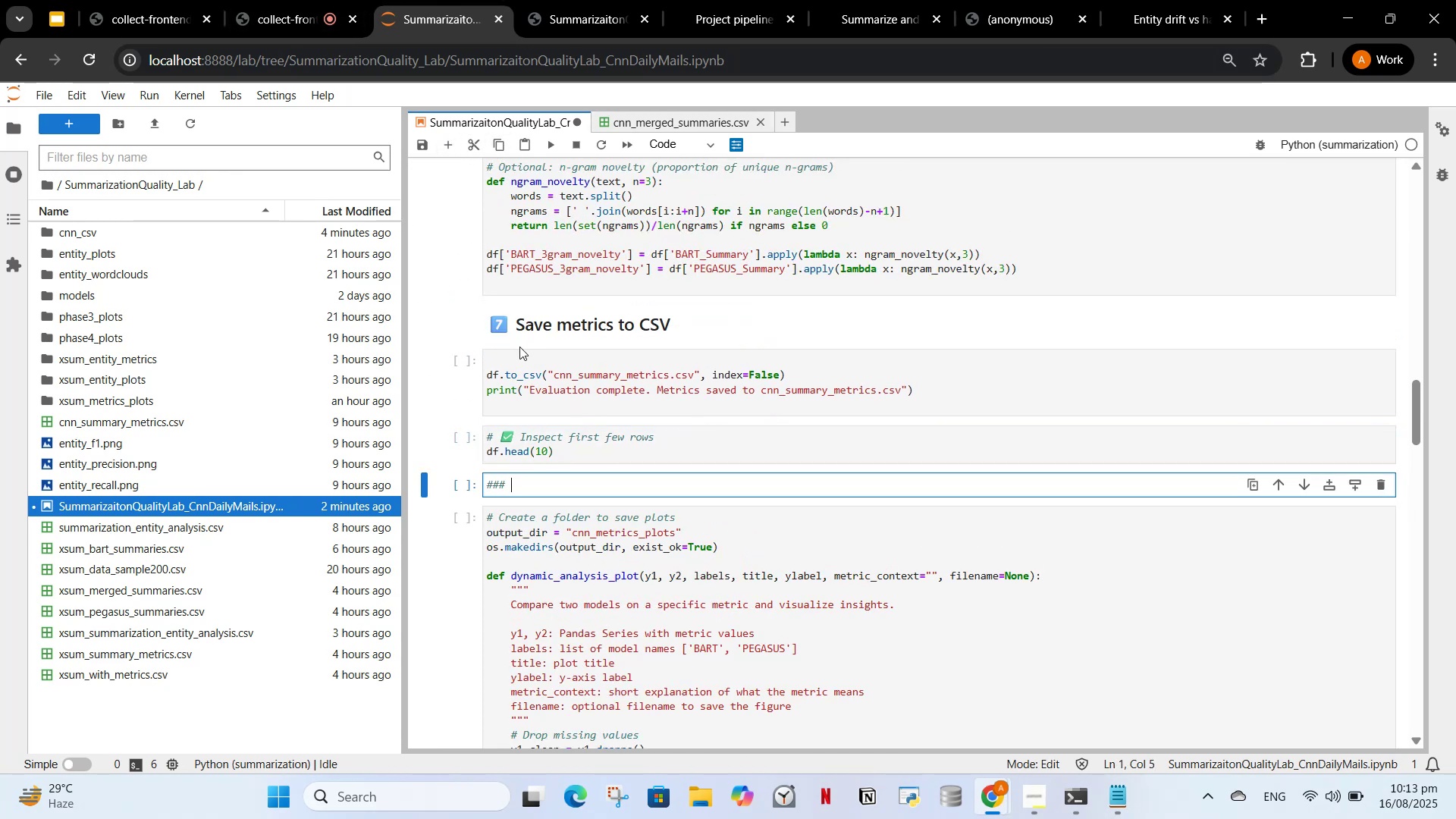 
key(Meta+V)
 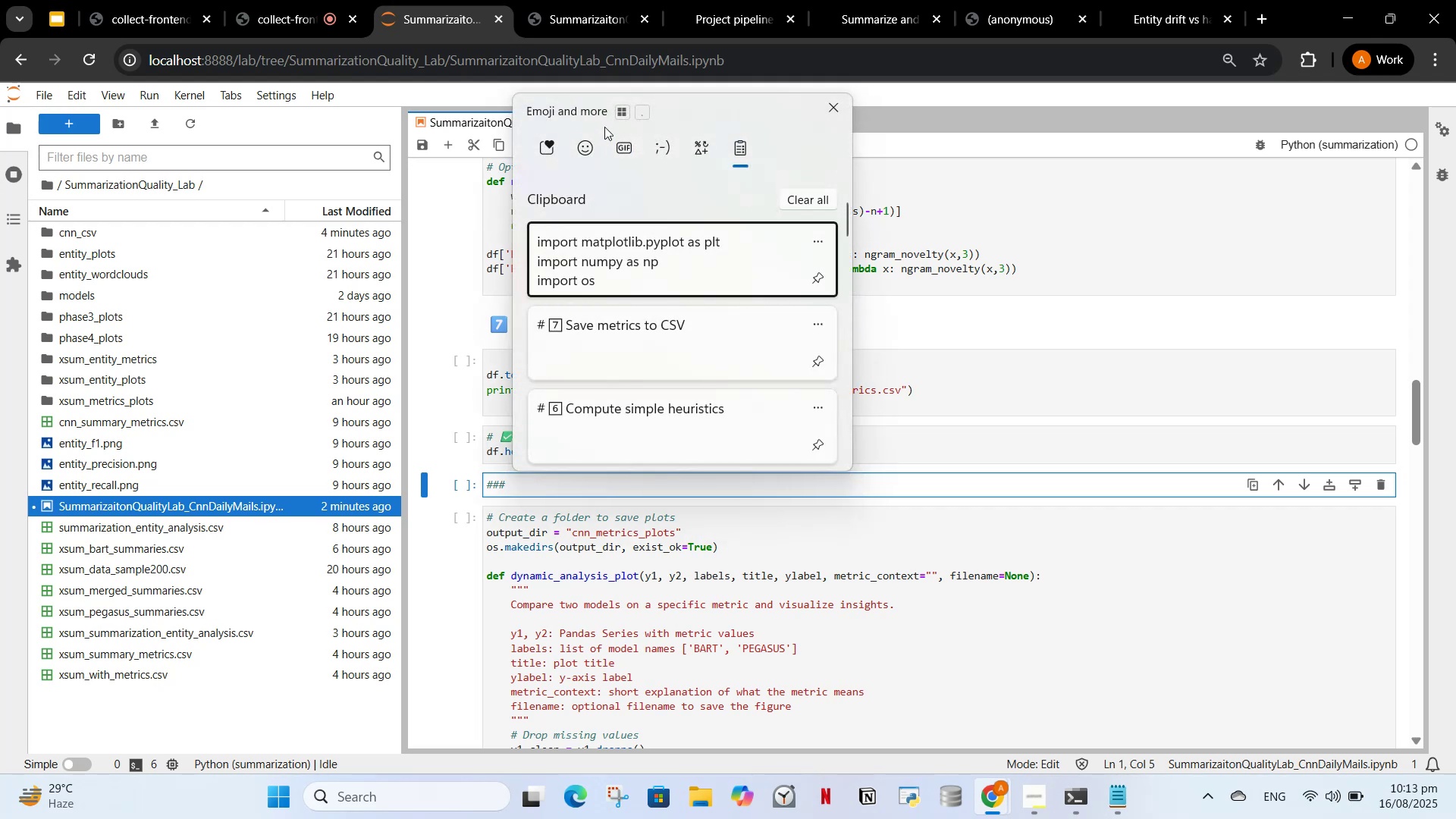 
left_click([588, 144])
 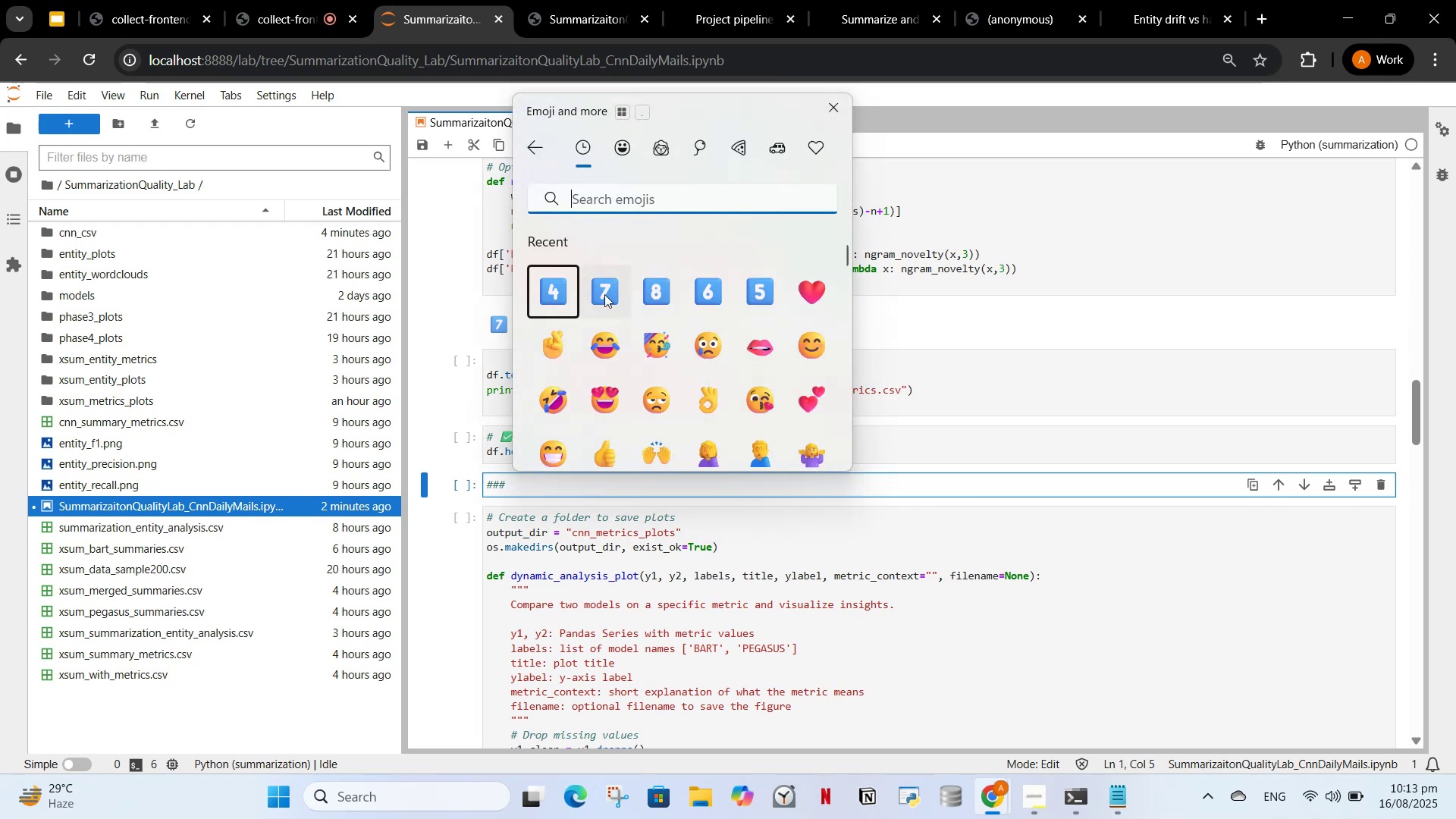 
left_click([665, 296])
 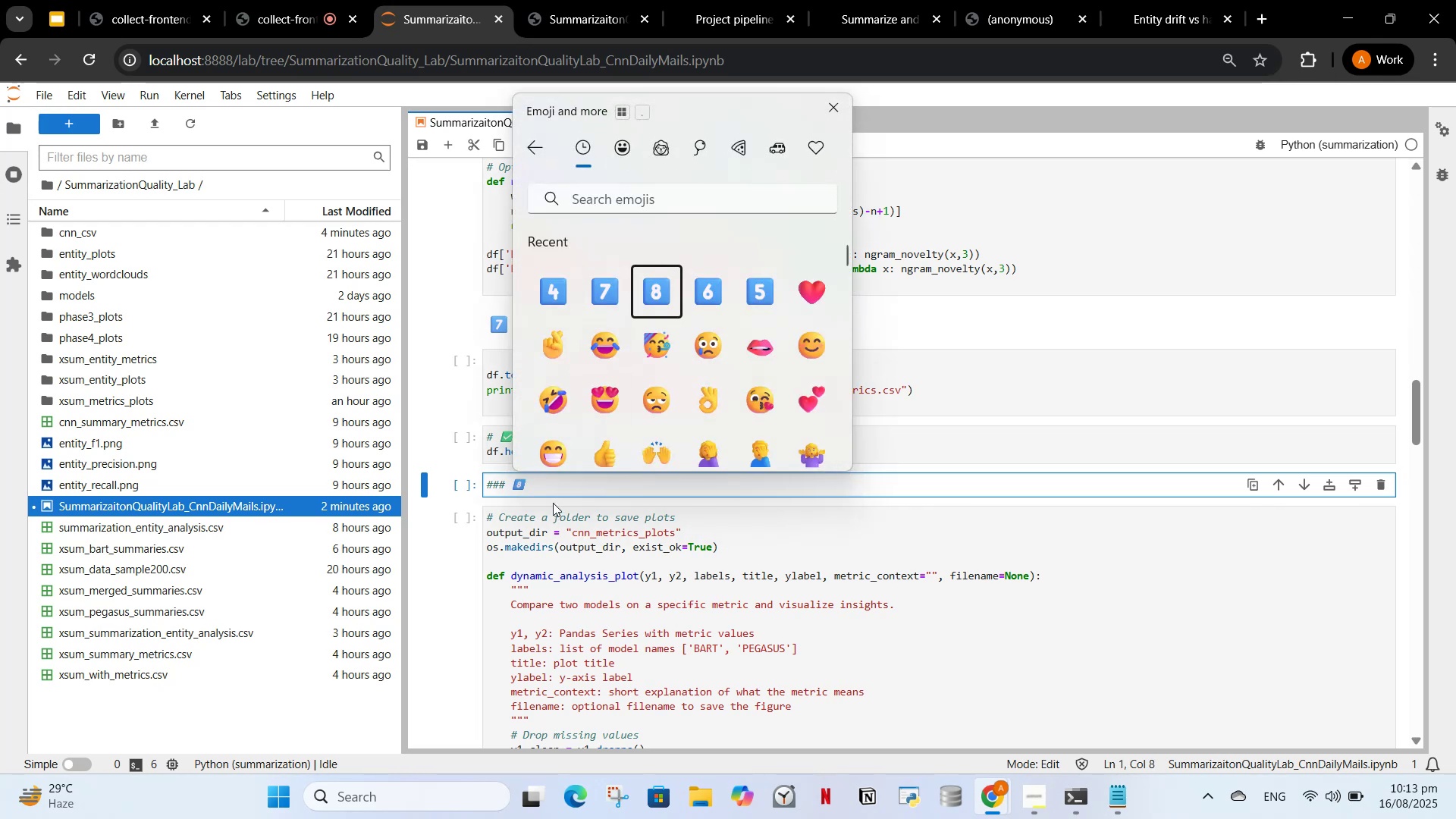 
left_click([558, 482])
 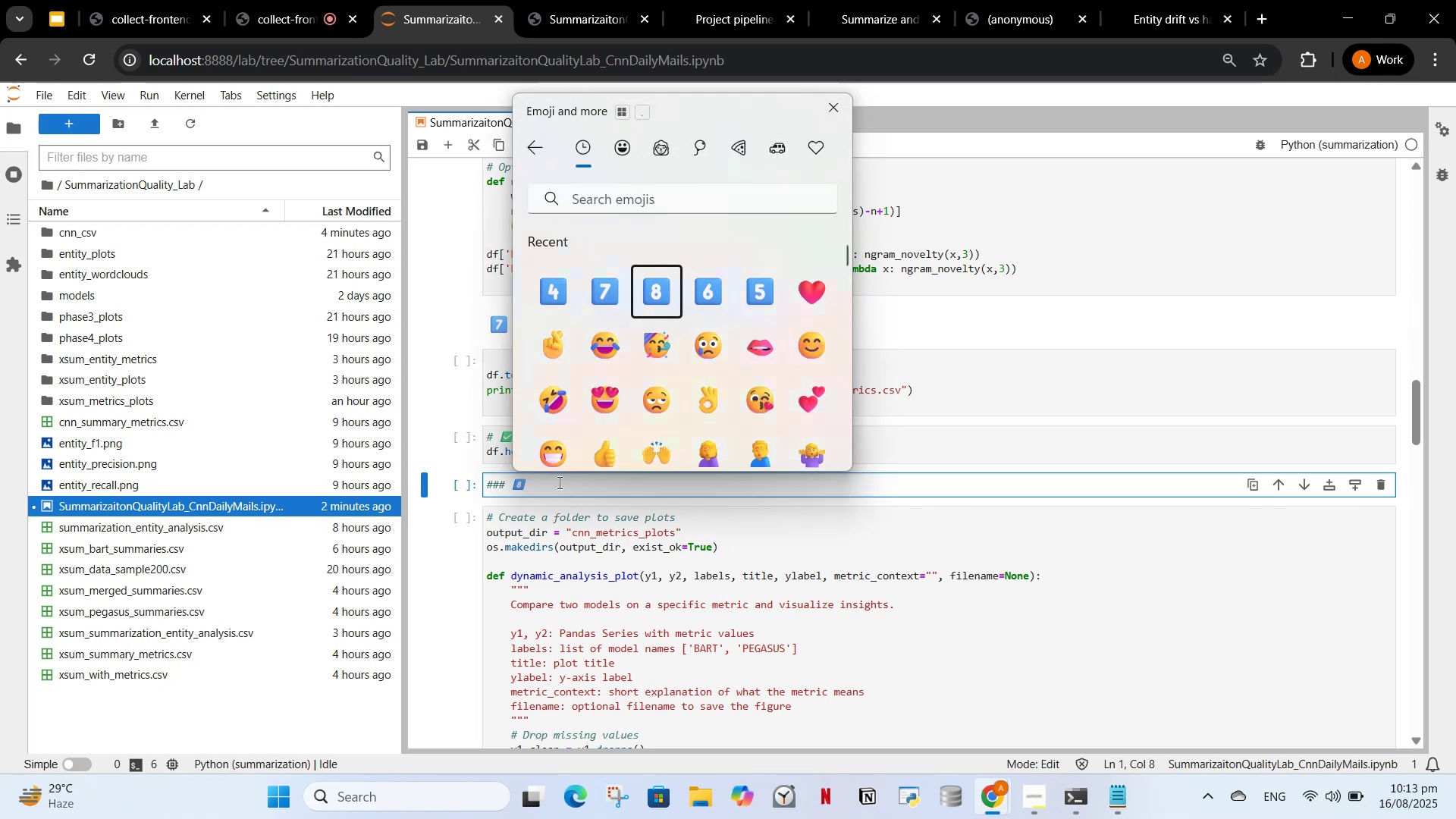 
type( Creating box plot )
key(Backspace)
type(s for metrics)
 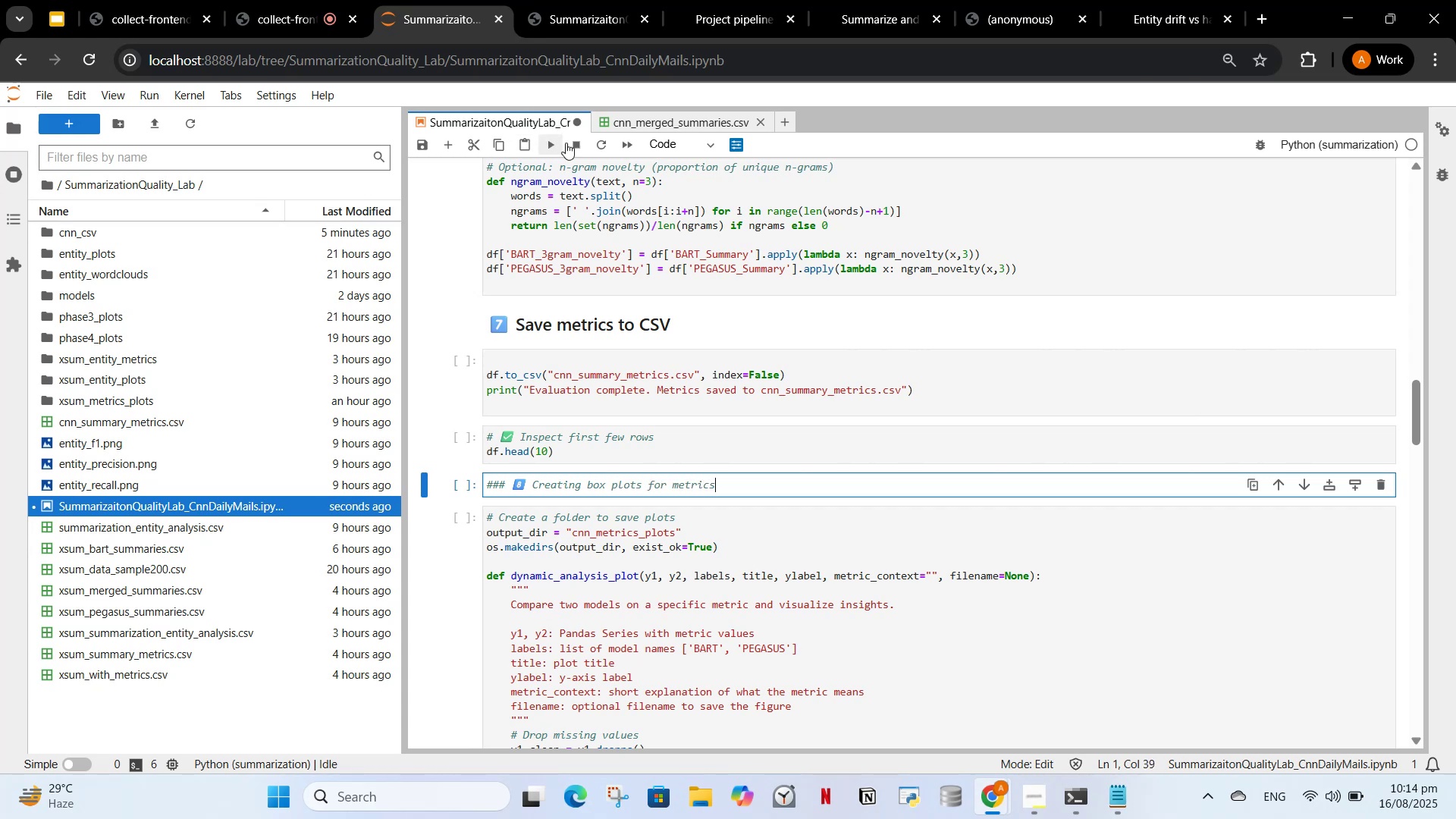 
left_click([654, 142])
 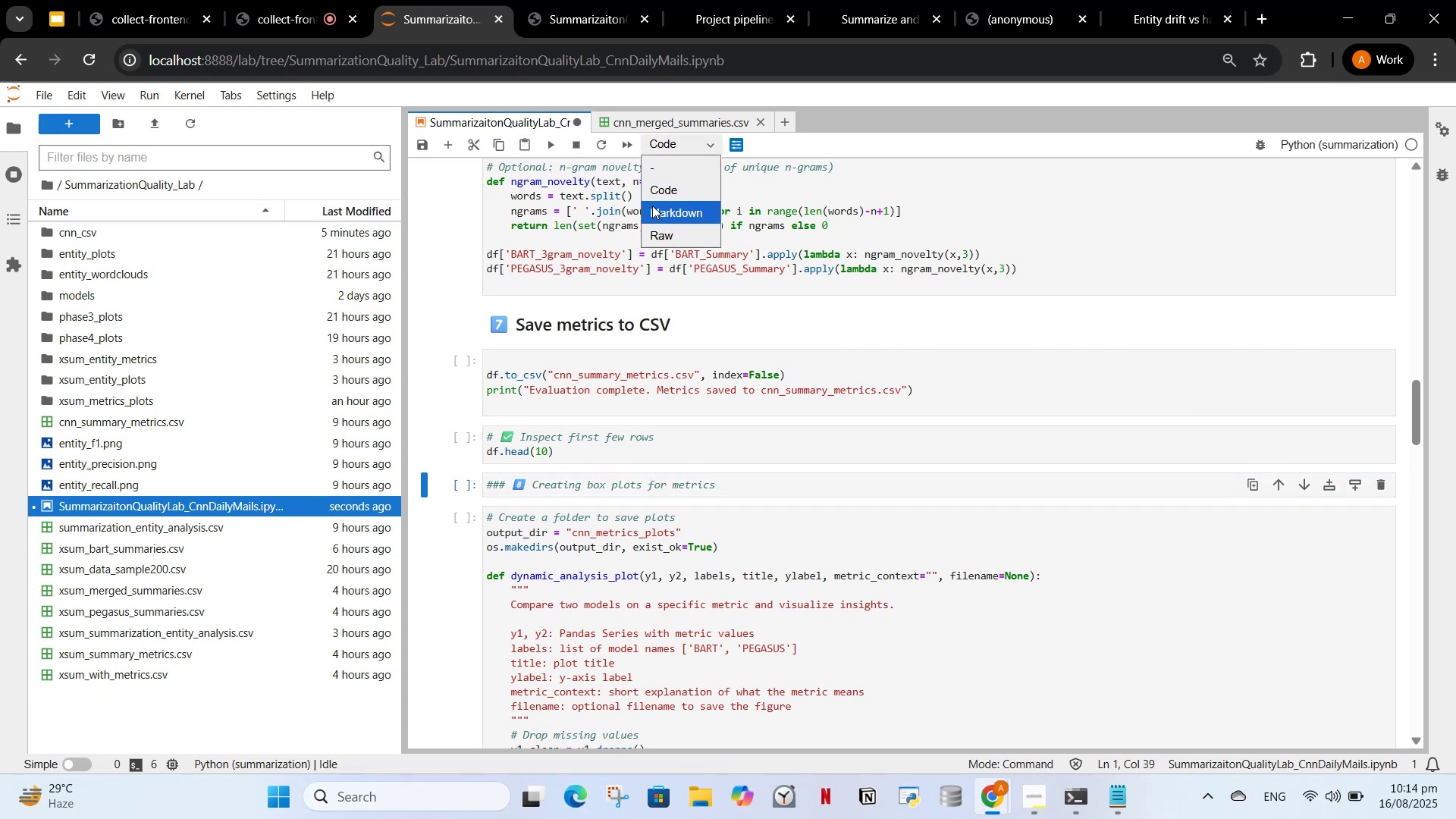 
left_click([652, 206])
 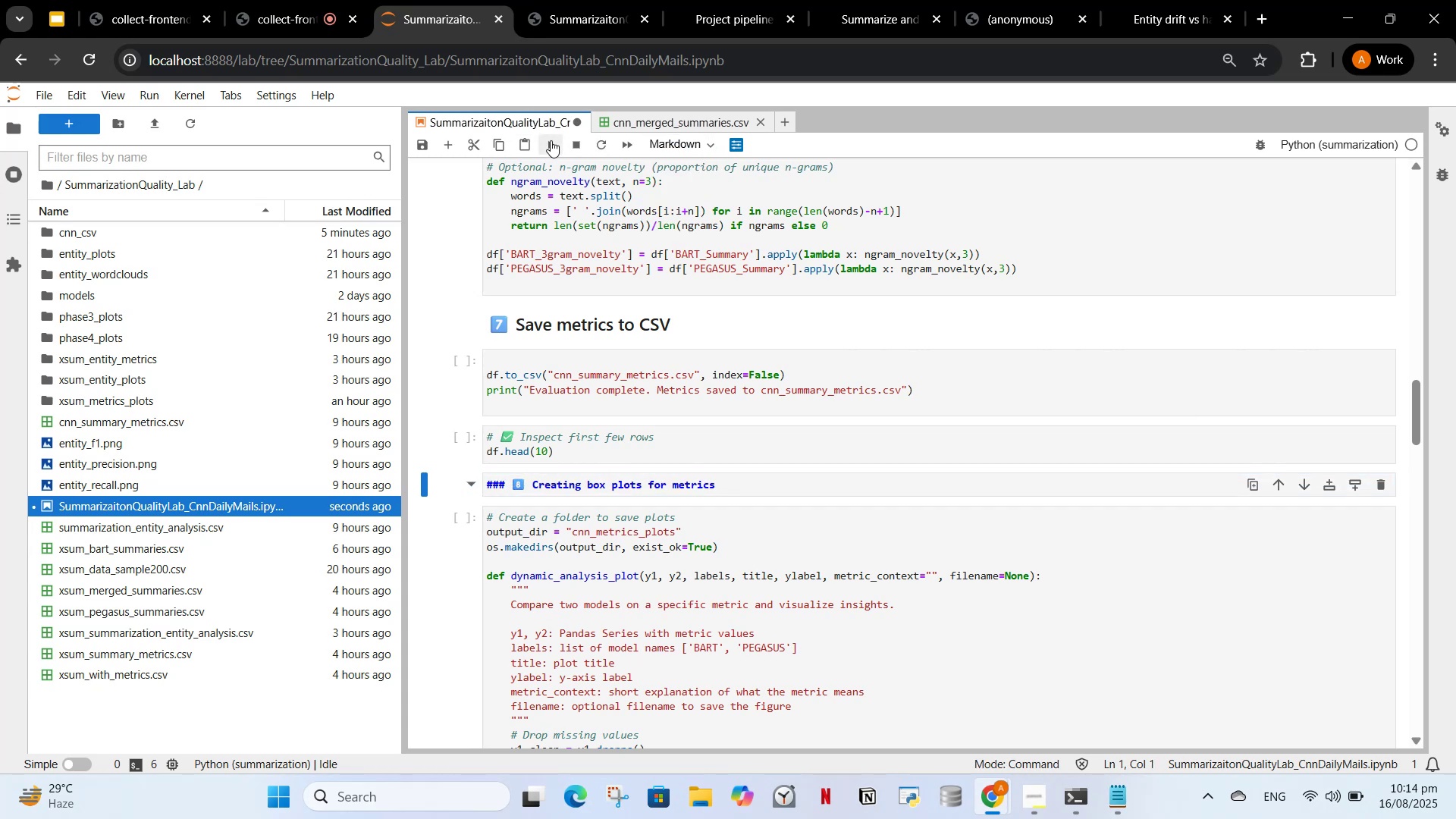 
left_click([551, 140])
 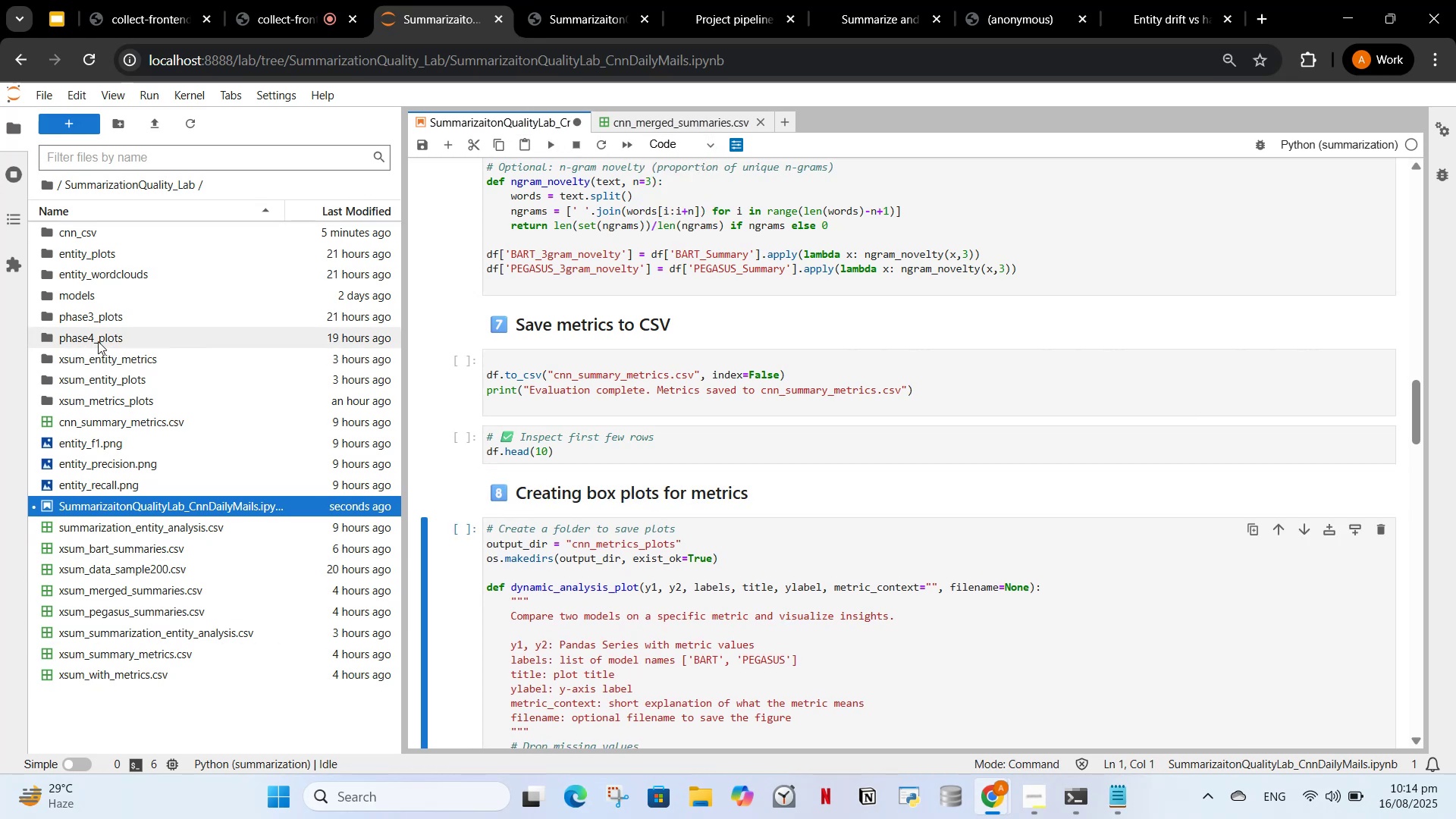 
scroll: coordinate [816, 603], scroll_direction: down, amount: 22.0
 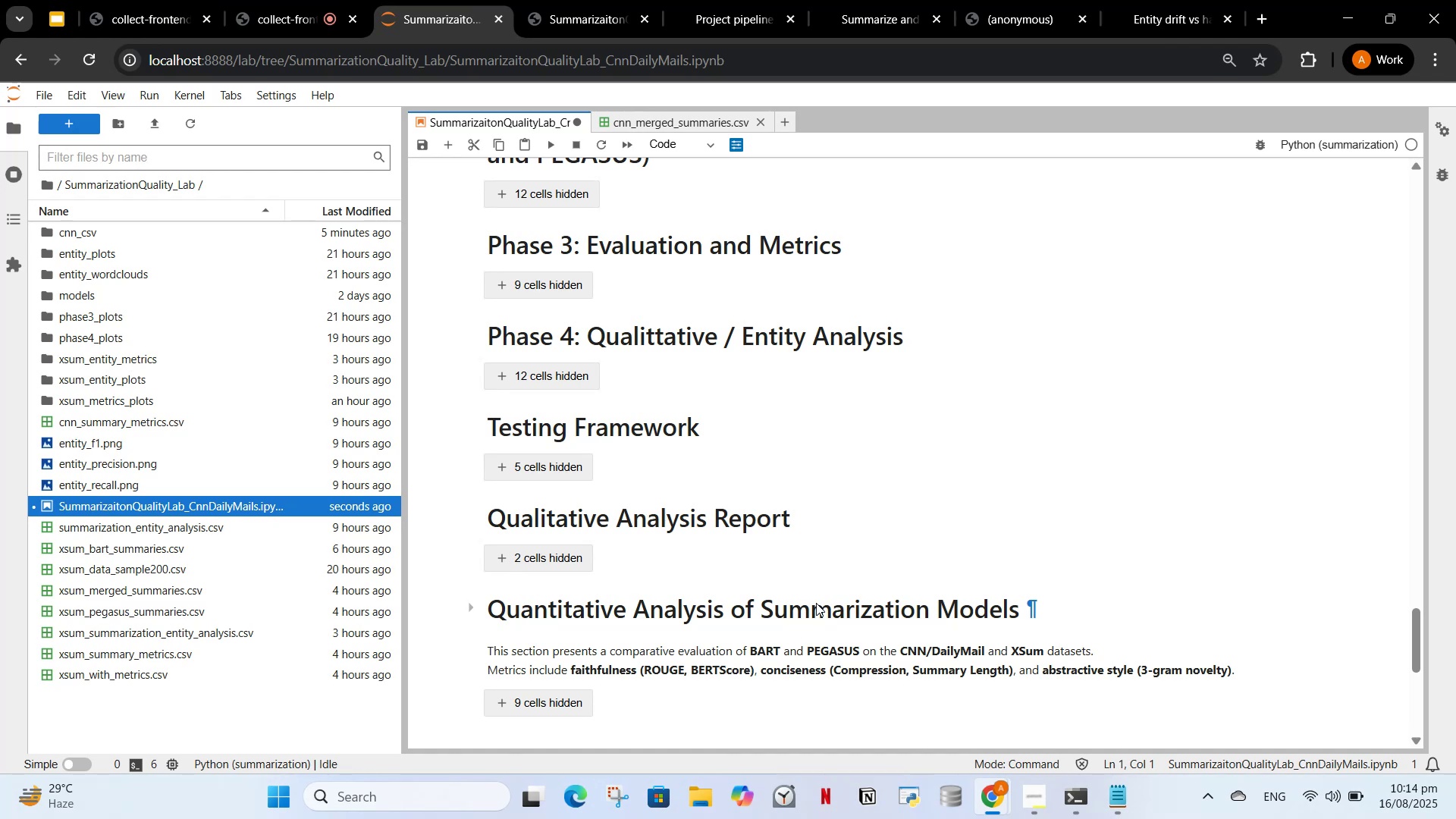 
wait(15.79)
 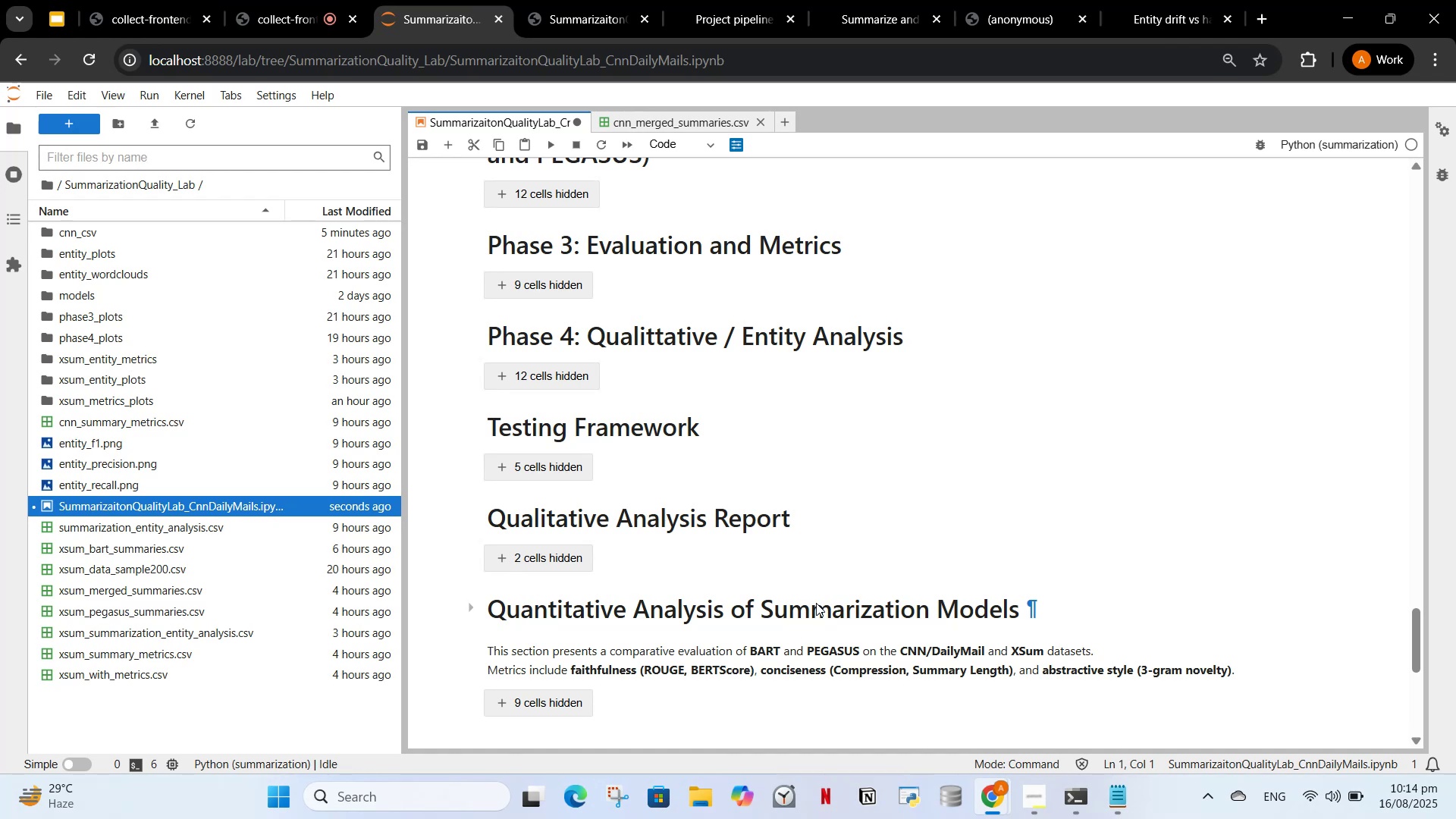 
scroll: coordinate [684, 616], scroll_direction: up, amount: 26.0
 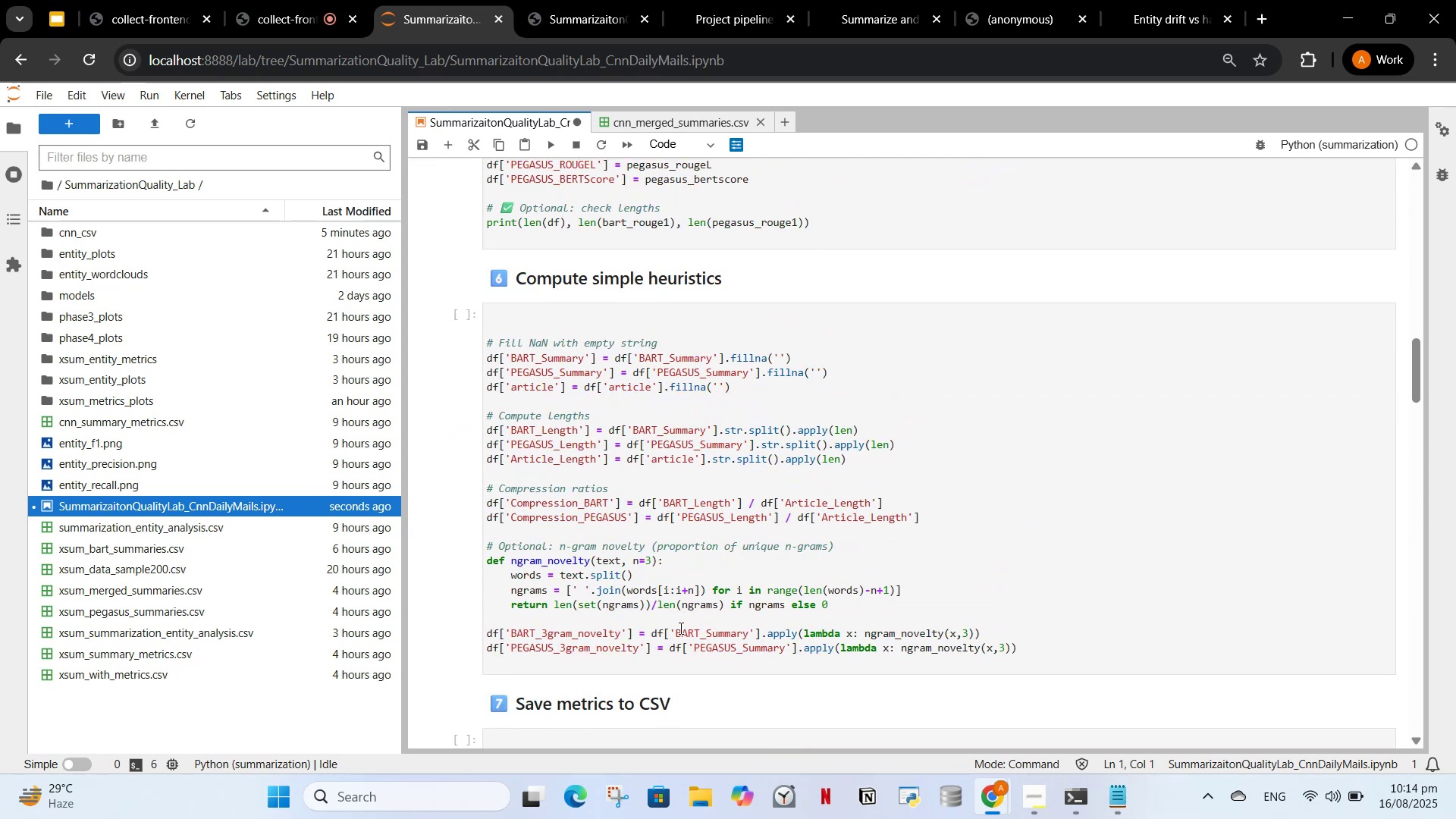 
scroll: coordinate [607, 593], scroll_direction: down, amount: 7.0
 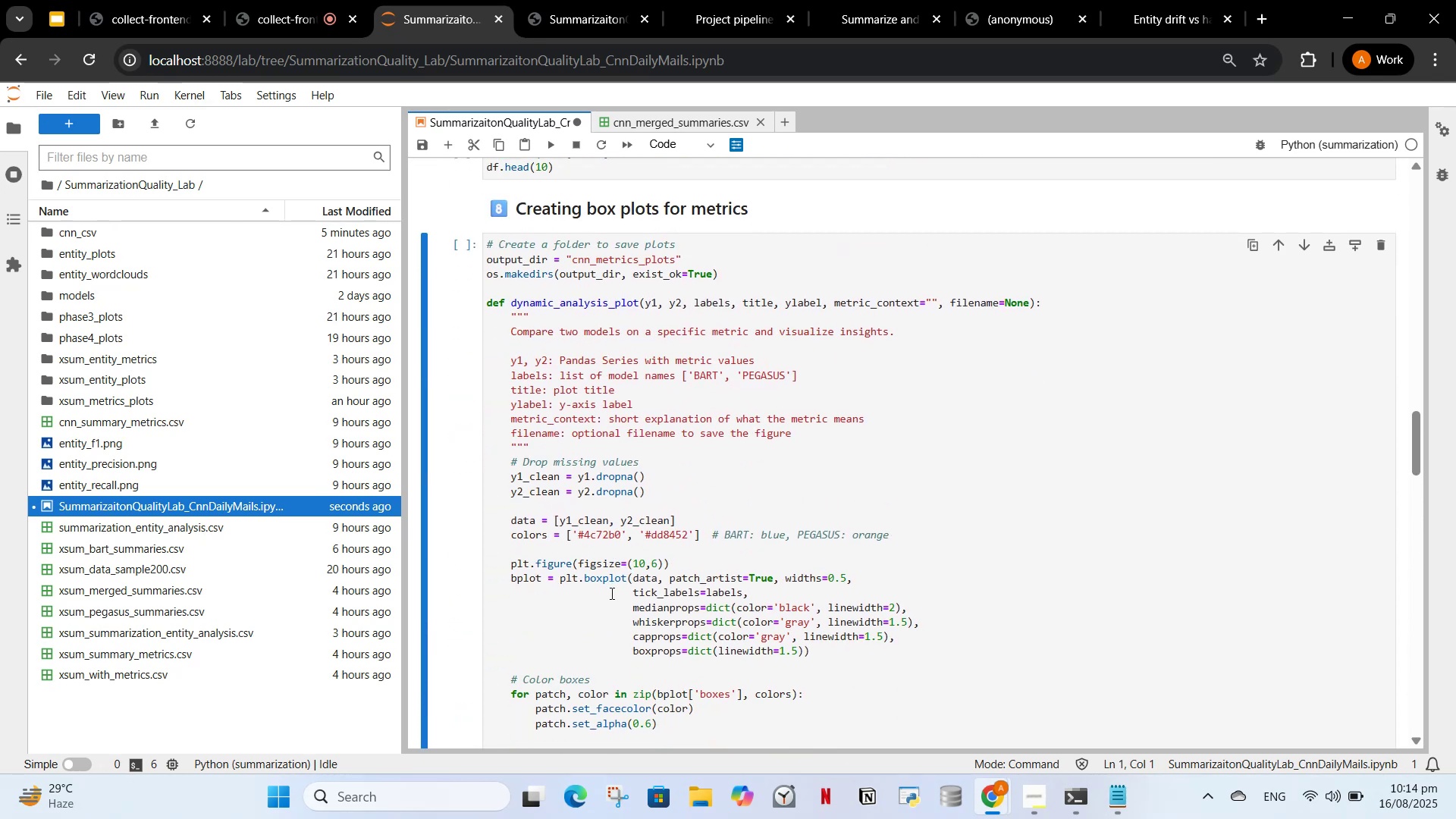 
scroll: coordinate [590, 576], scroll_direction: up, amount: 16.0
 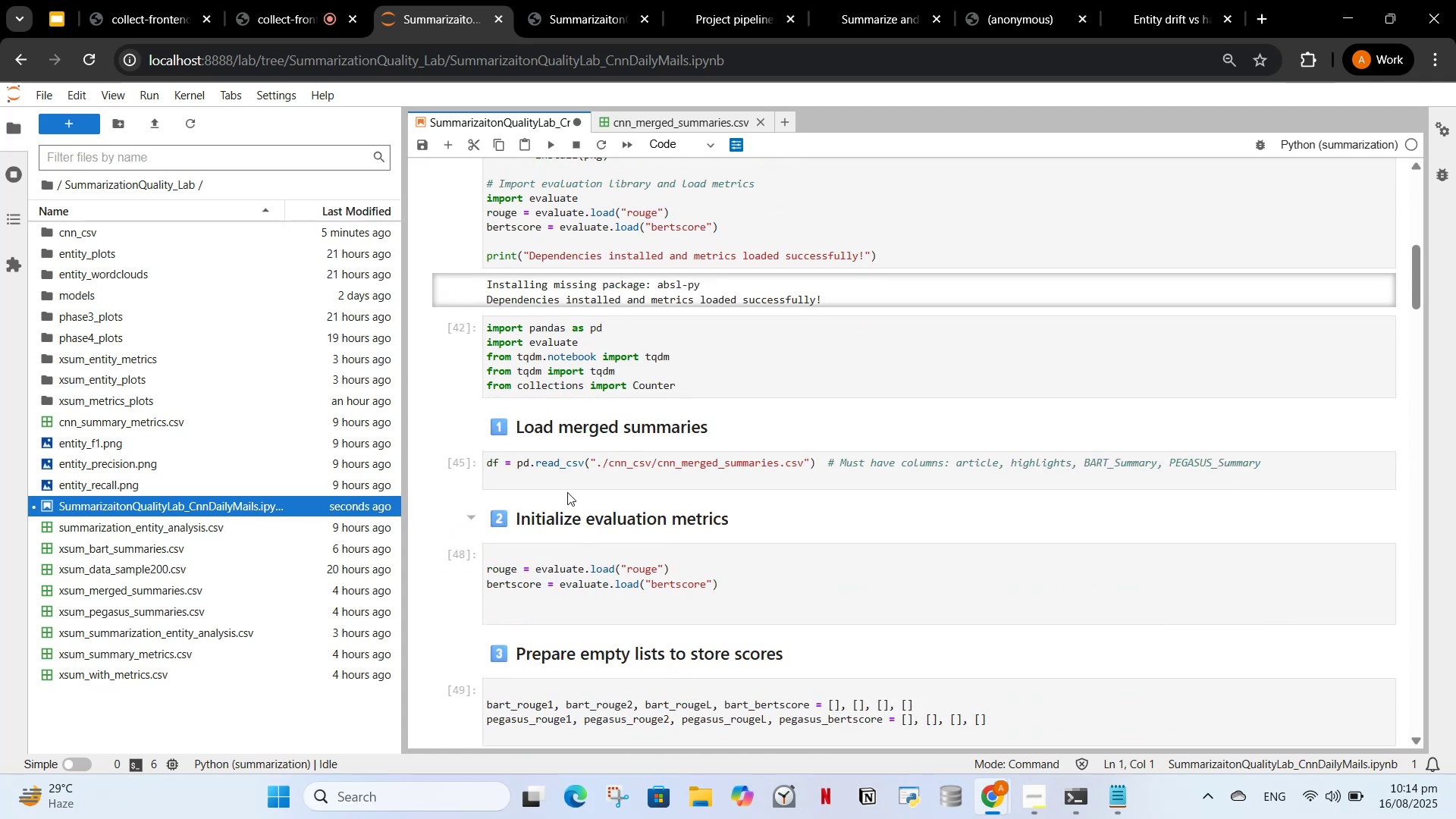 
scroll: coordinate [604, 504], scroll_direction: down, amount: 6.0
 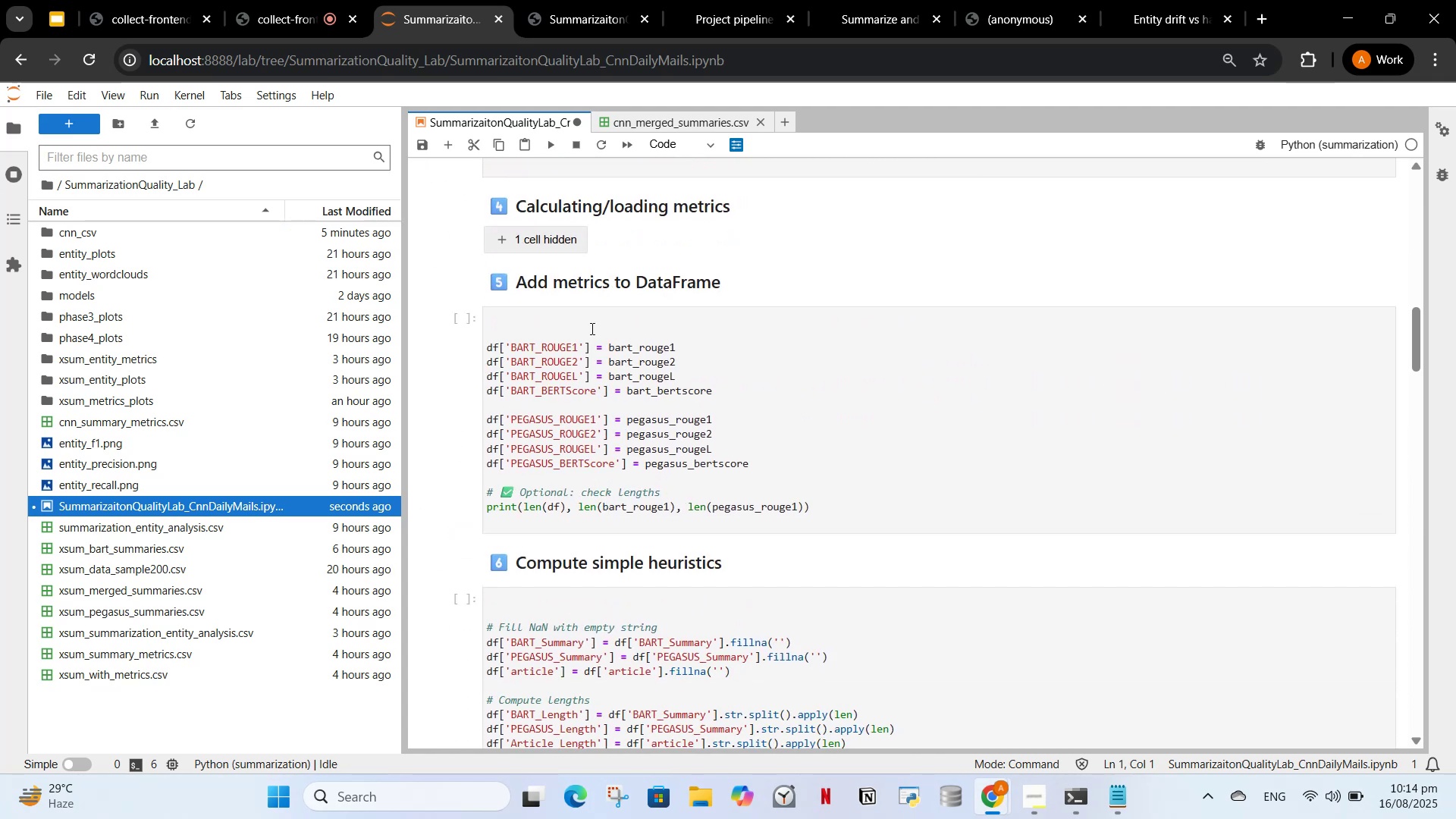 
scroll: coordinate [576, 475], scroll_direction: up, amount: 2.0
 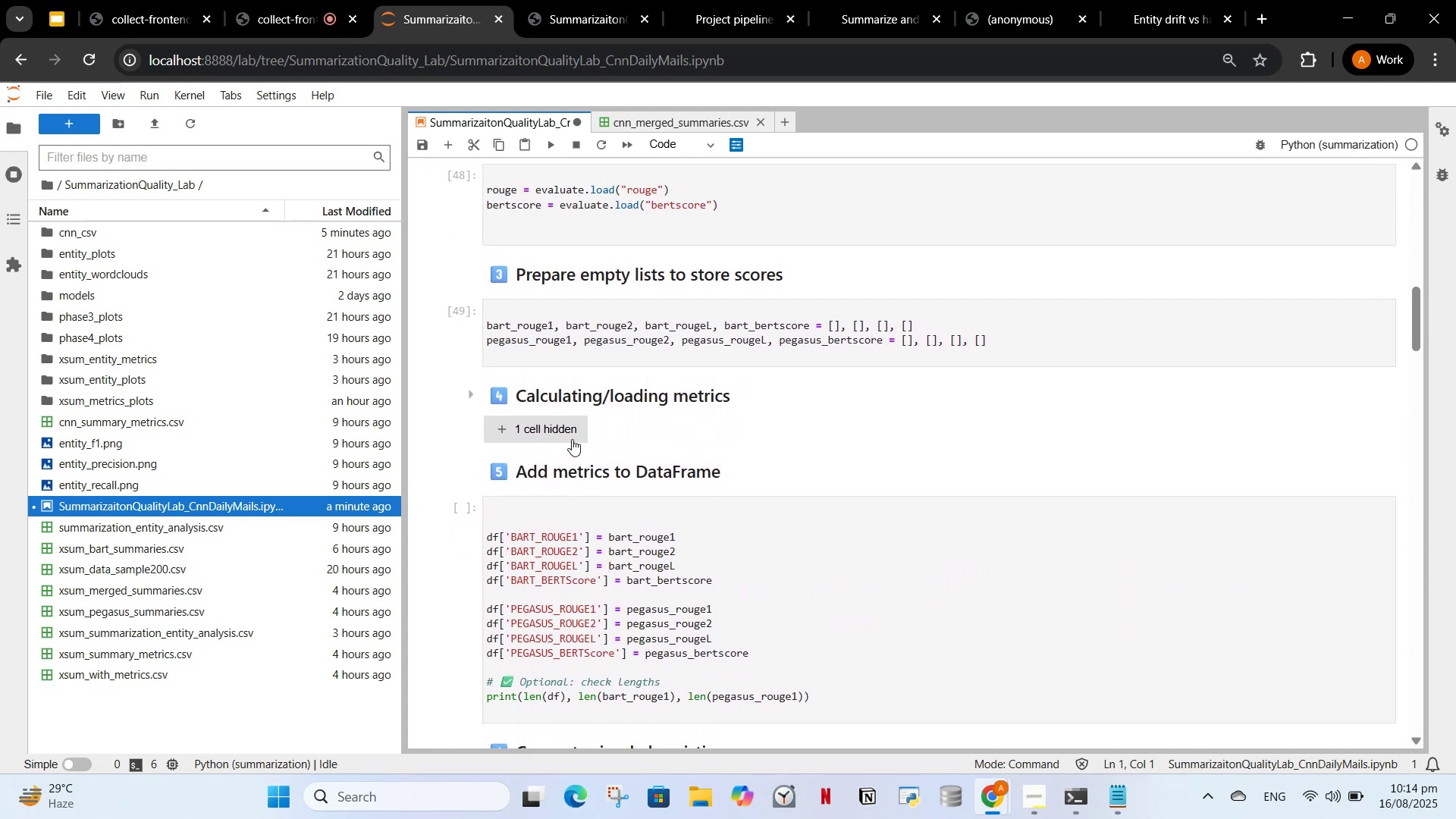 
left_click([572, 439])
 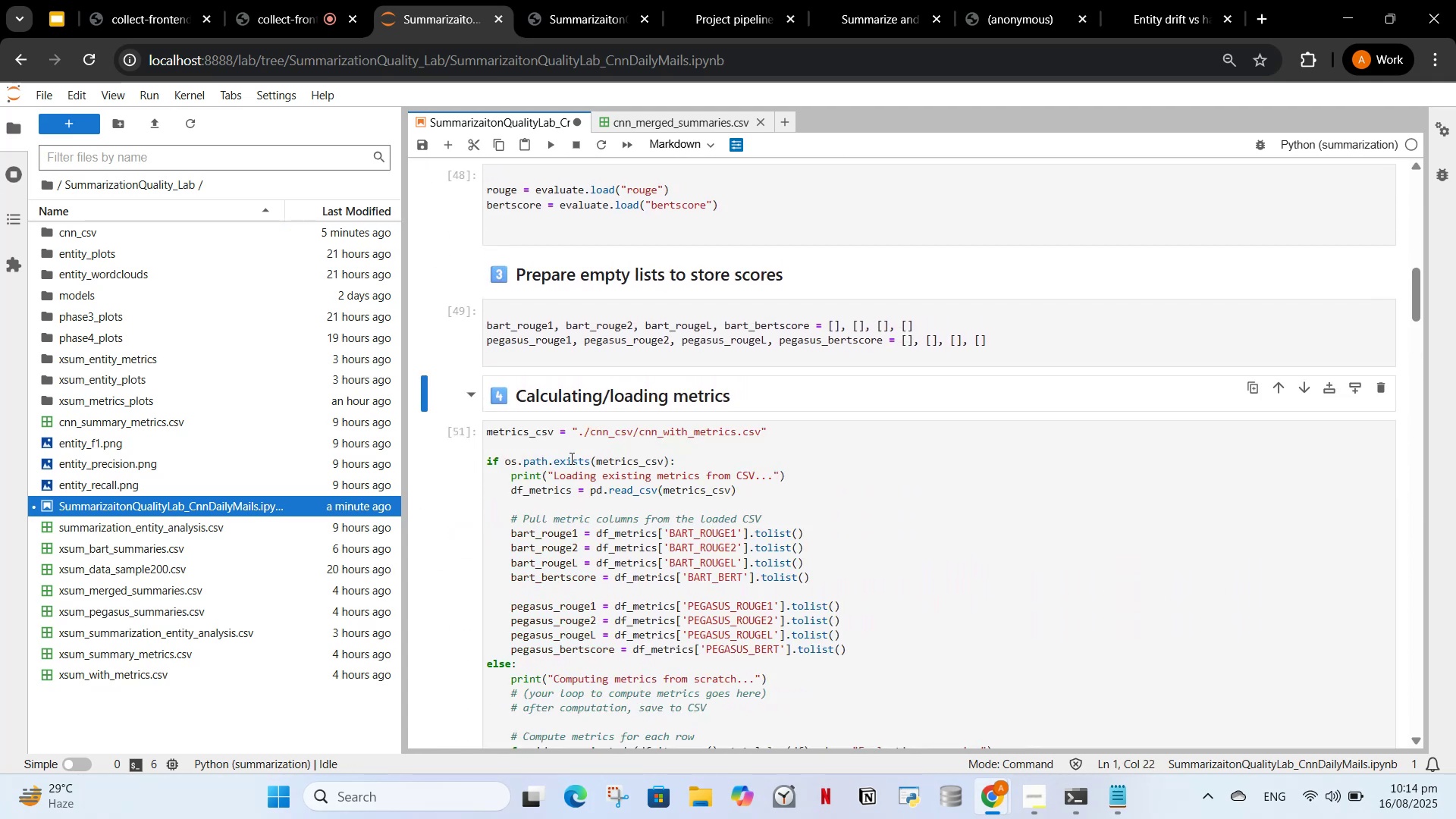 
scroll: coordinate [578, 468], scroll_direction: down, amount: 12.0
 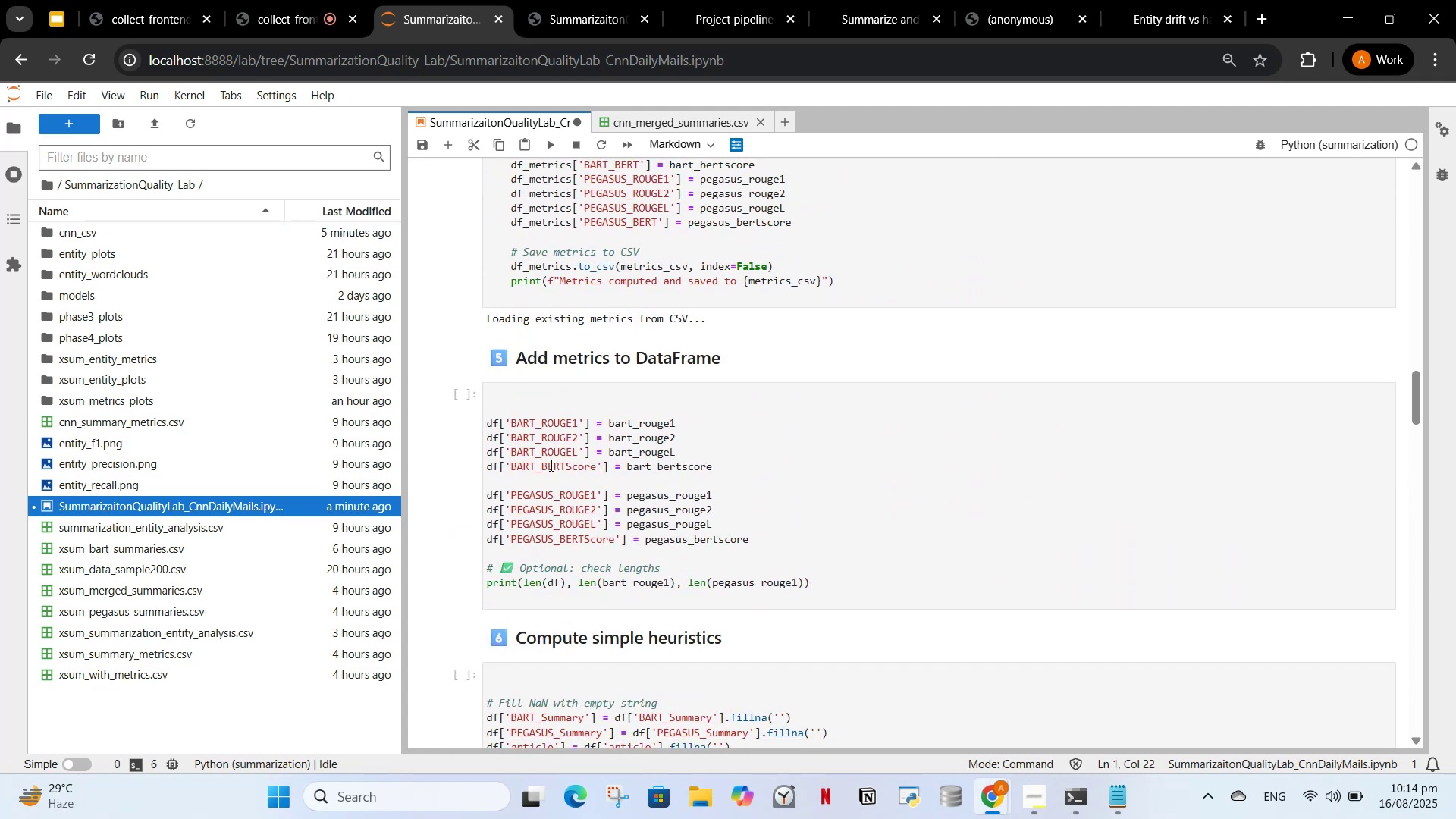 
left_click([557, 448])
 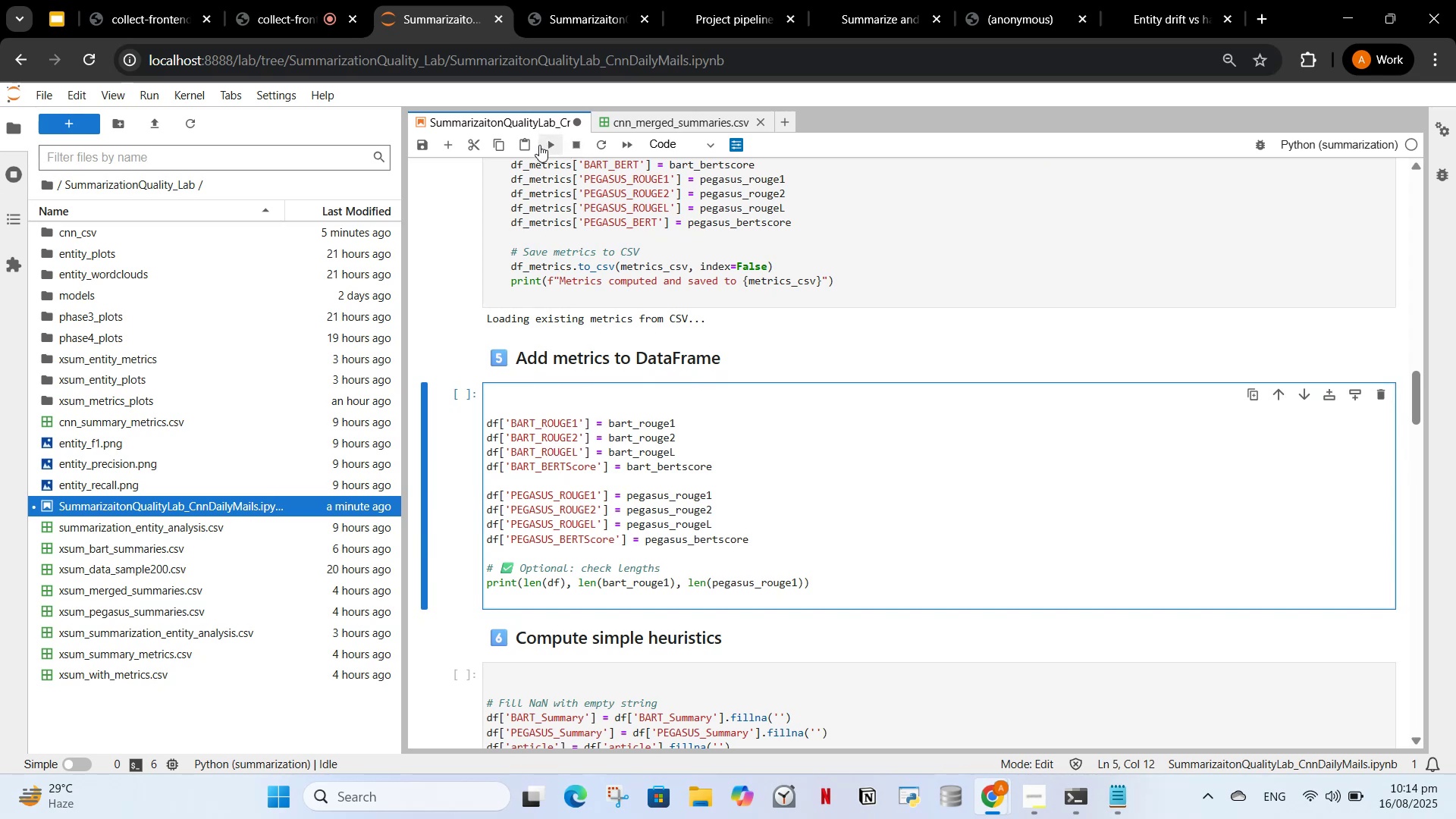 
left_click([539, 146])
 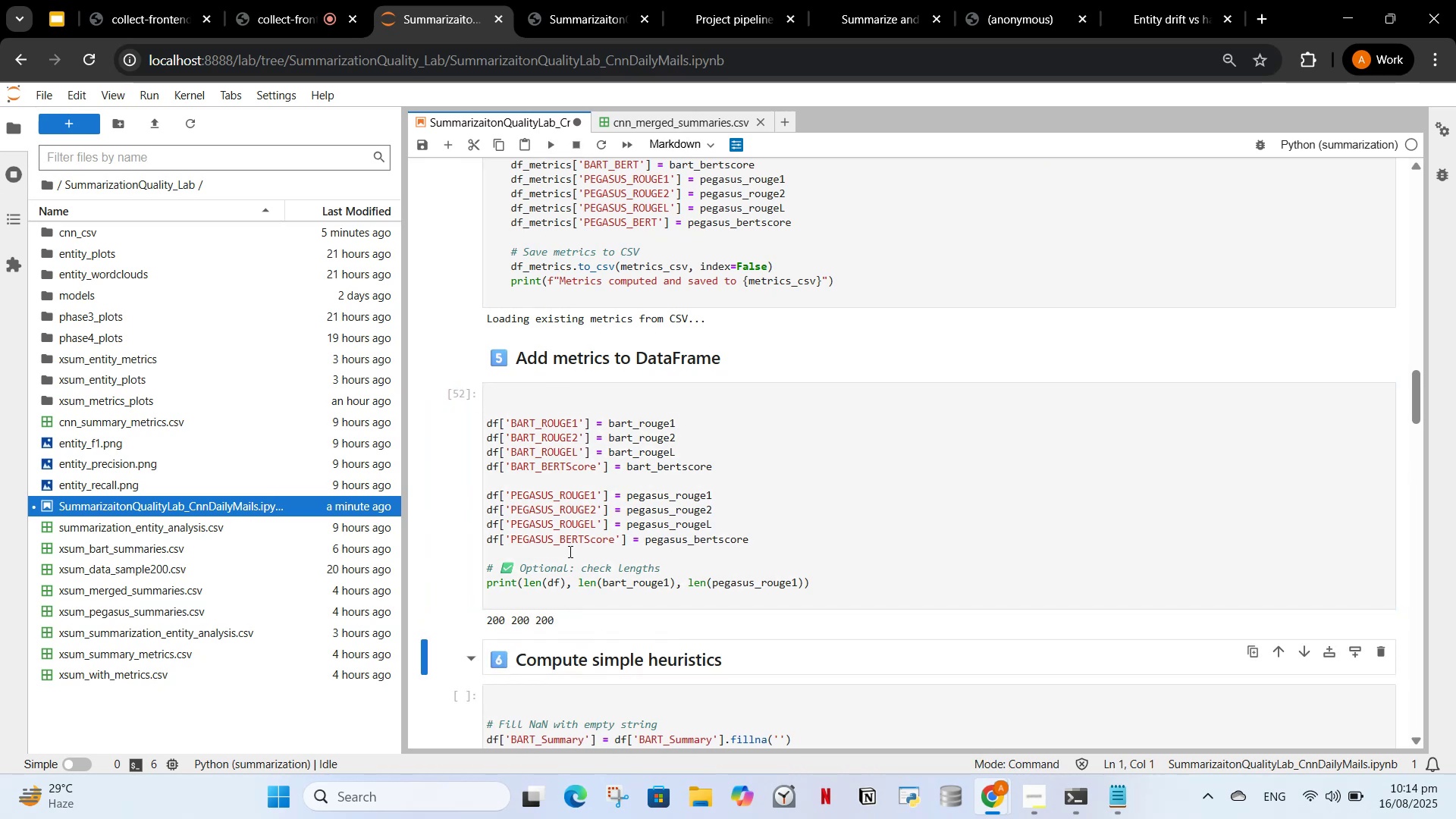 
scroll: coordinate [585, 564], scroll_direction: down, amount: 3.0
 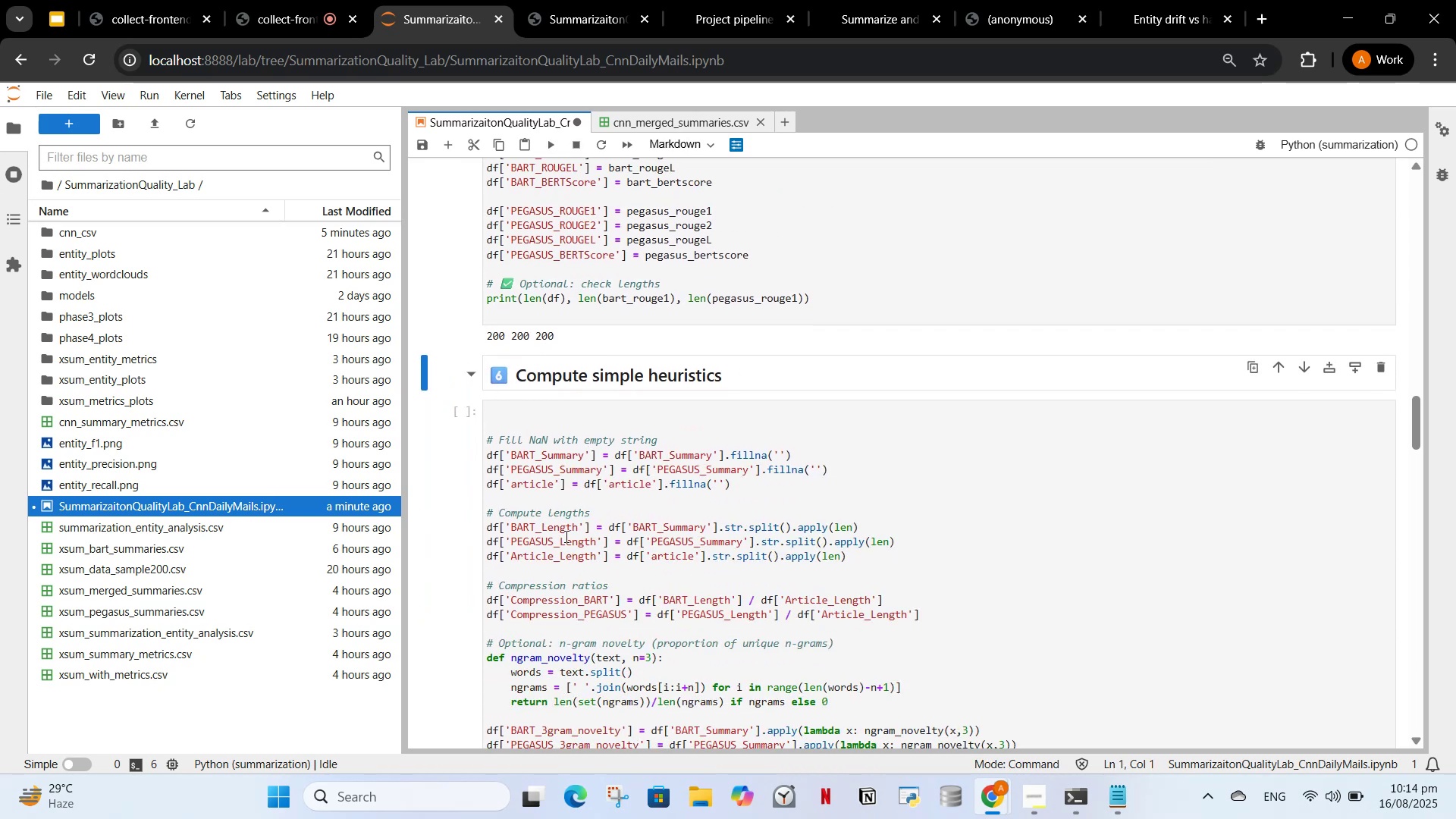 
left_click([562, 532])
 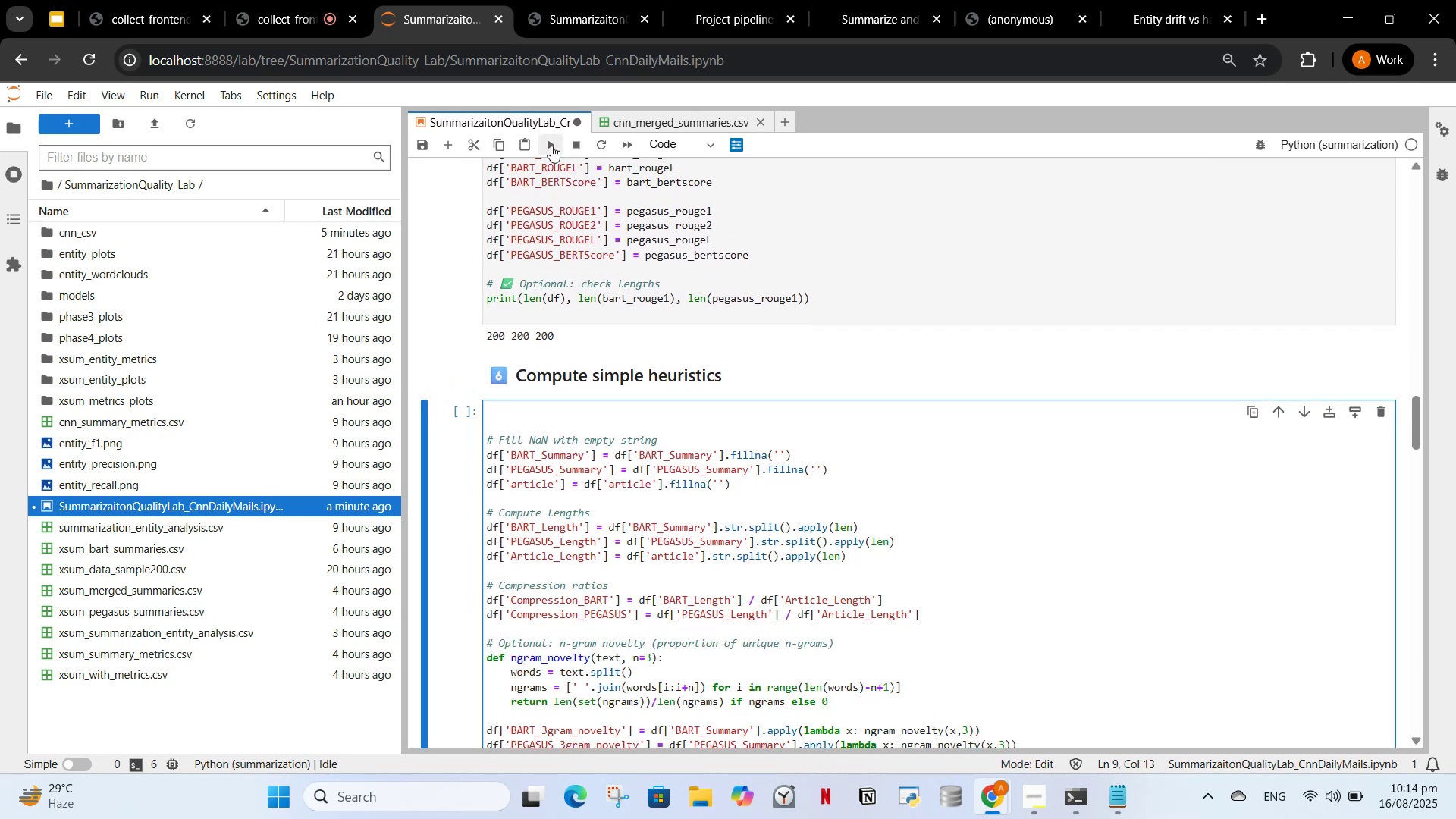 
left_click([551, 146])
 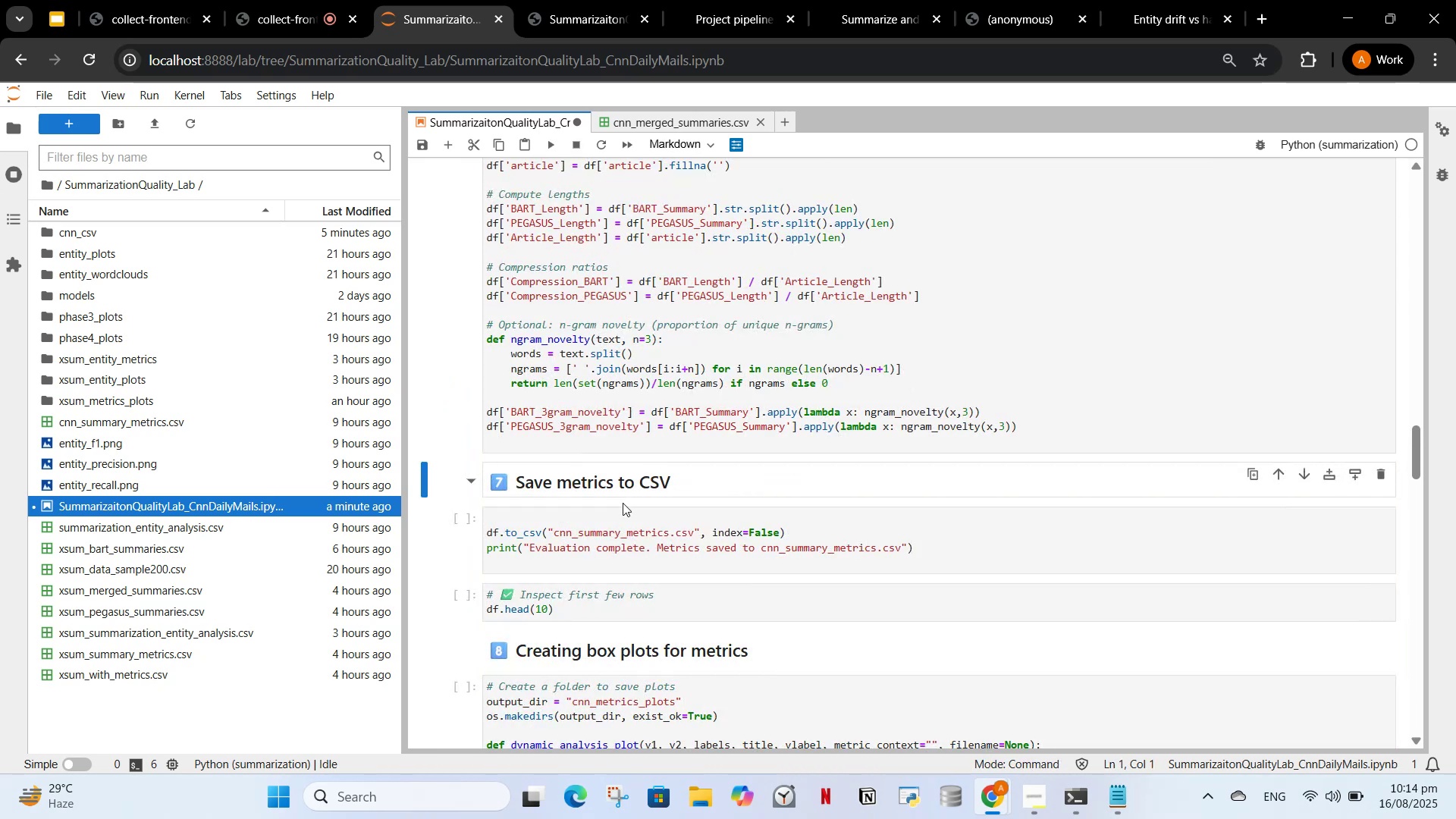 
scroll: coordinate [635, 527], scroll_direction: down, amount: 1.0
 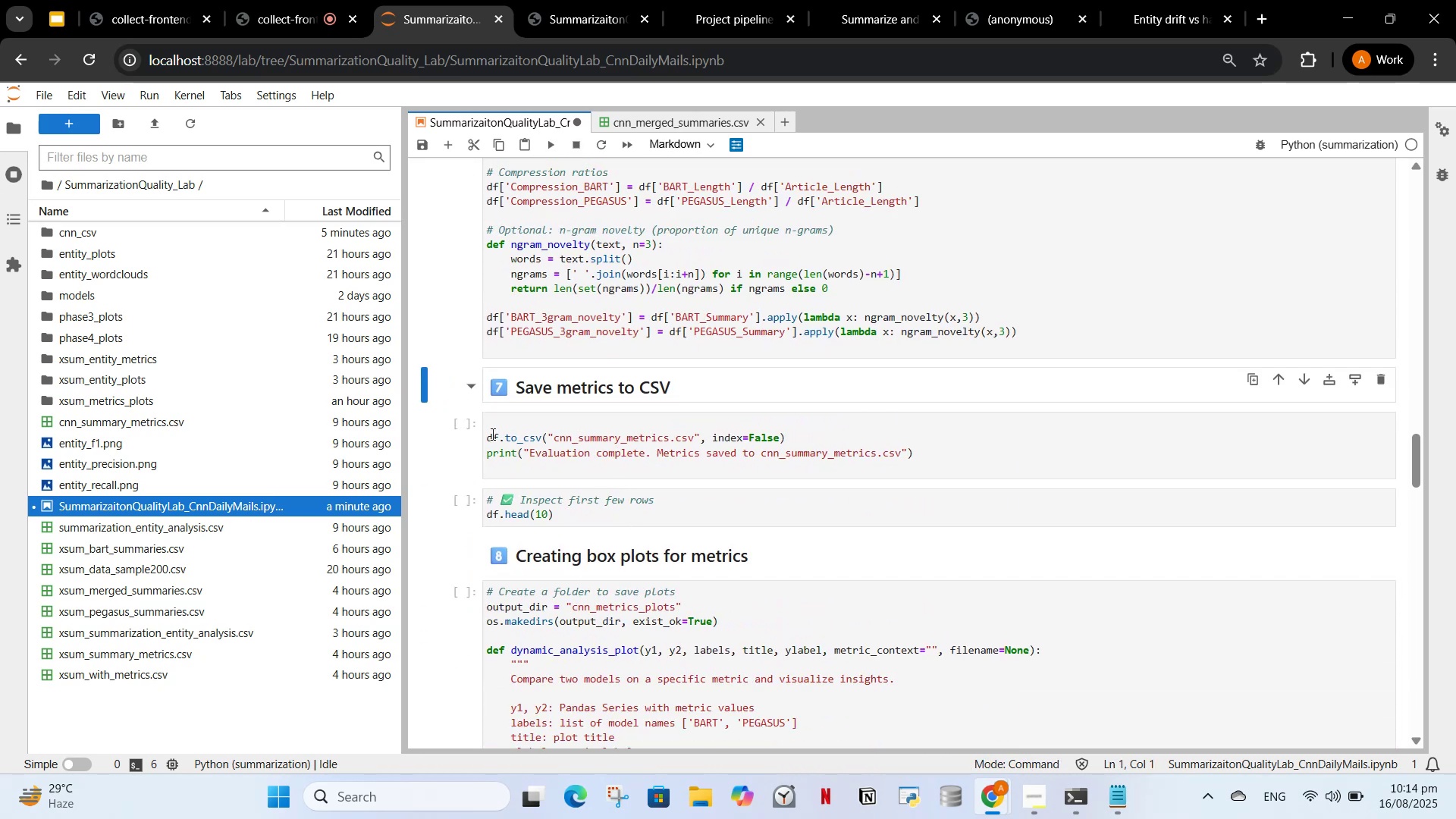 
left_click([528, 447])
 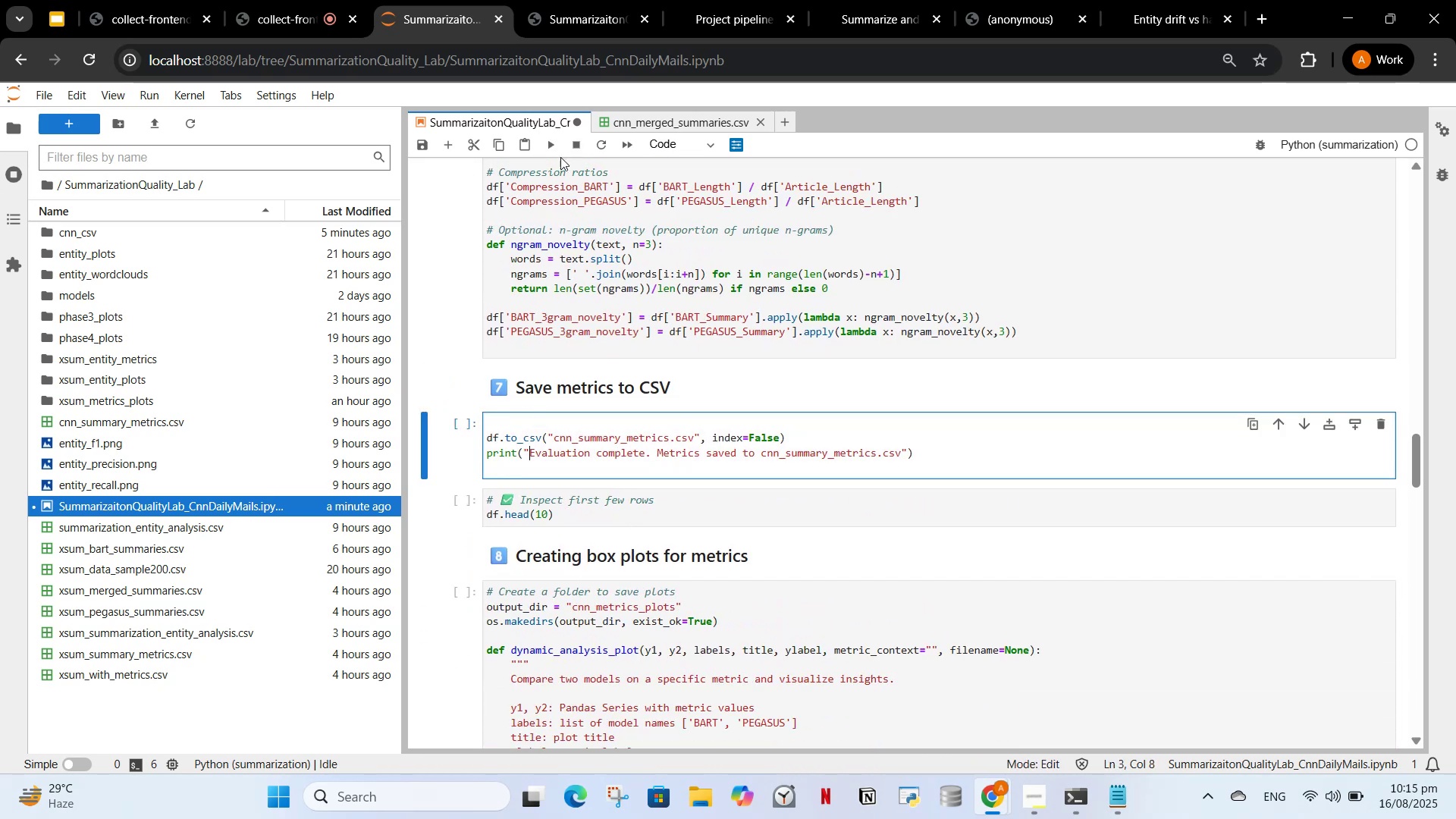 
left_click([552, 143])
 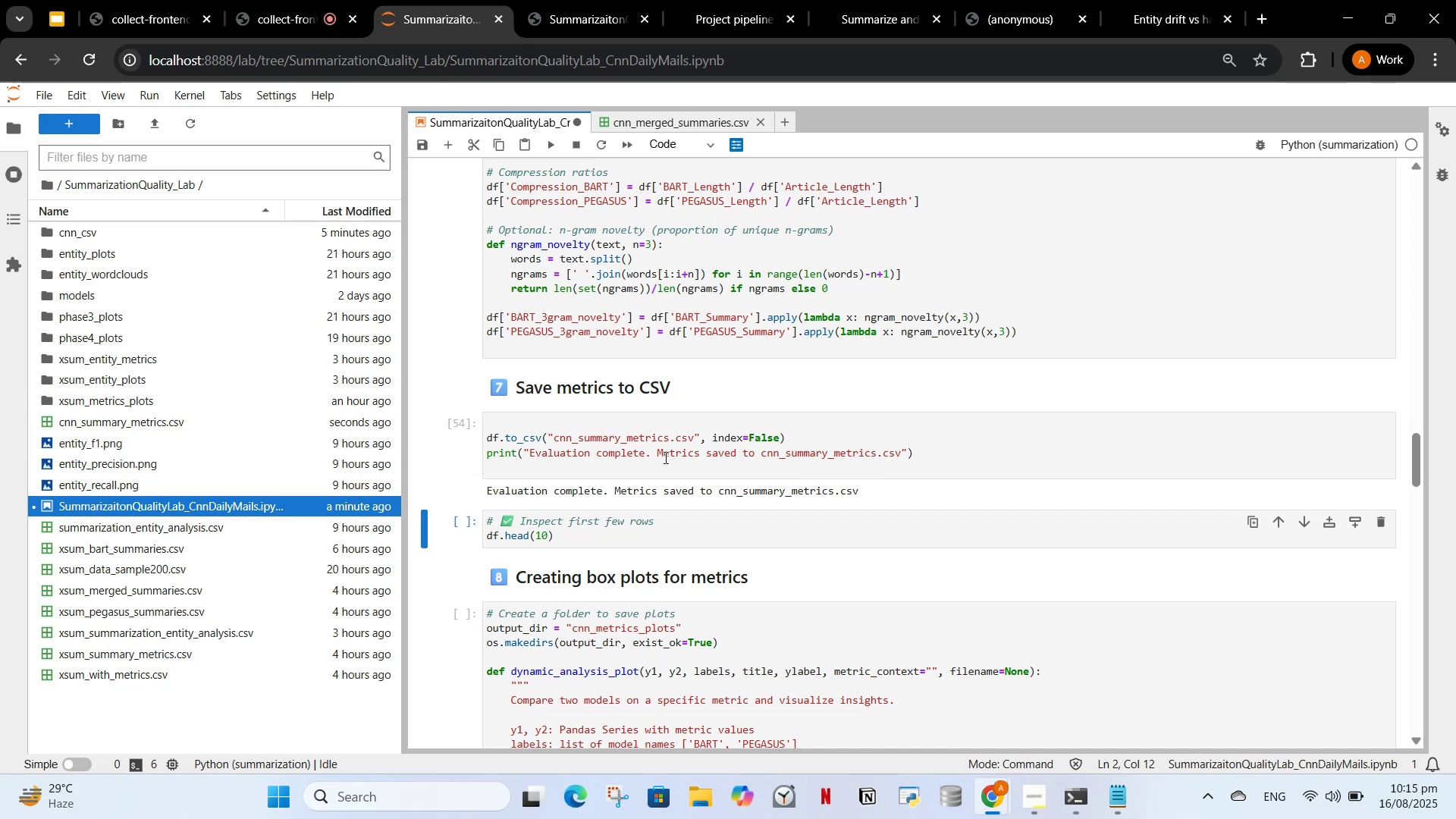 
wait(6.87)
 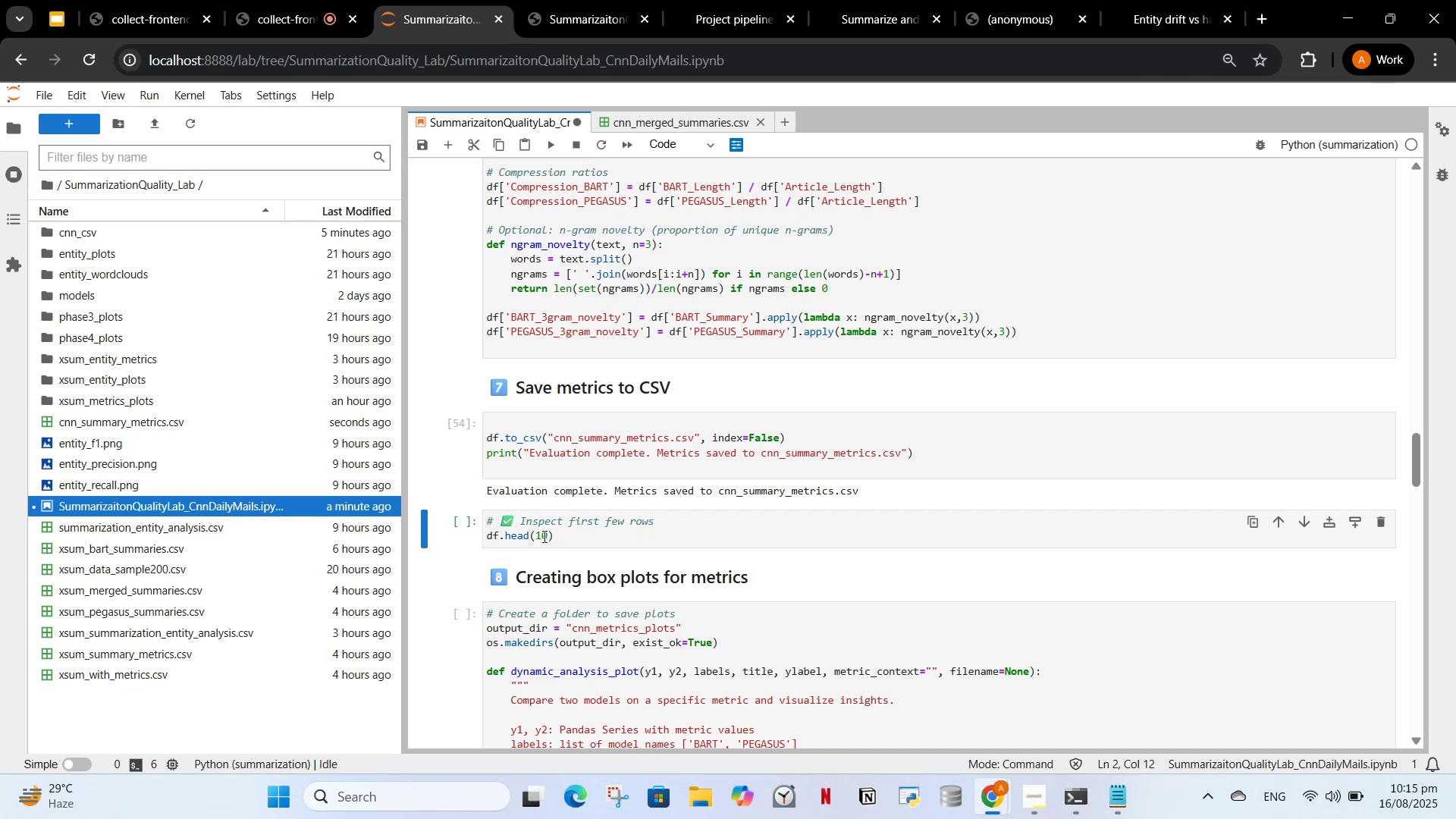 
left_click([555, 440])
 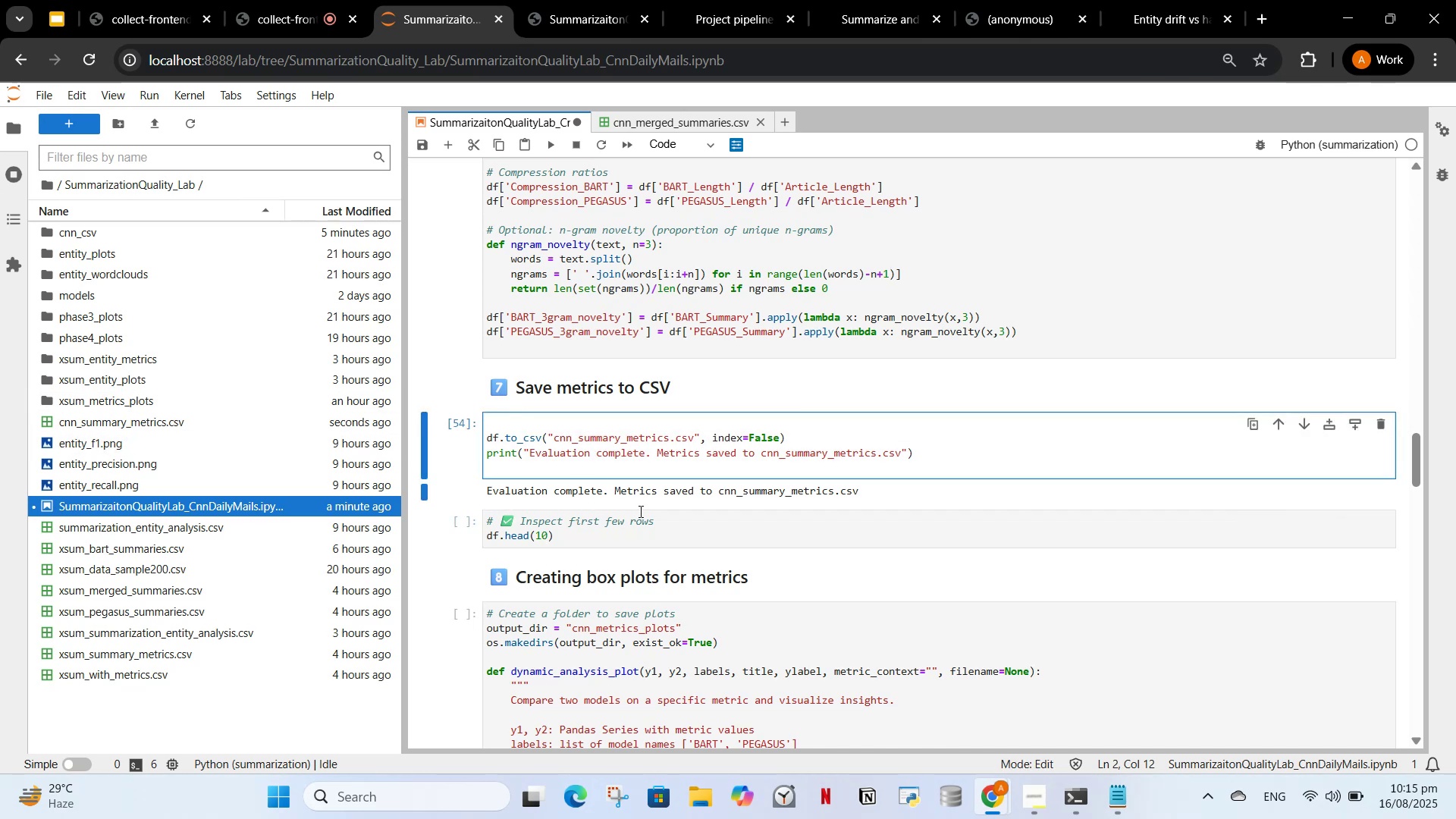 
type(./cnn_csv/)
 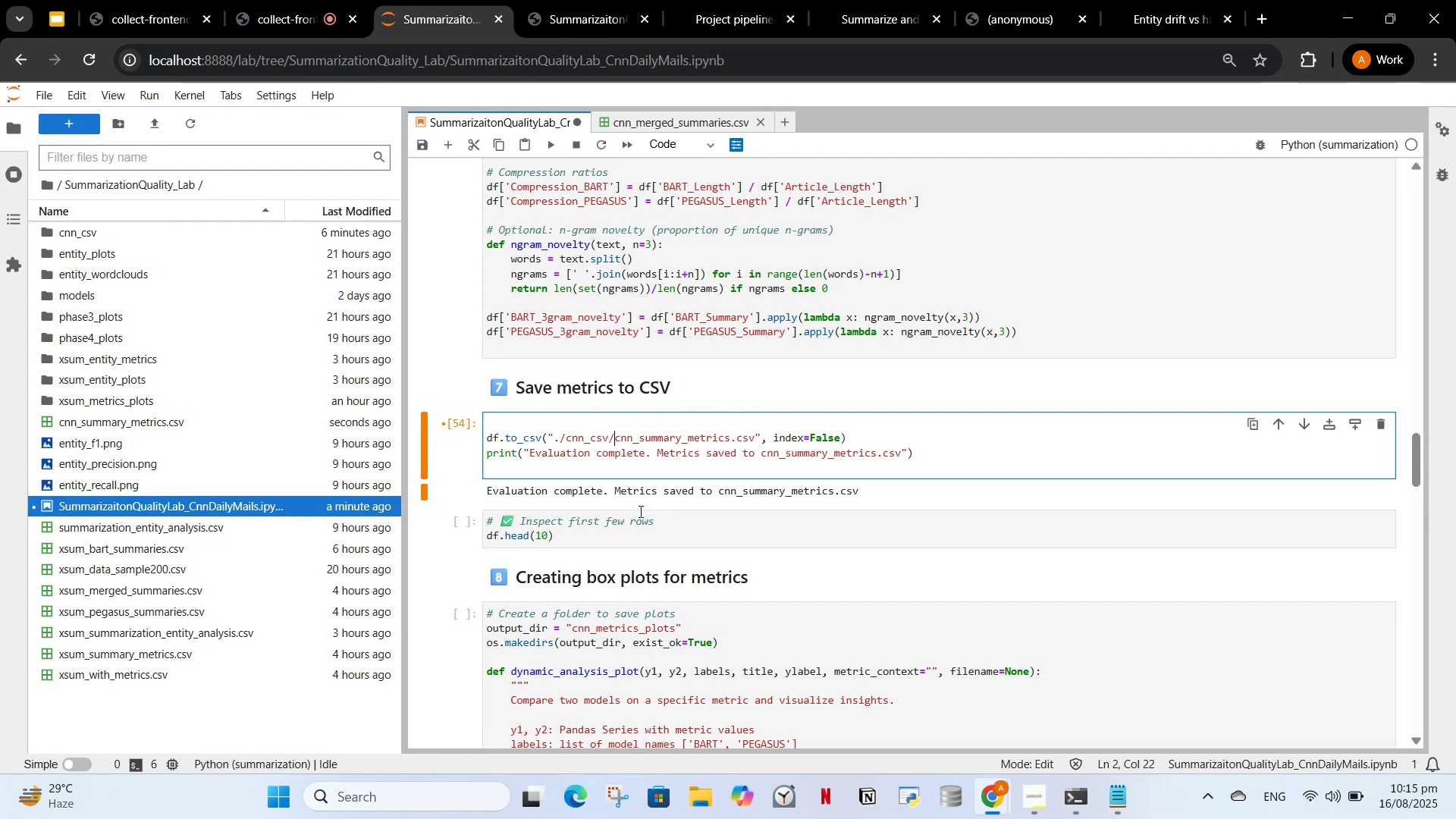 
left_click([552, 139])
 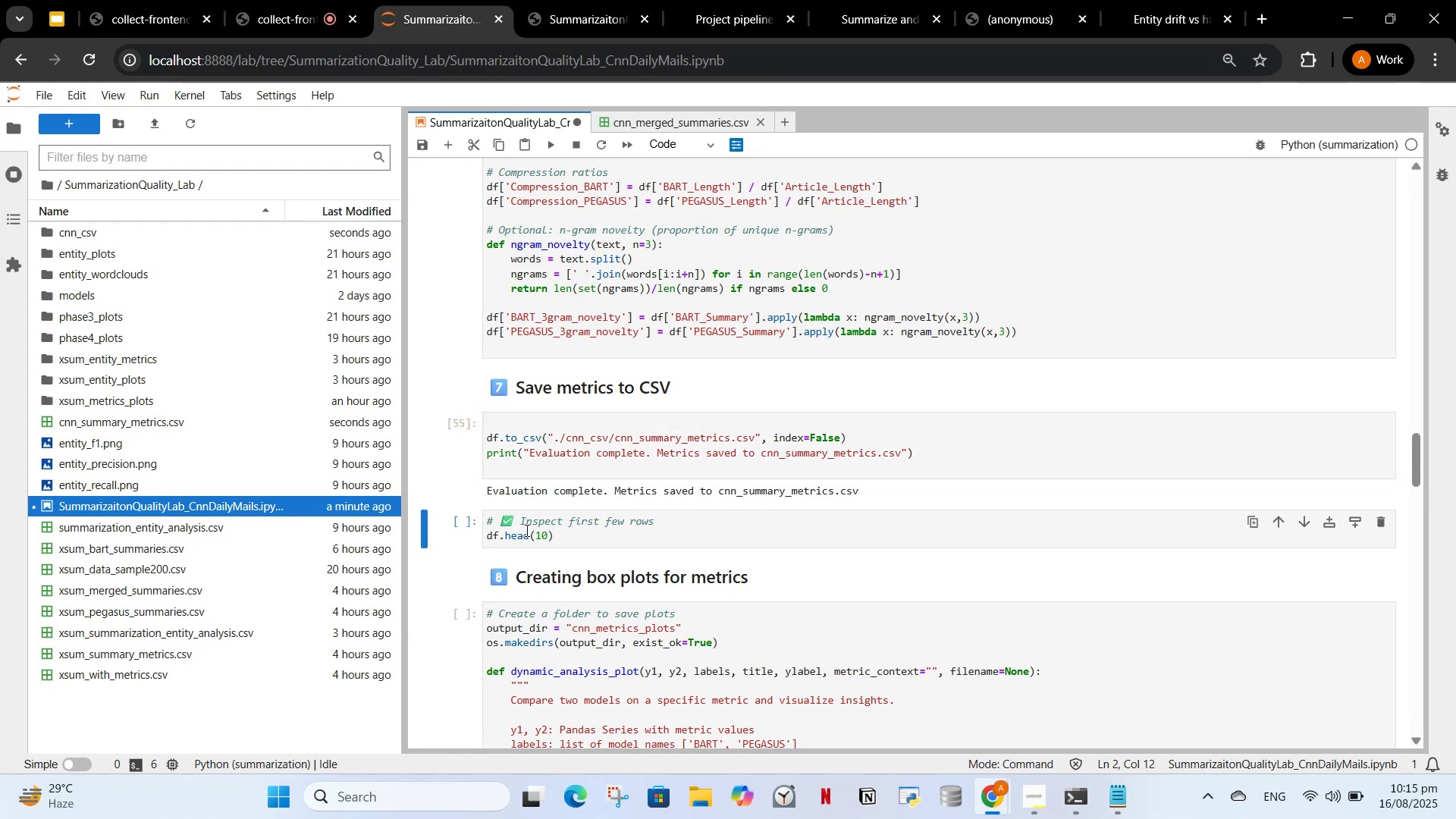 
double_click([146, 224])
 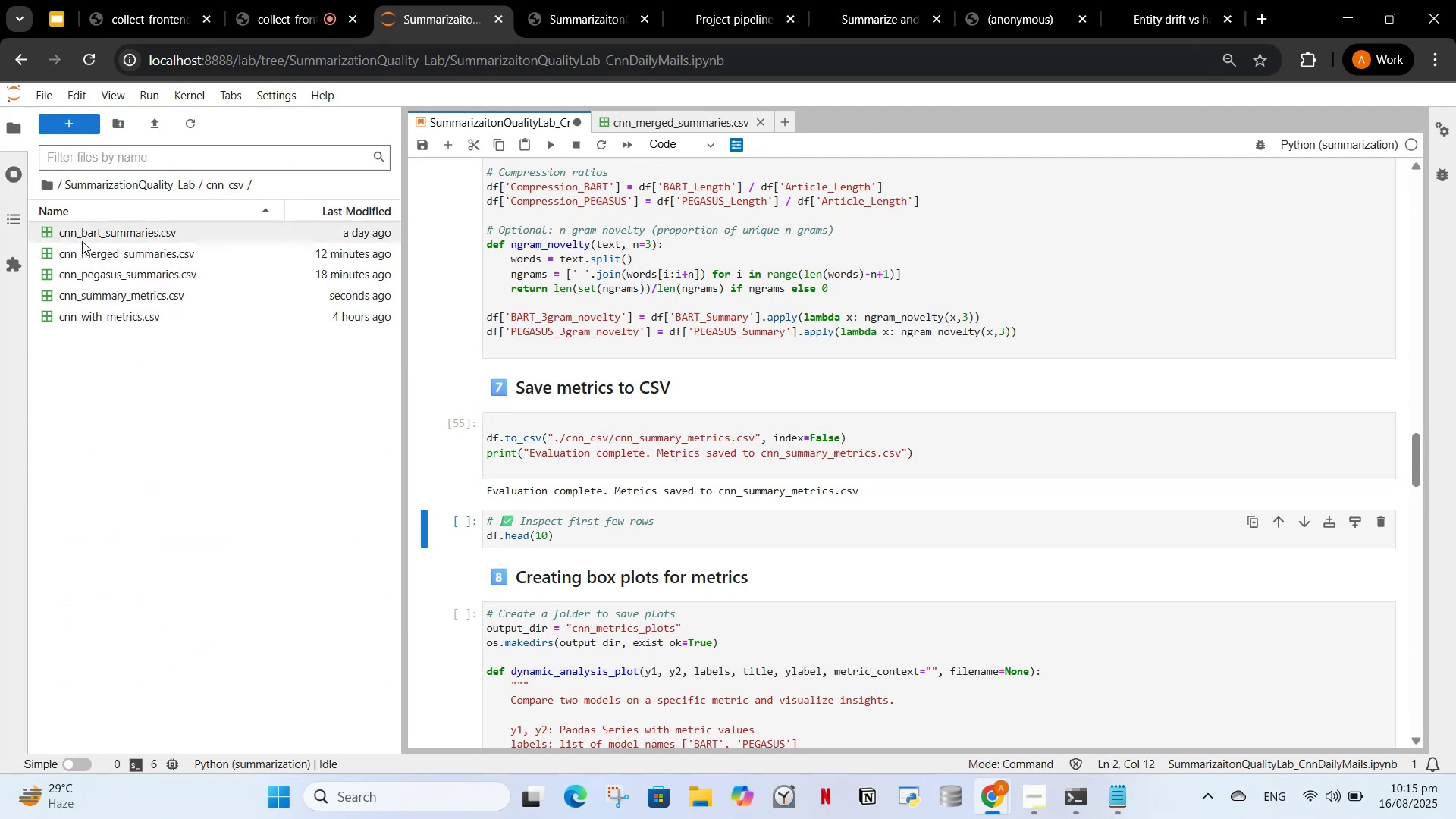 
left_click([91, 188])
 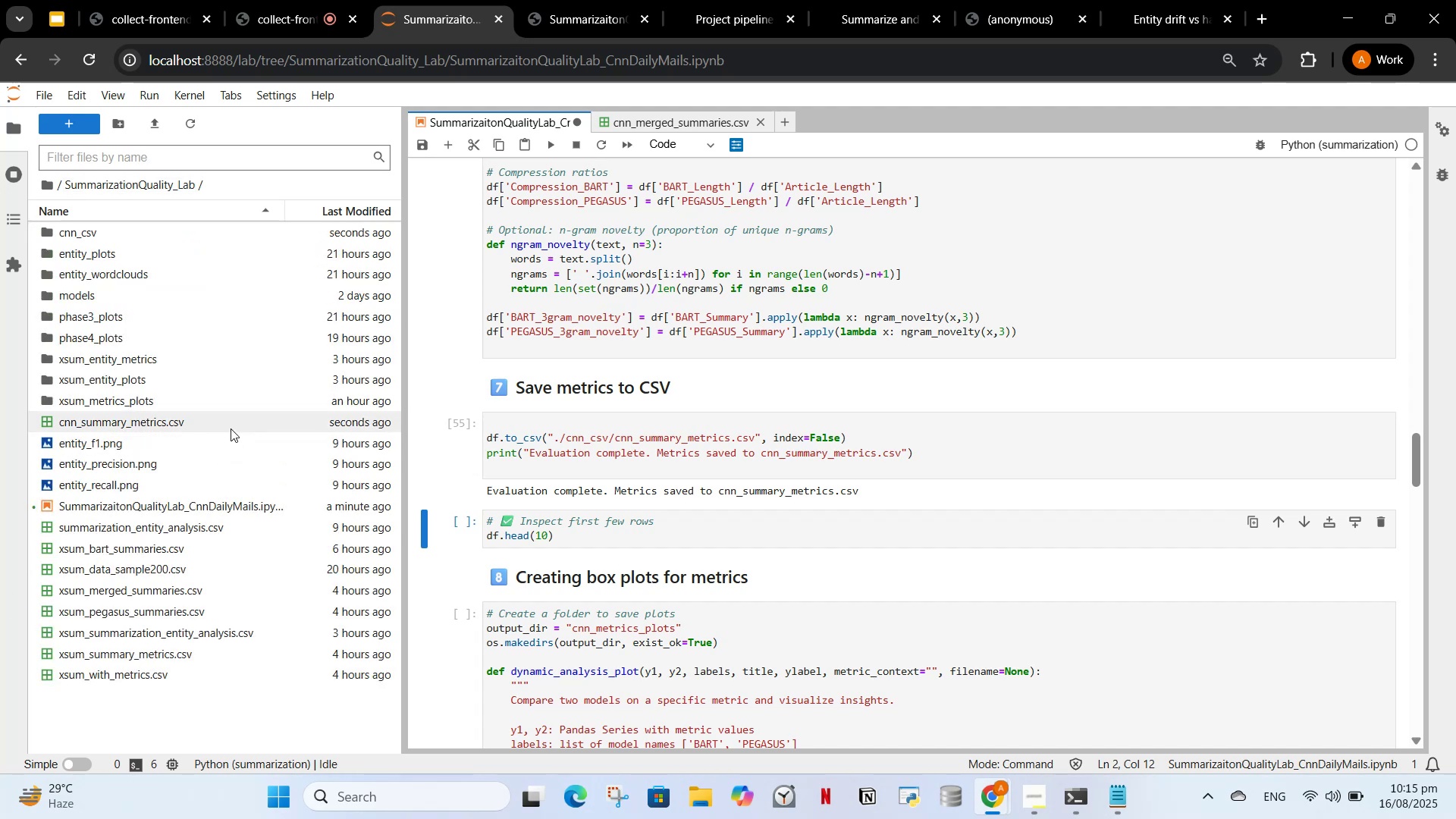 
right_click([230, 428])
 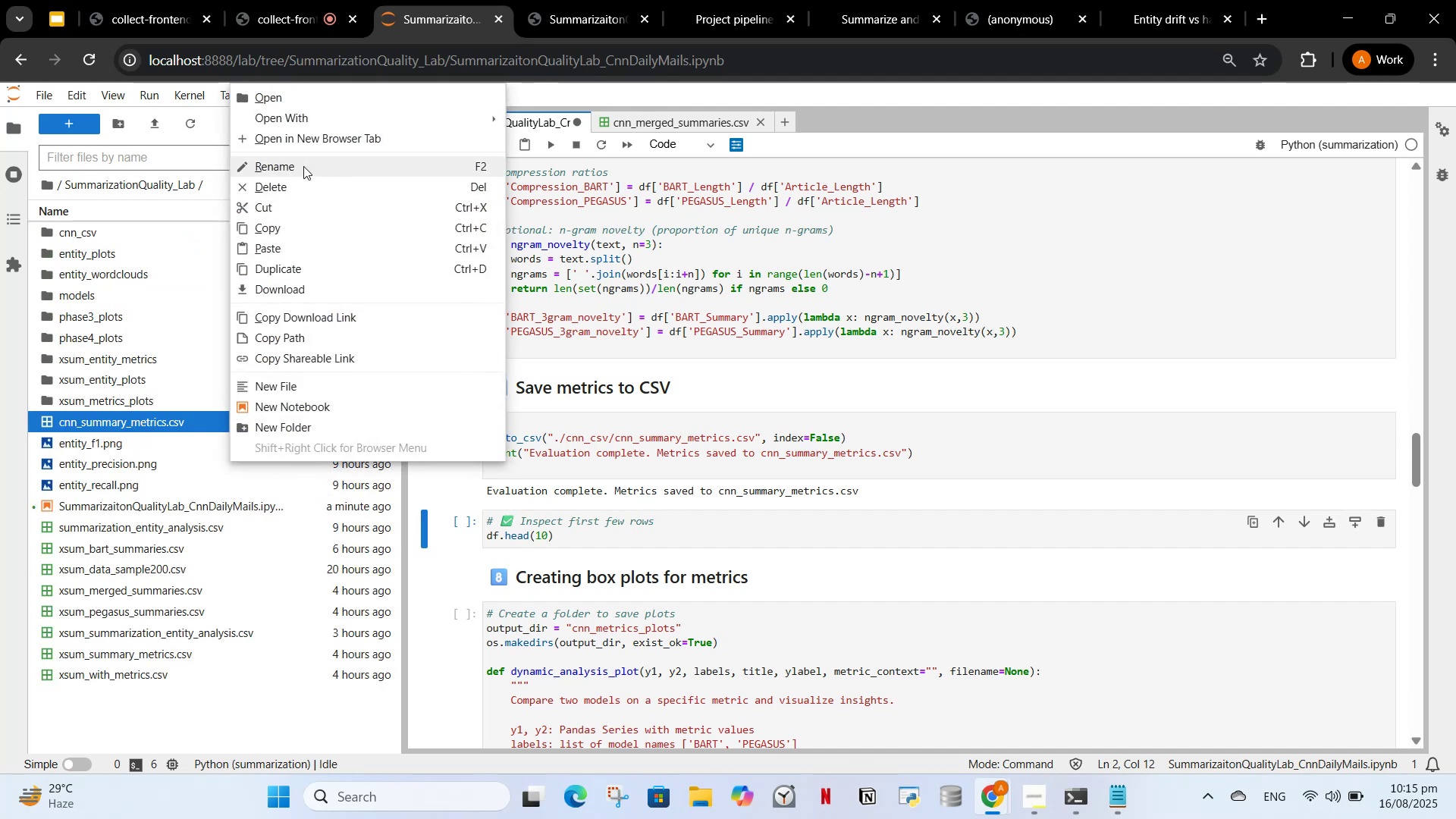 
left_click([303, 183])
 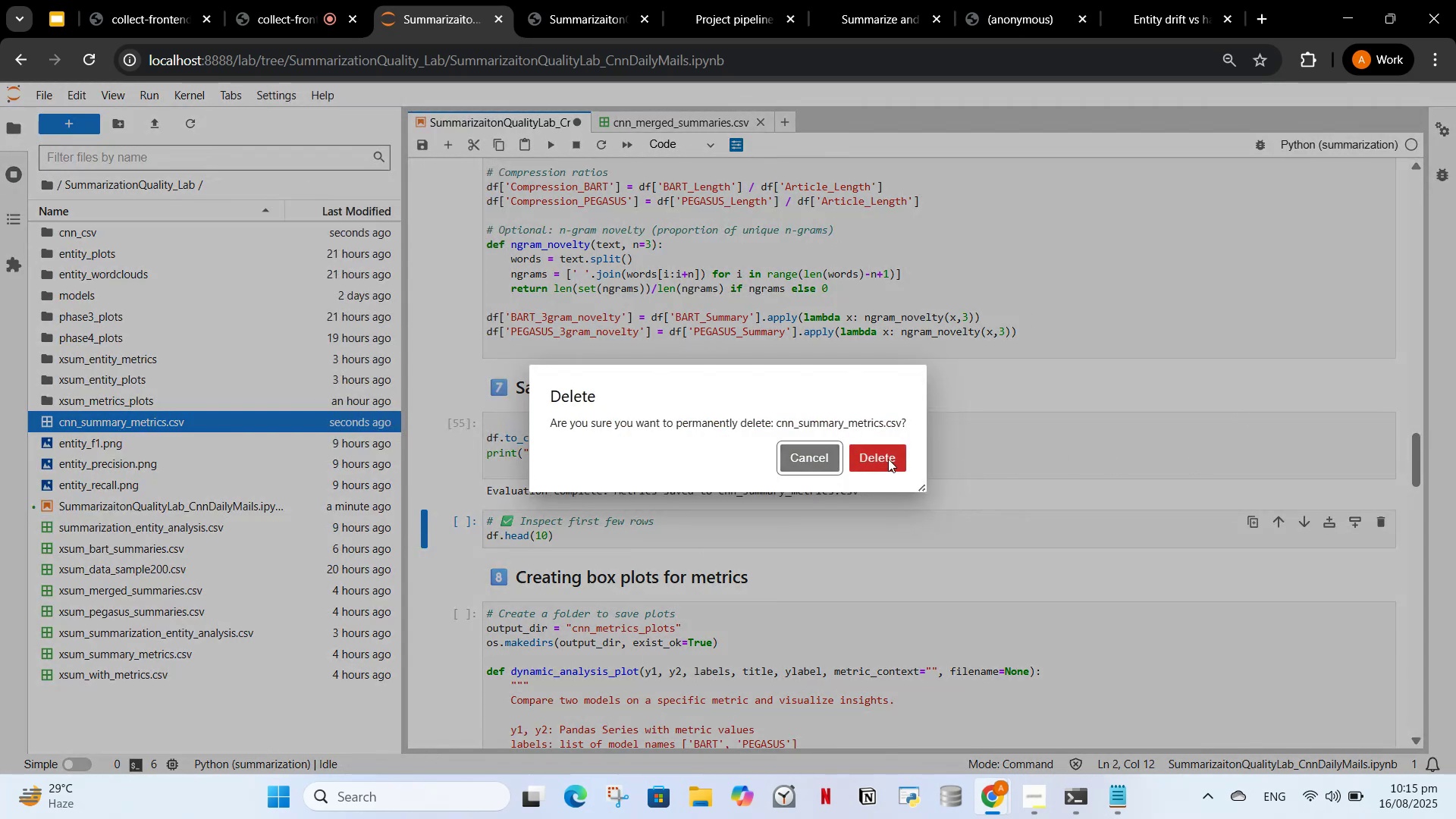 
left_click([888, 459])
 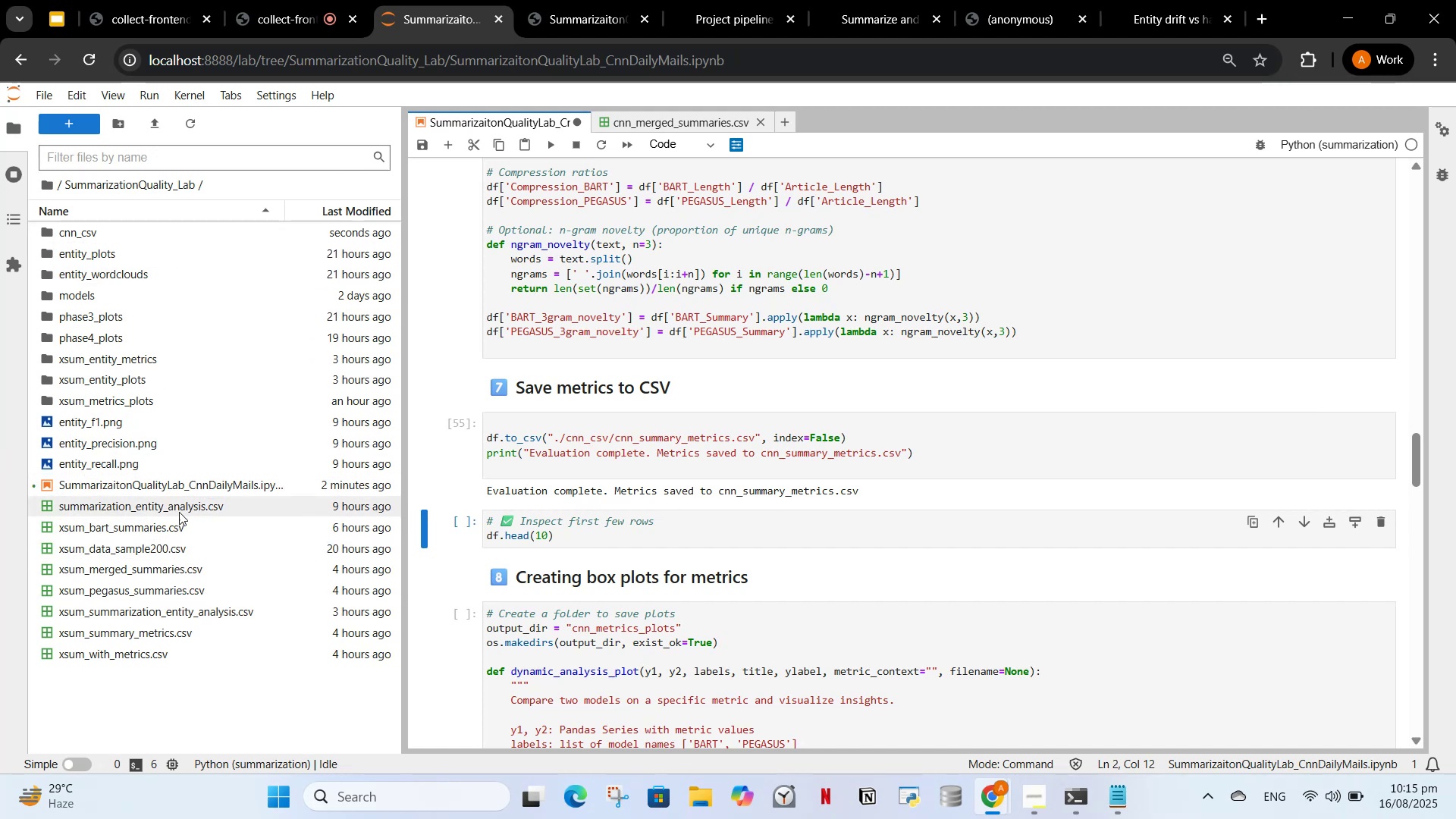 
wait(16.2)
 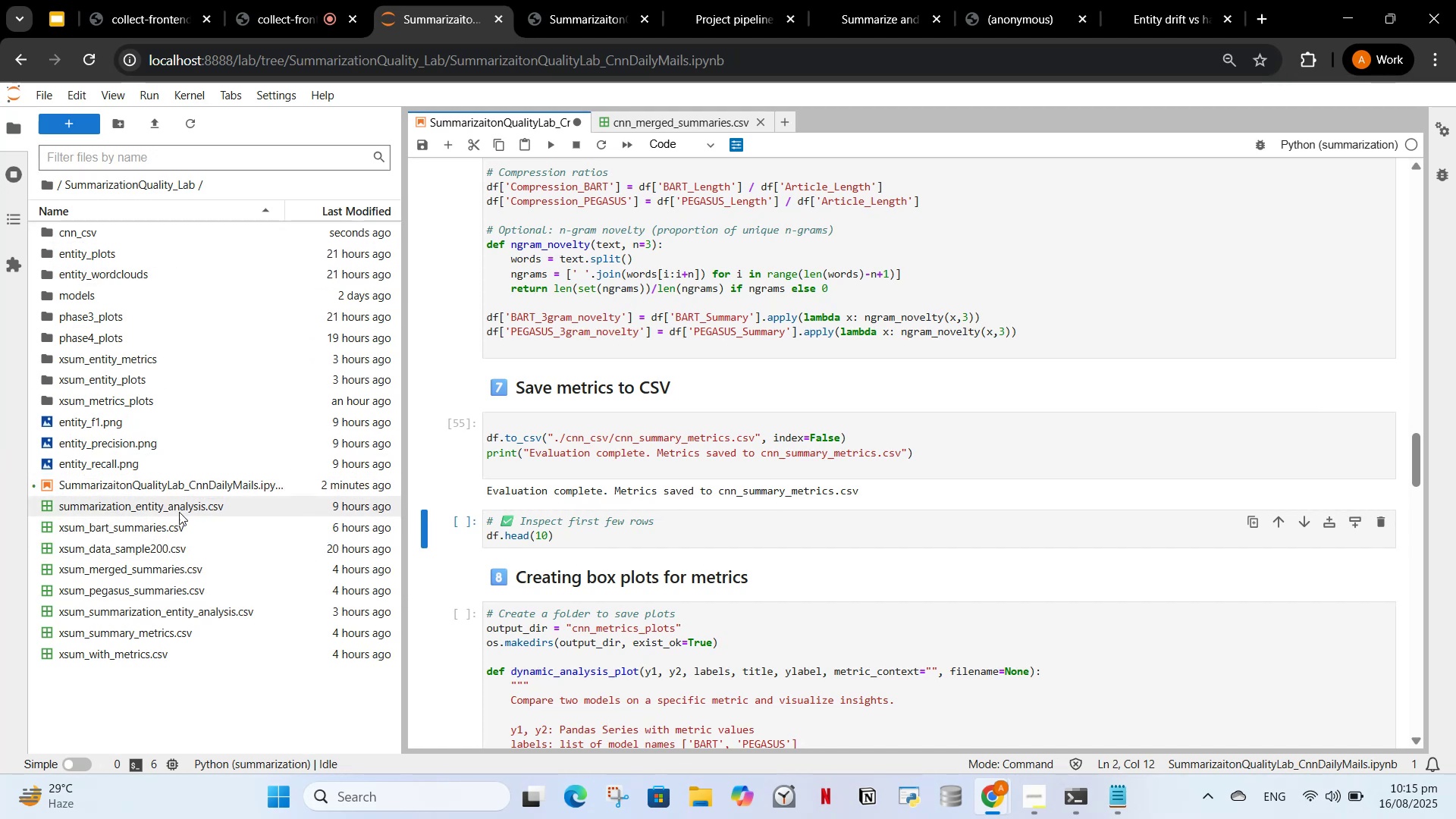 
double_click([290, 226])
 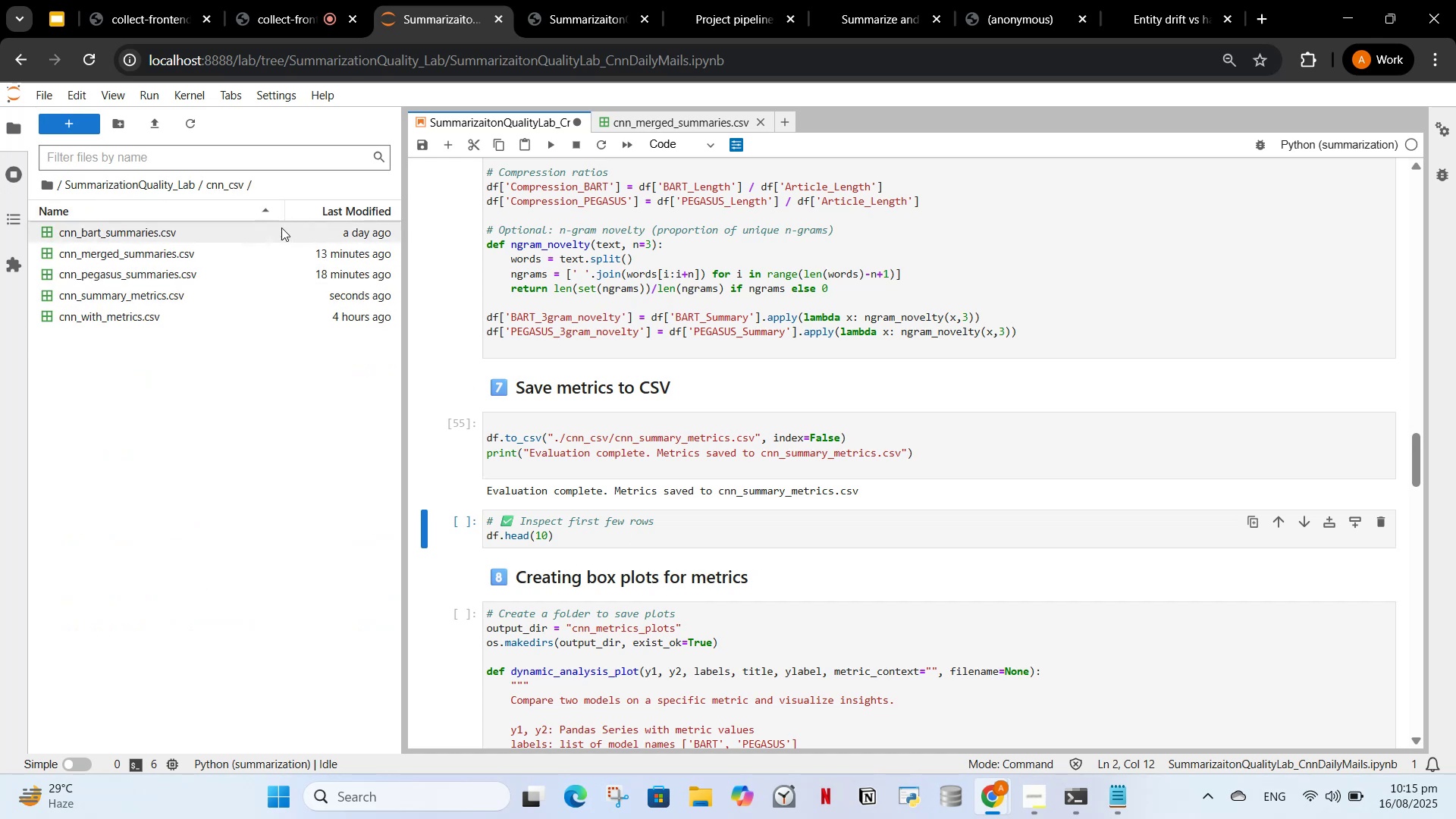 
left_click([607, 438])
 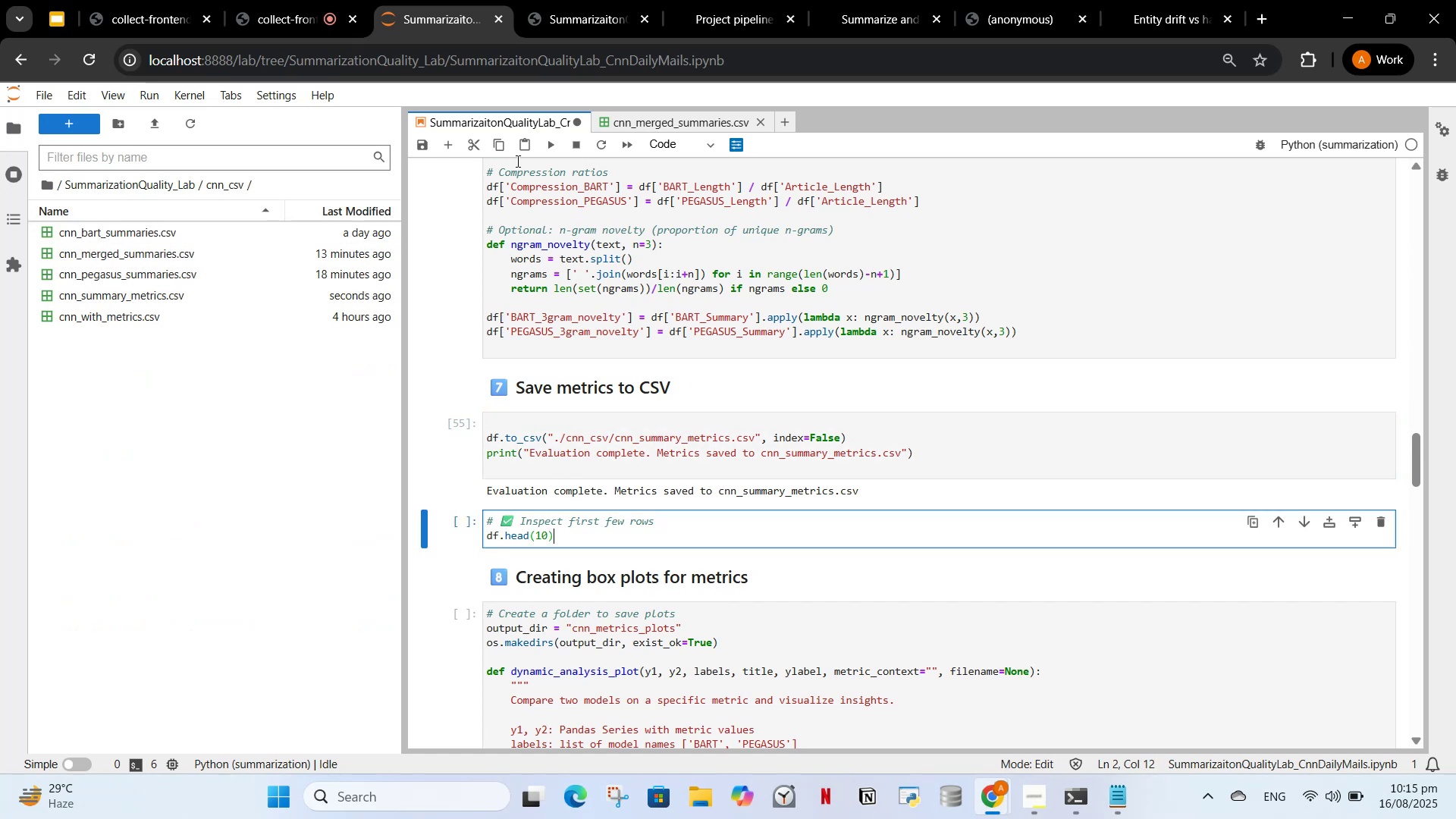 
left_click([554, 143])
 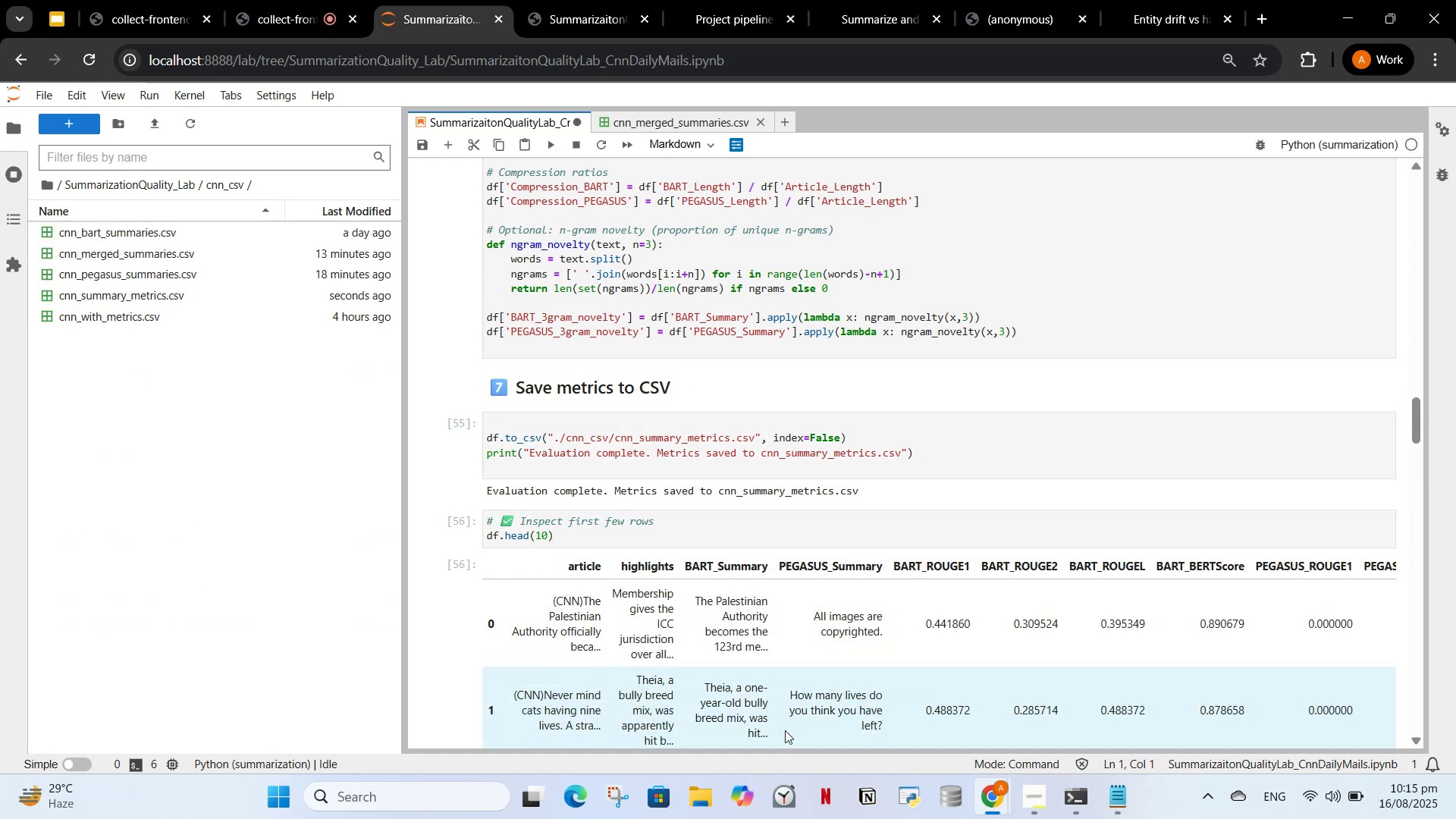 
scroll: coordinate [850, 611], scroll_direction: down, amount: 13.0
 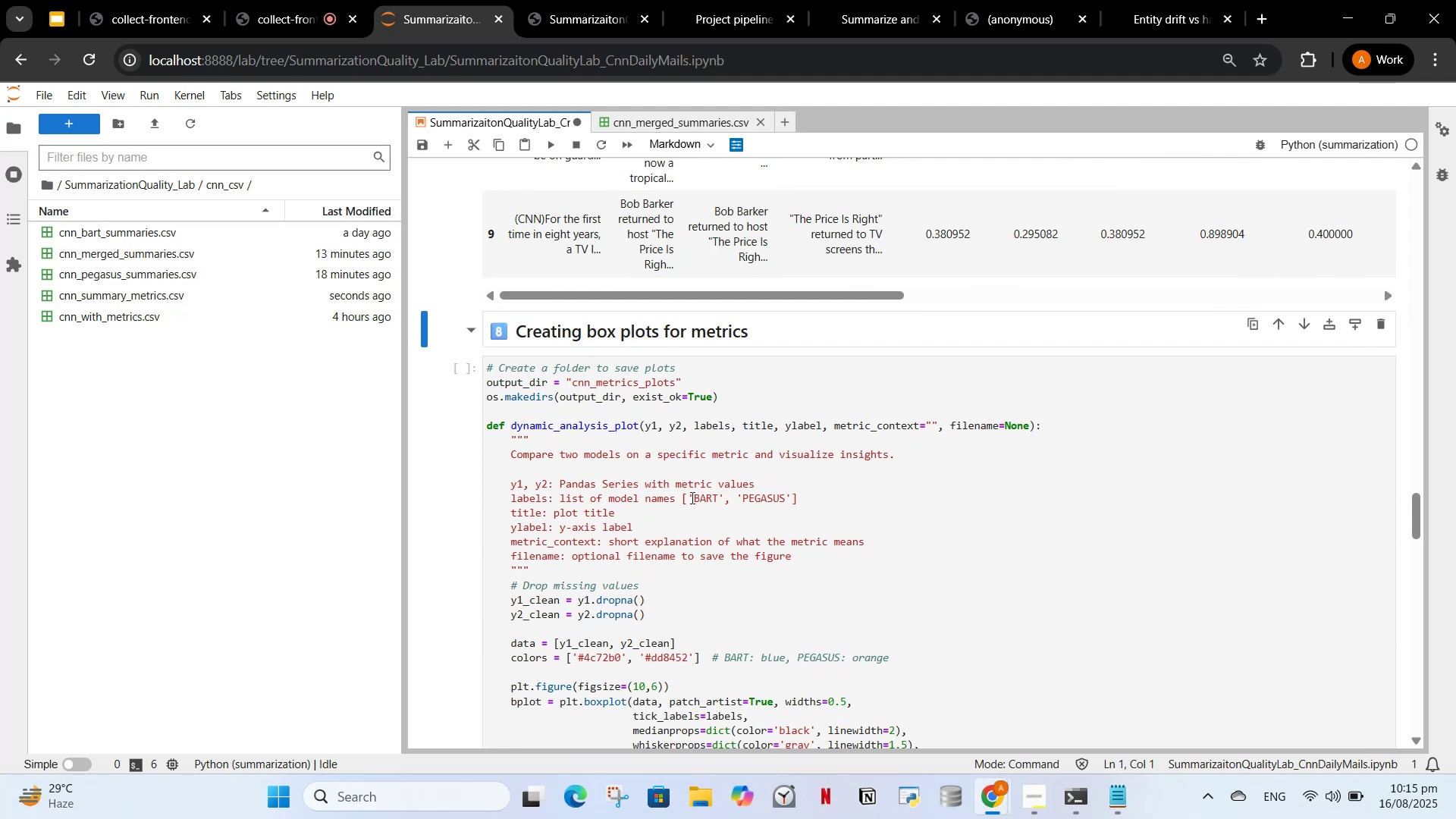 
left_click([668, 518])
 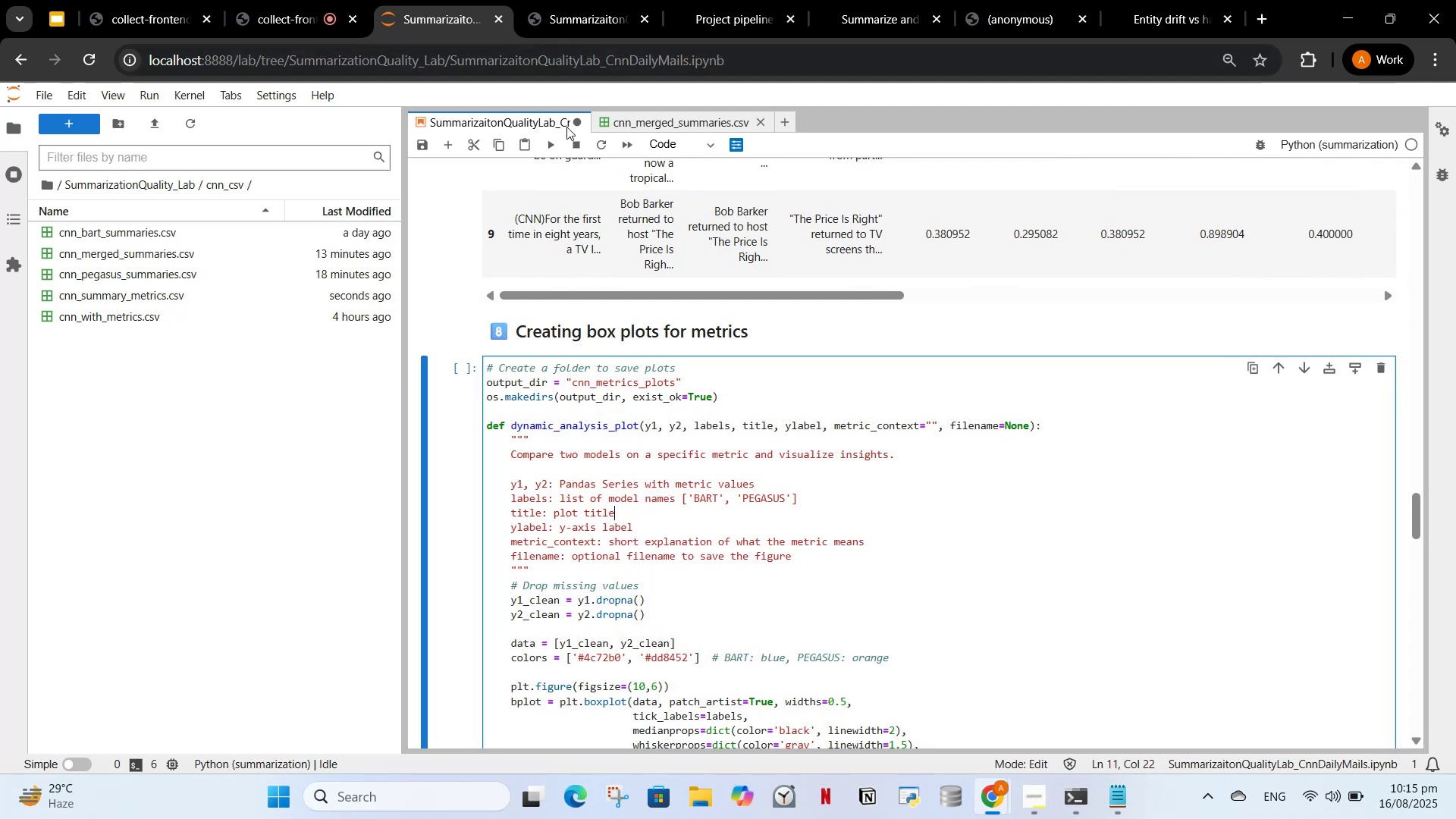 
left_click([556, 137])
 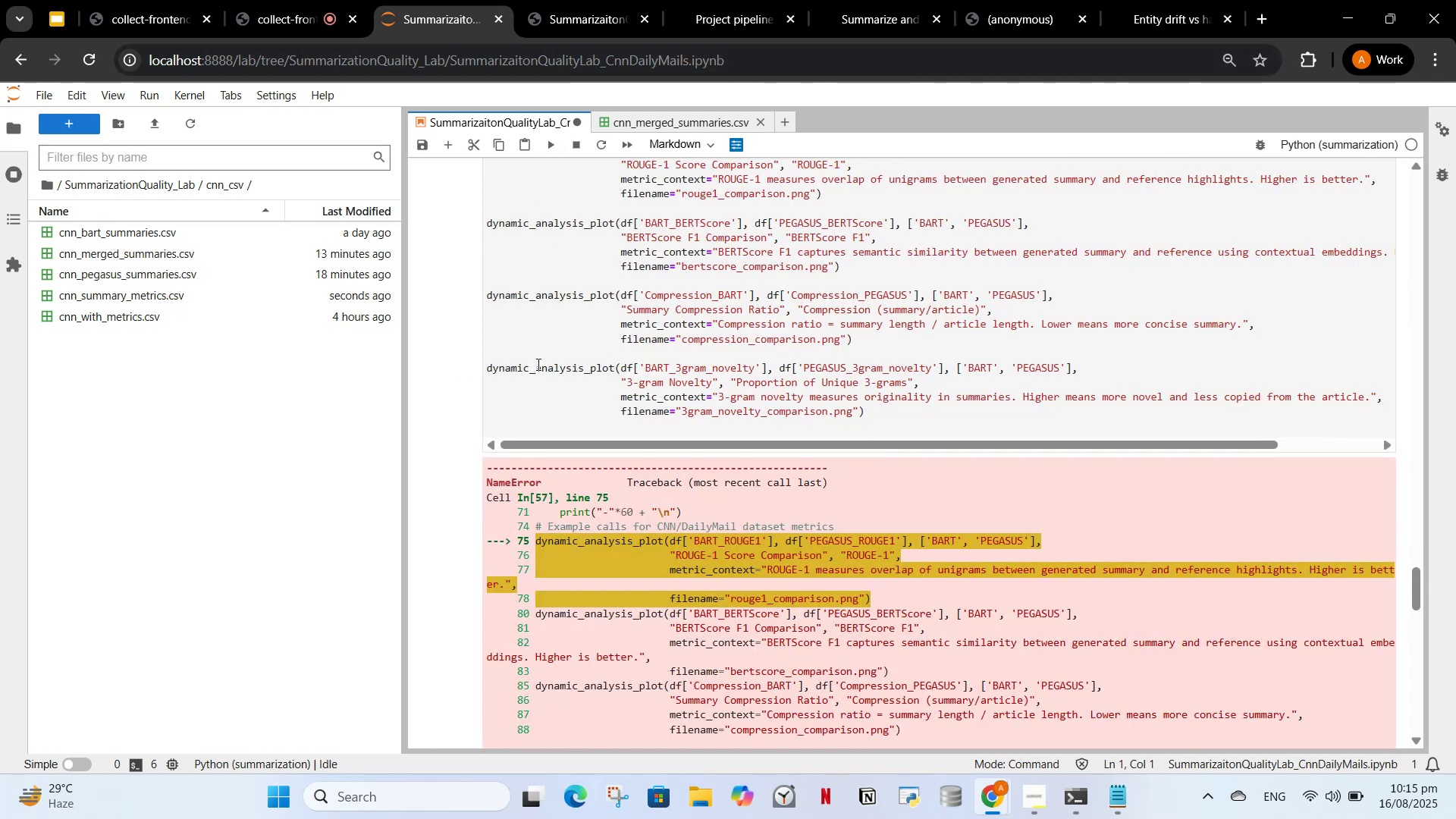 
scroll: coordinate [574, 406], scroll_direction: down, amount: 4.0
 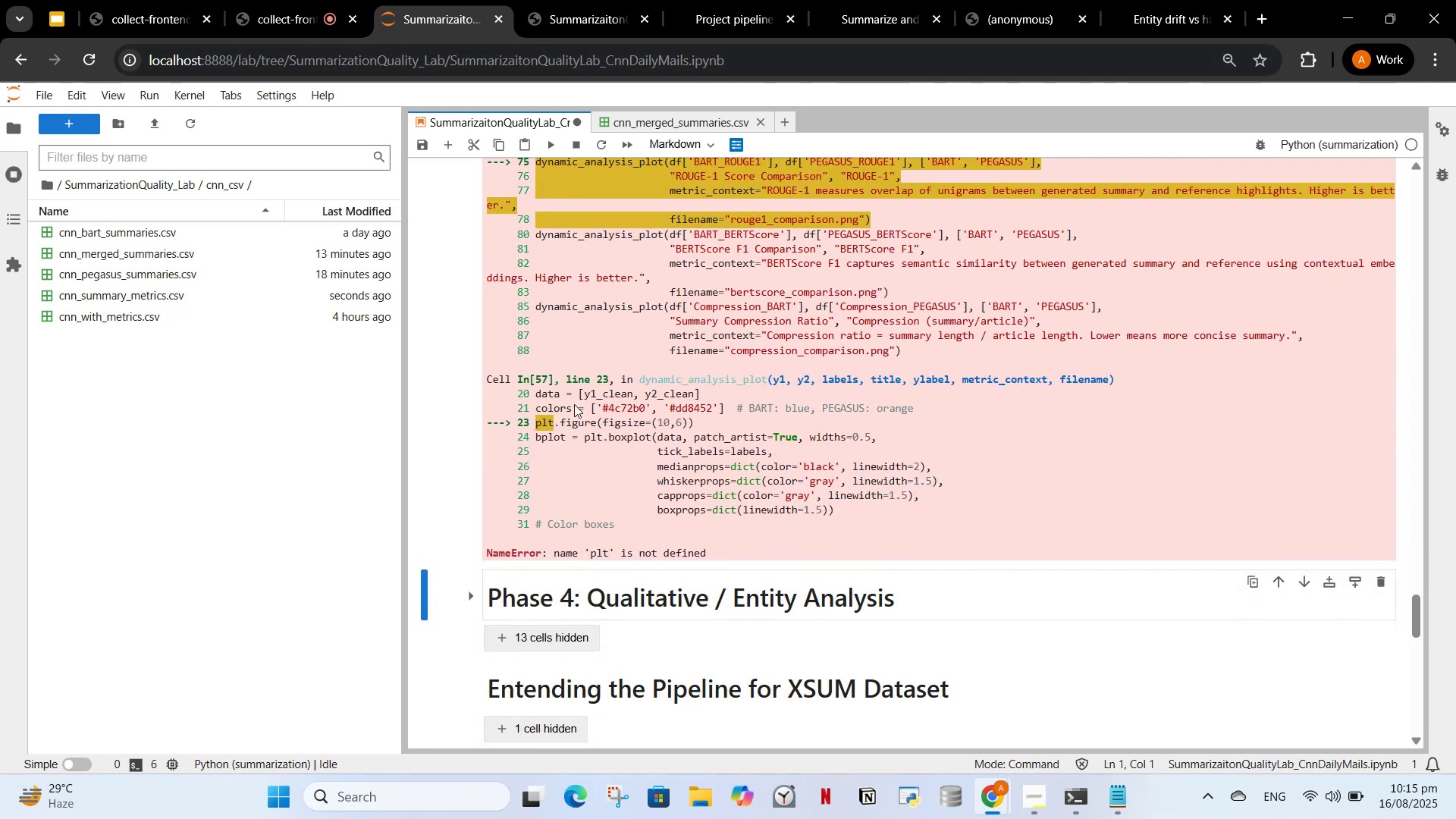 
scroll: coordinate [574, 404], scroll_direction: none, amount: 0.0
 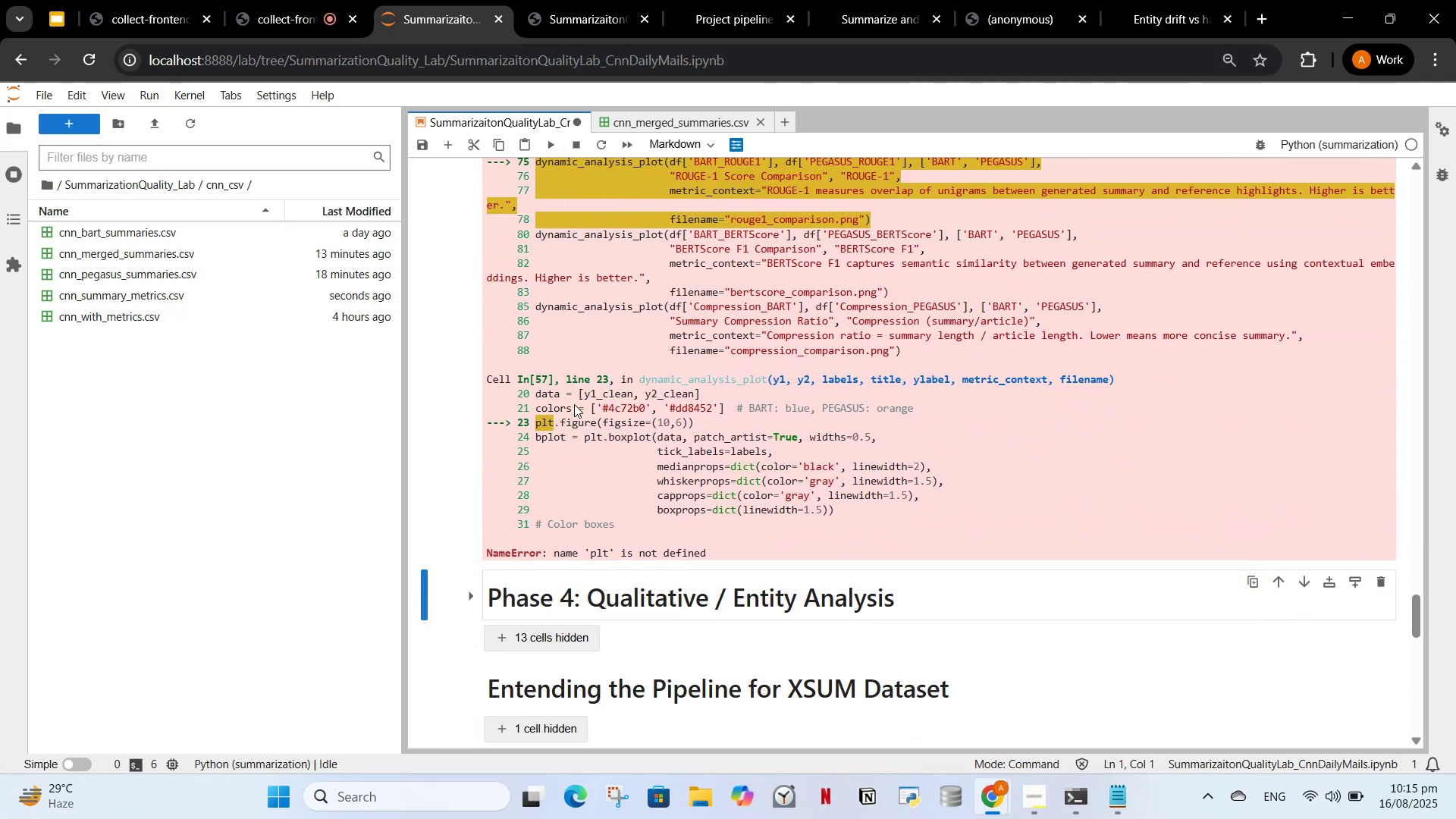 
scroll: coordinate [573, 291], scroll_direction: up, amount: 5.0
 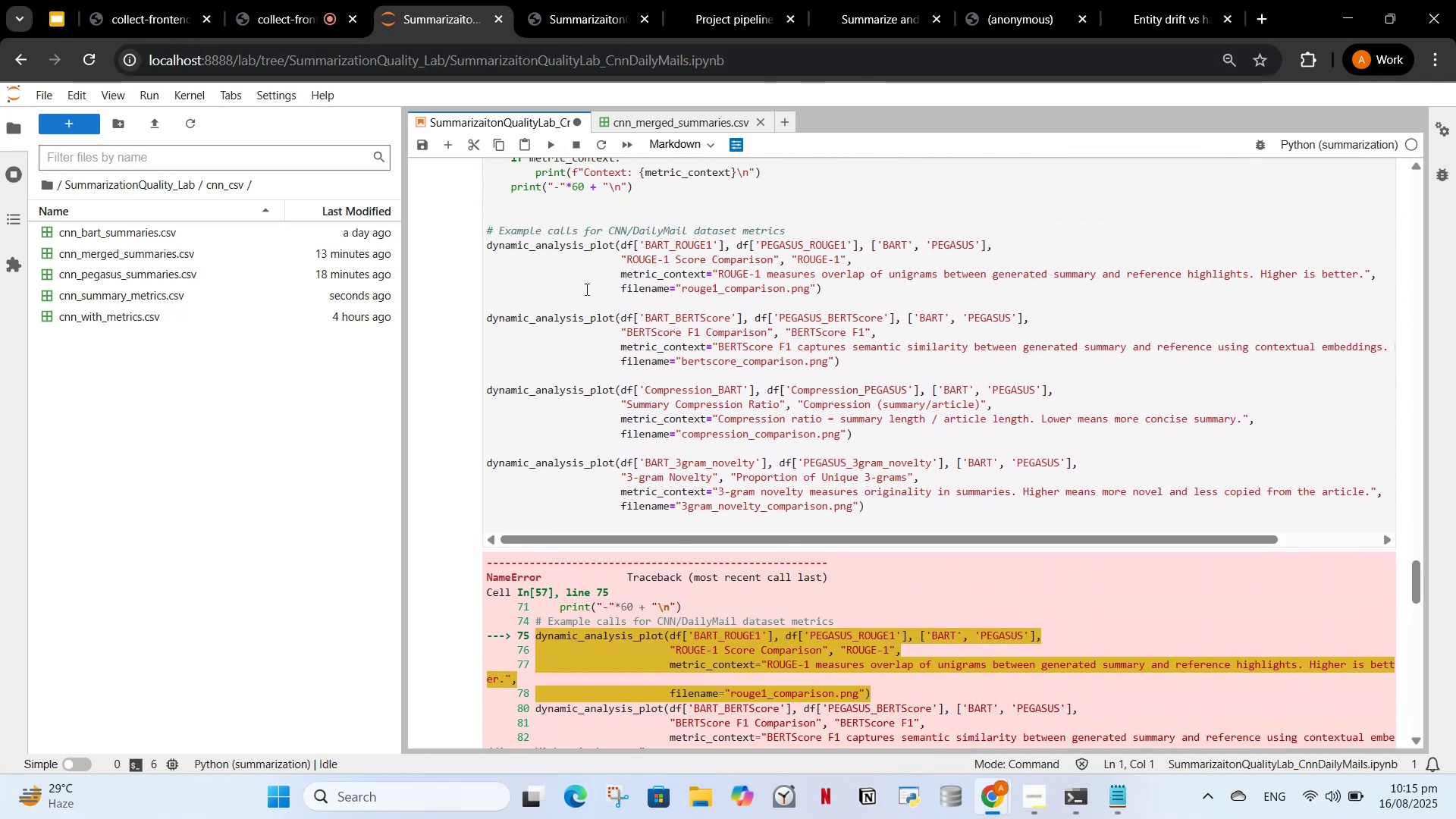 
left_click([585, 289])
 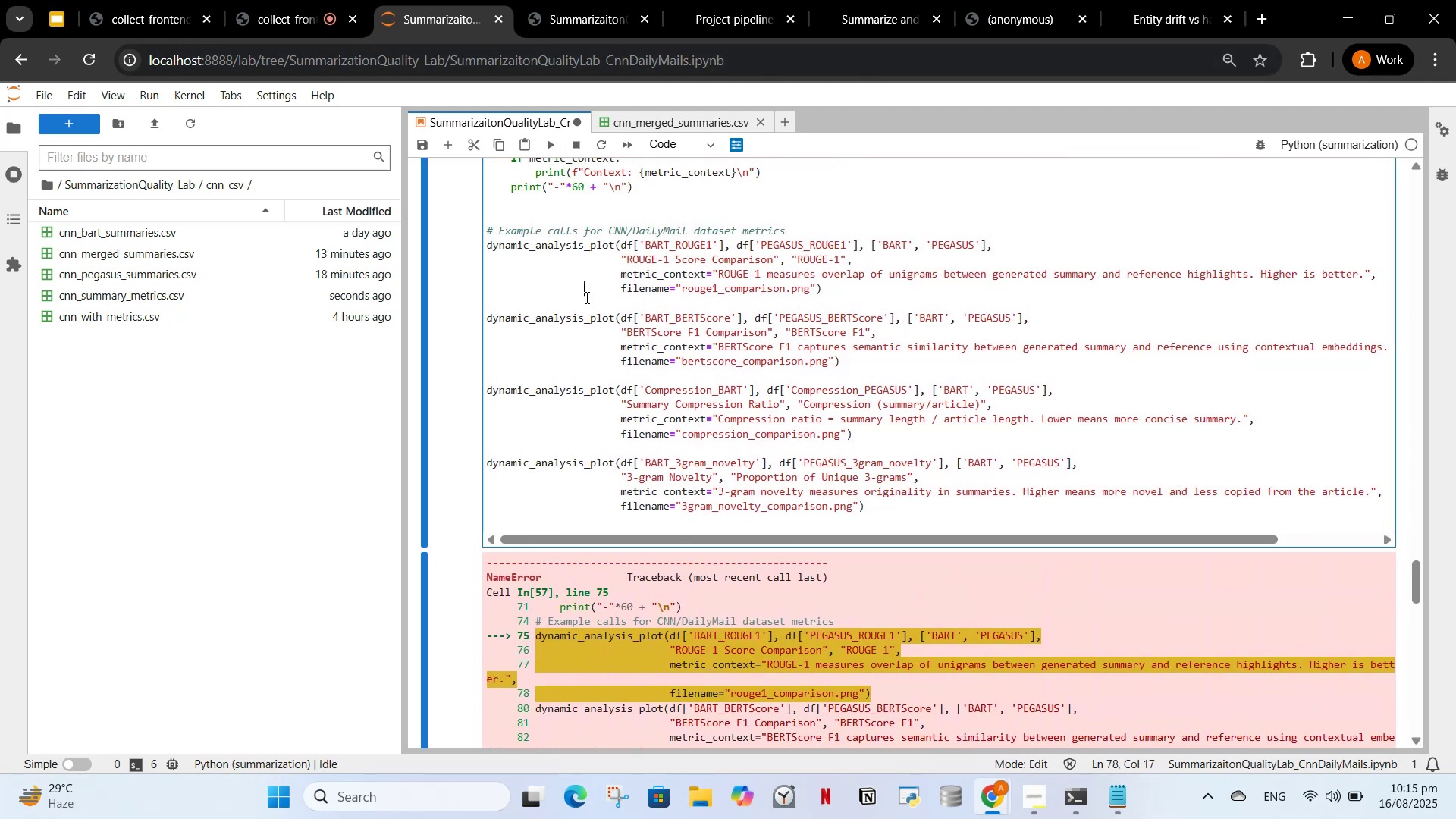 
key(Control+Z)
 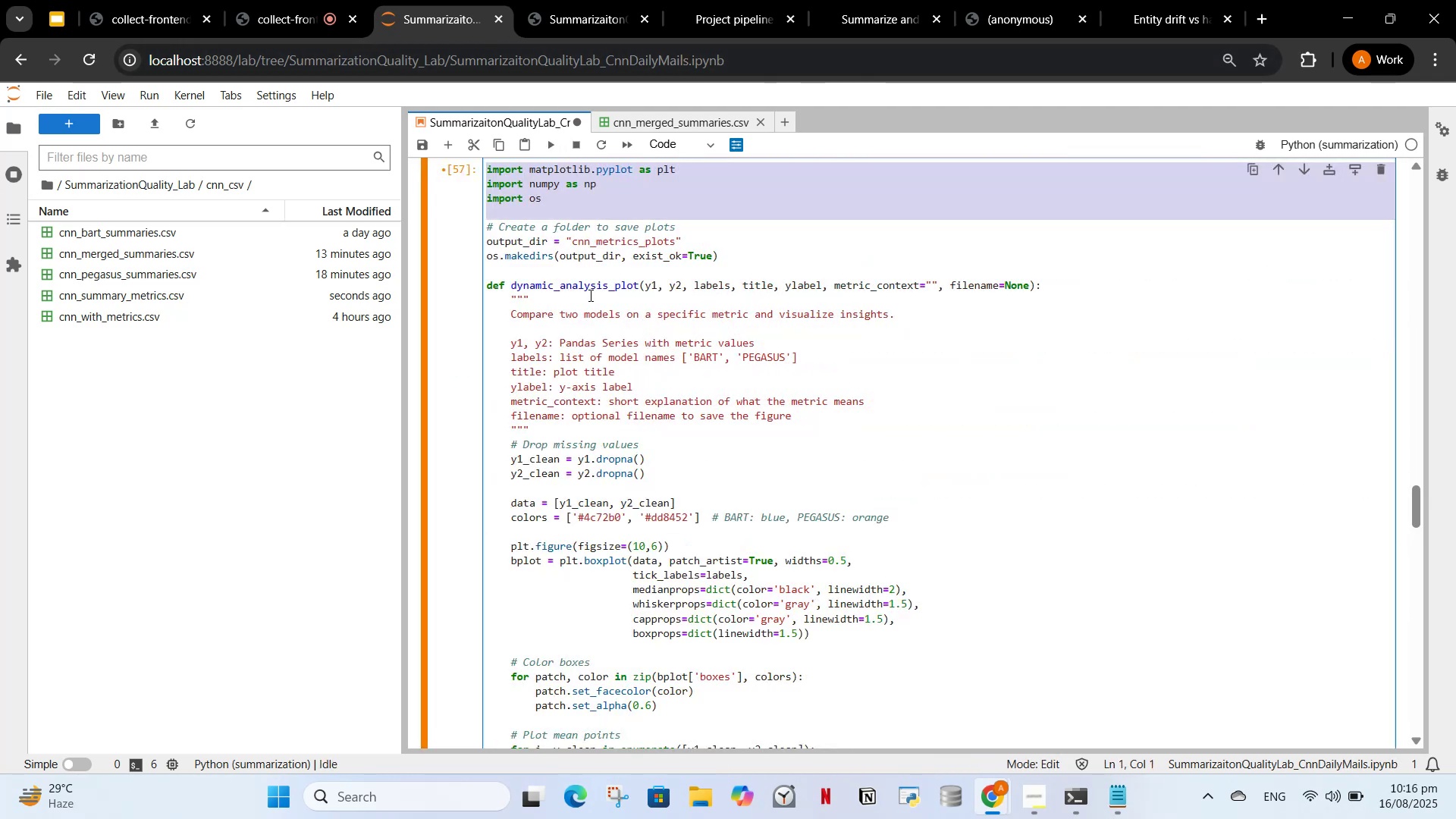 
hold_key(key=ControlLeft, duration=1.5)
 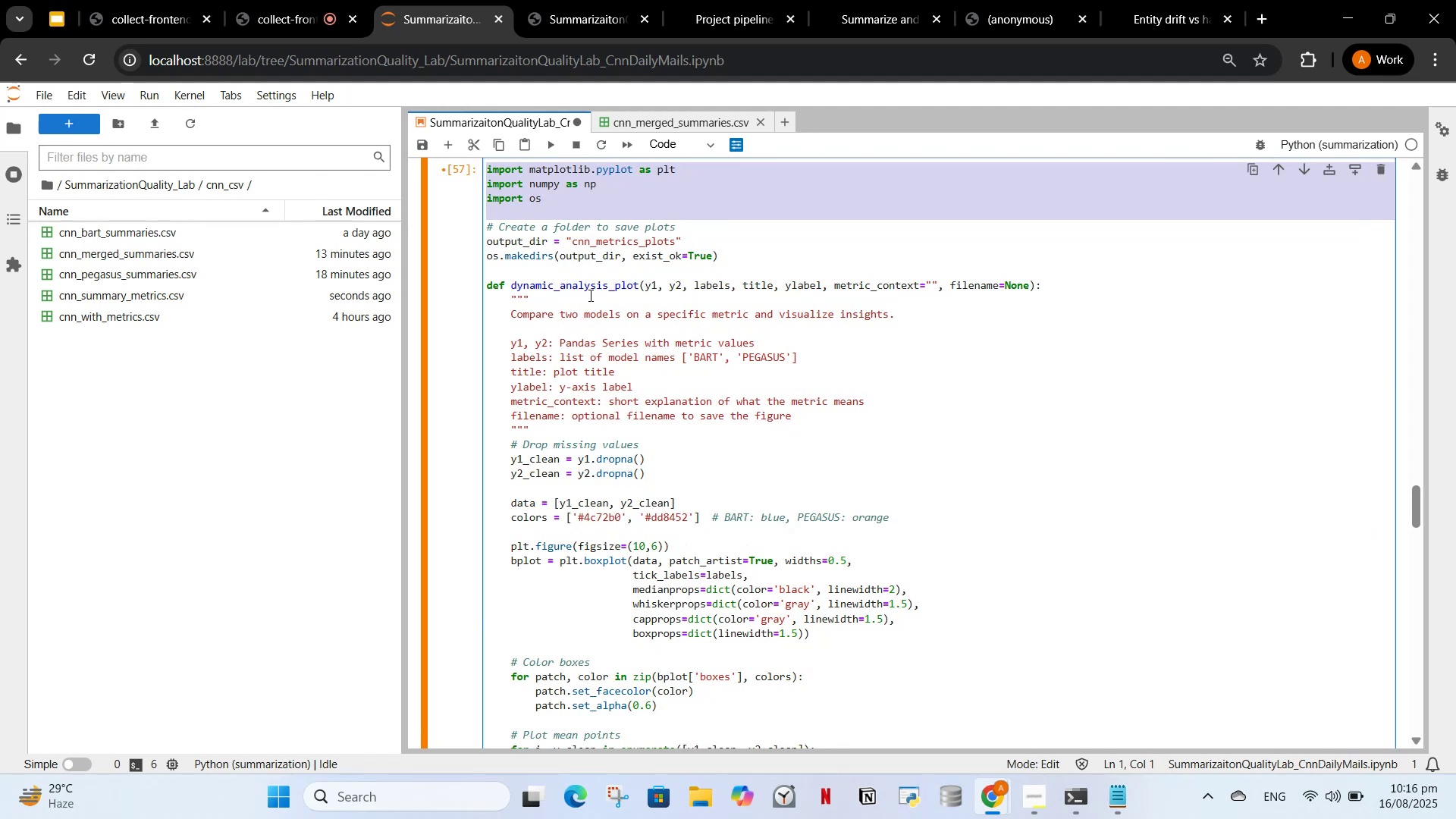 
hold_key(key=ControlLeft, duration=1.29)
 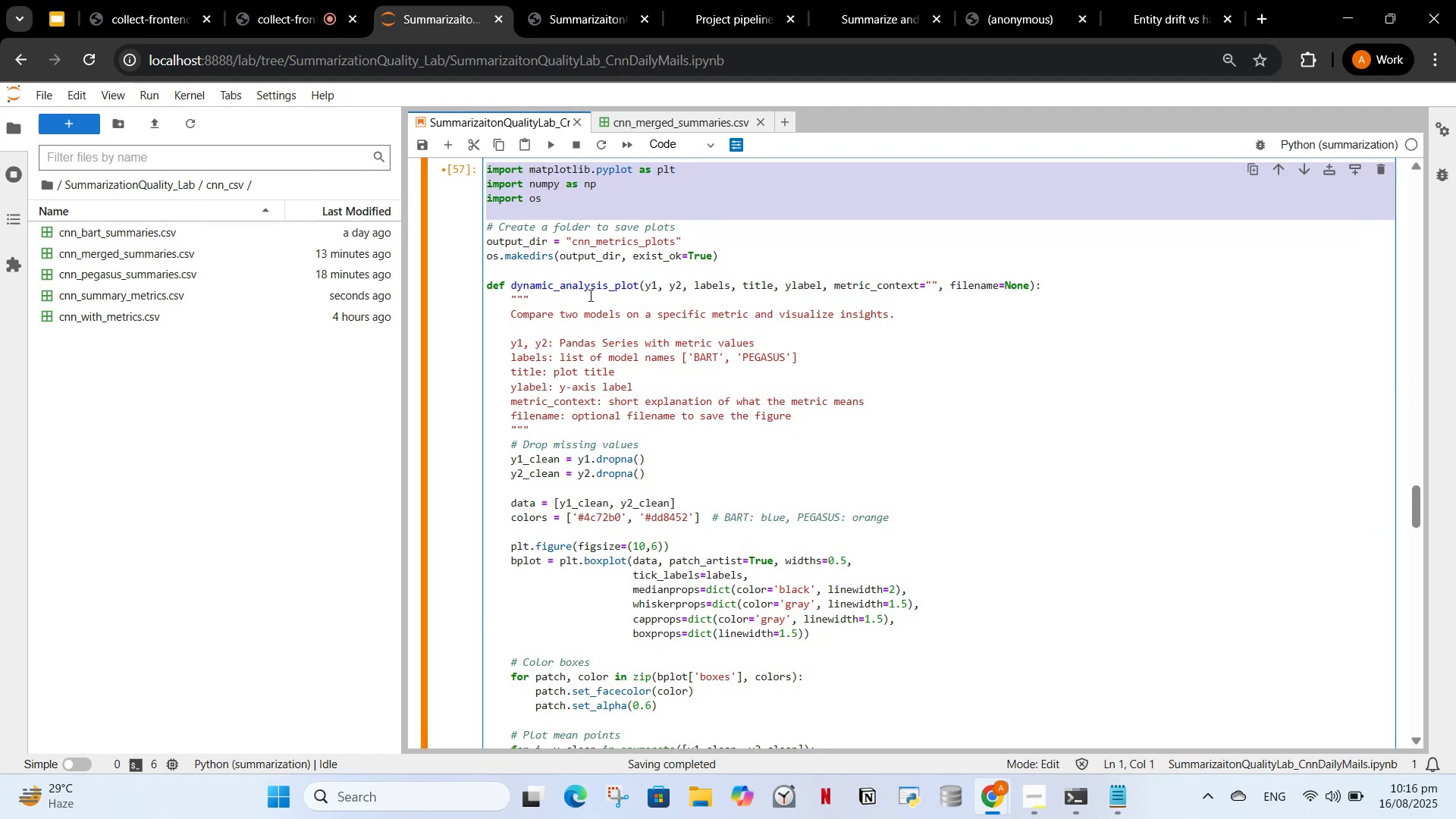 
scroll: coordinate [588, 296], scroll_direction: up, amount: 2.0
 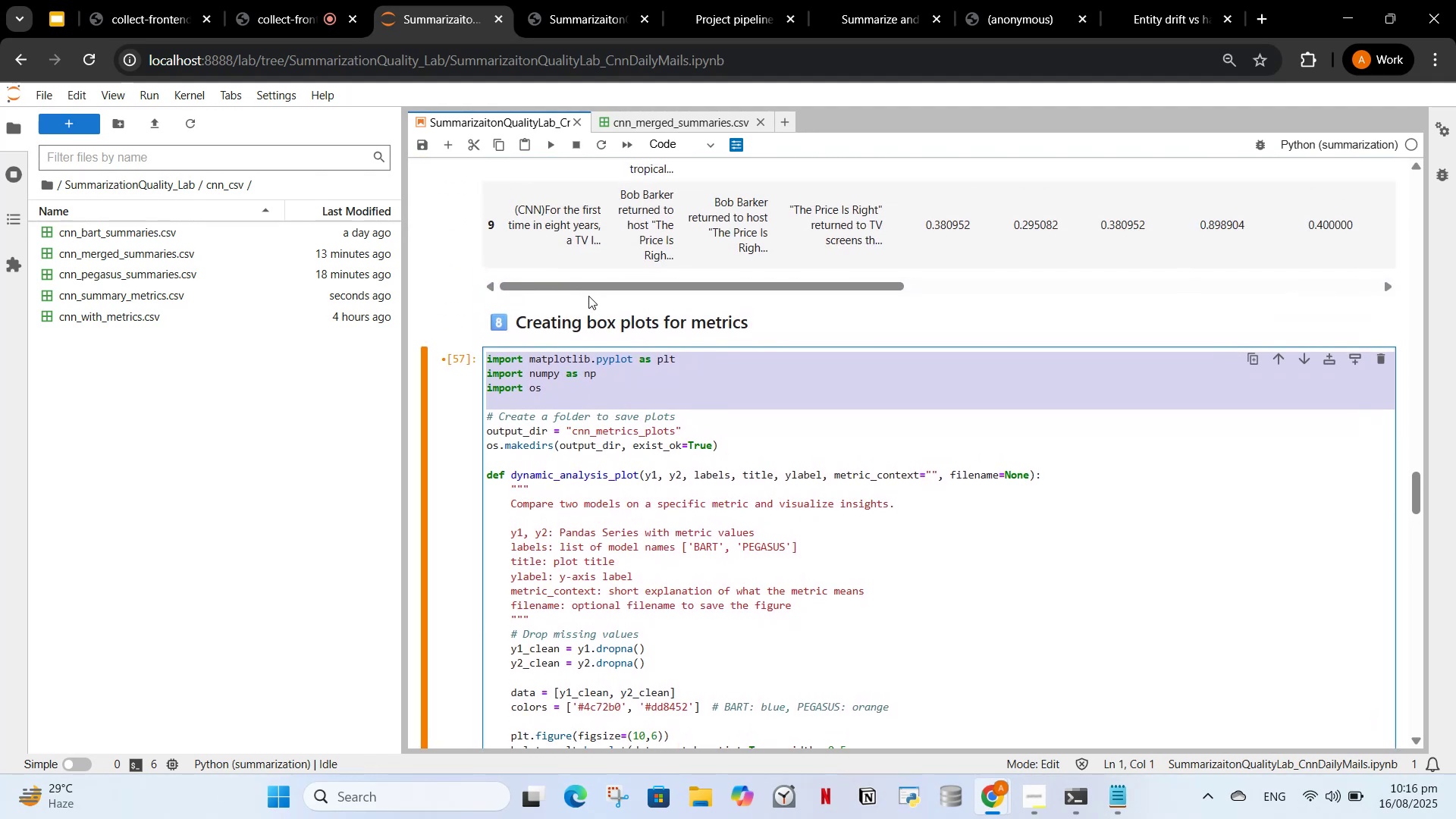 
hold_key(key=ControlLeft, duration=1.5)
 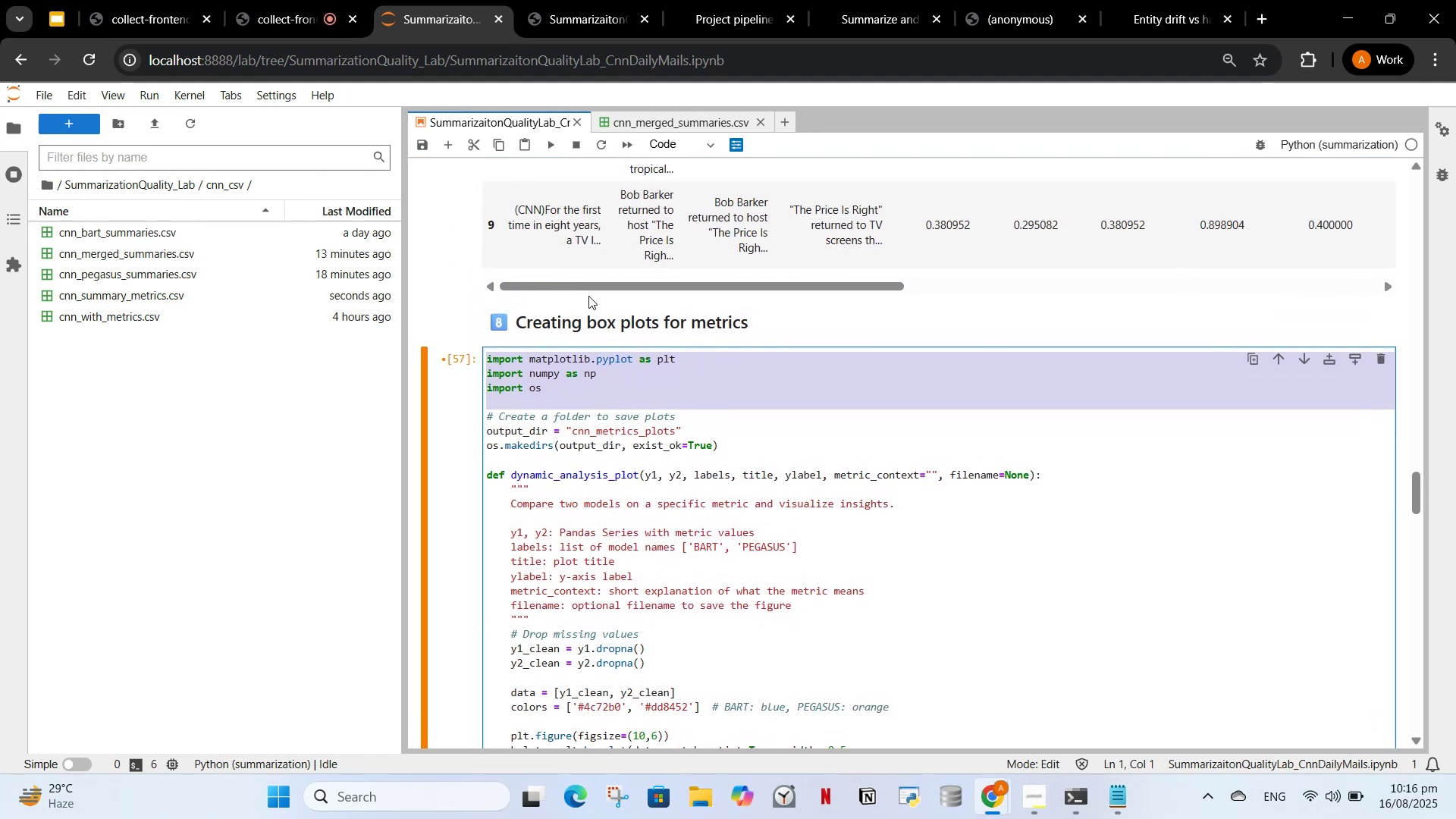 
hold_key(key=ControlLeft, duration=1.51)
 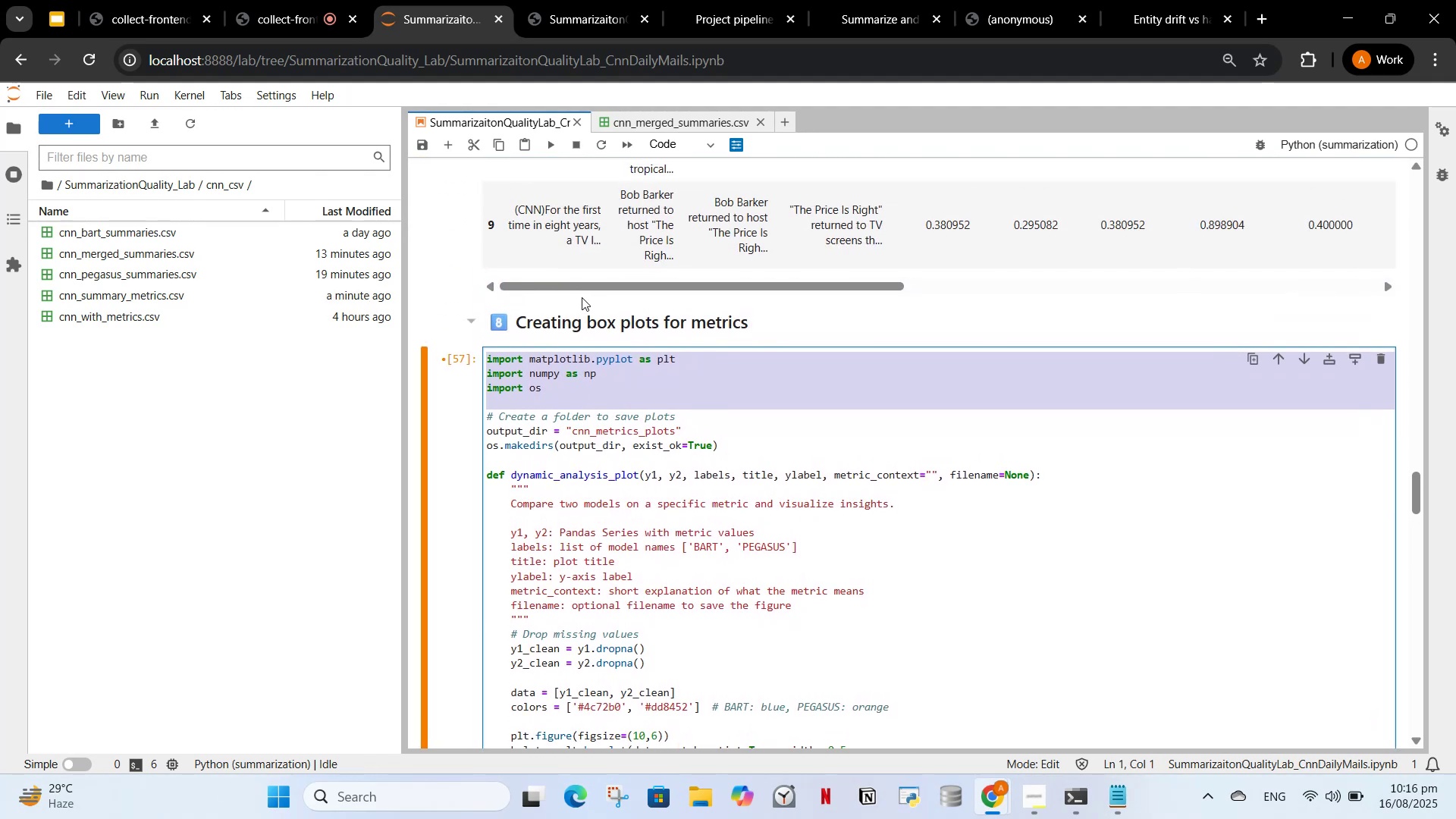 
key(Control+ControlLeft)
 